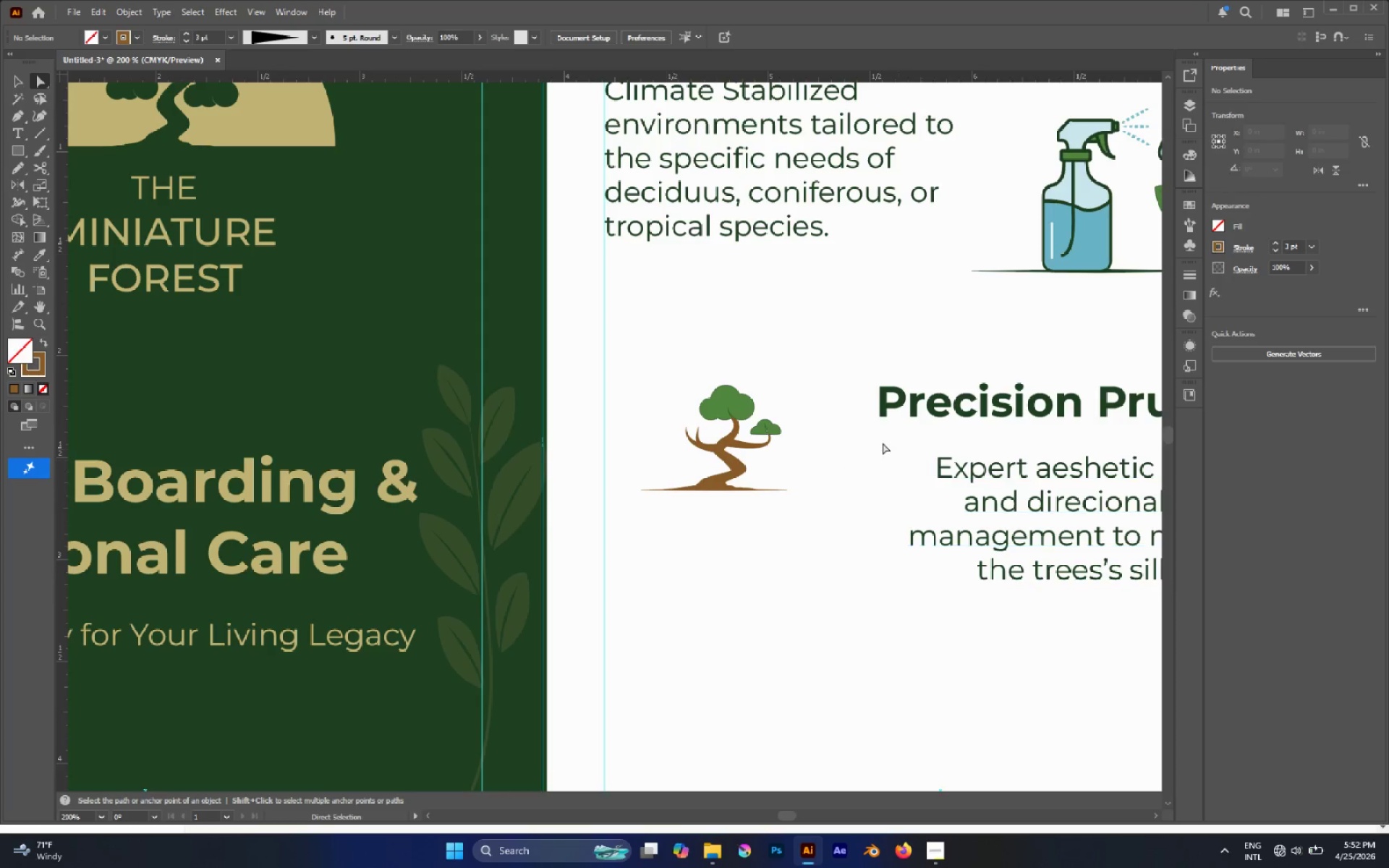 
hold_key(key=AltLeft, duration=0.49)
scroll: coordinate [736, 404], scroll_direction: up, amount: 4.0
 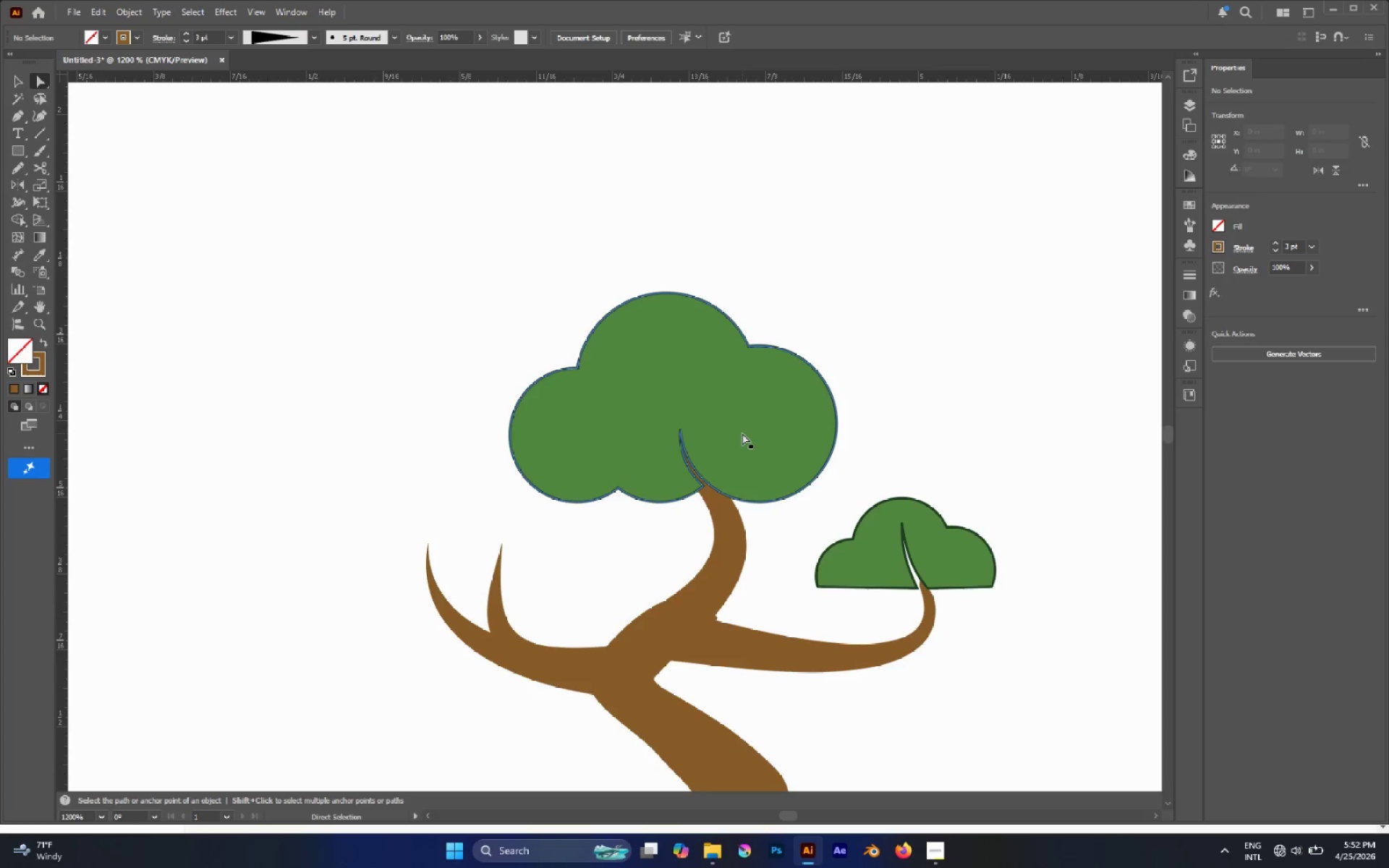 
left_click_drag(start_coordinate=[743, 430], to_coordinate=[751, 446])
 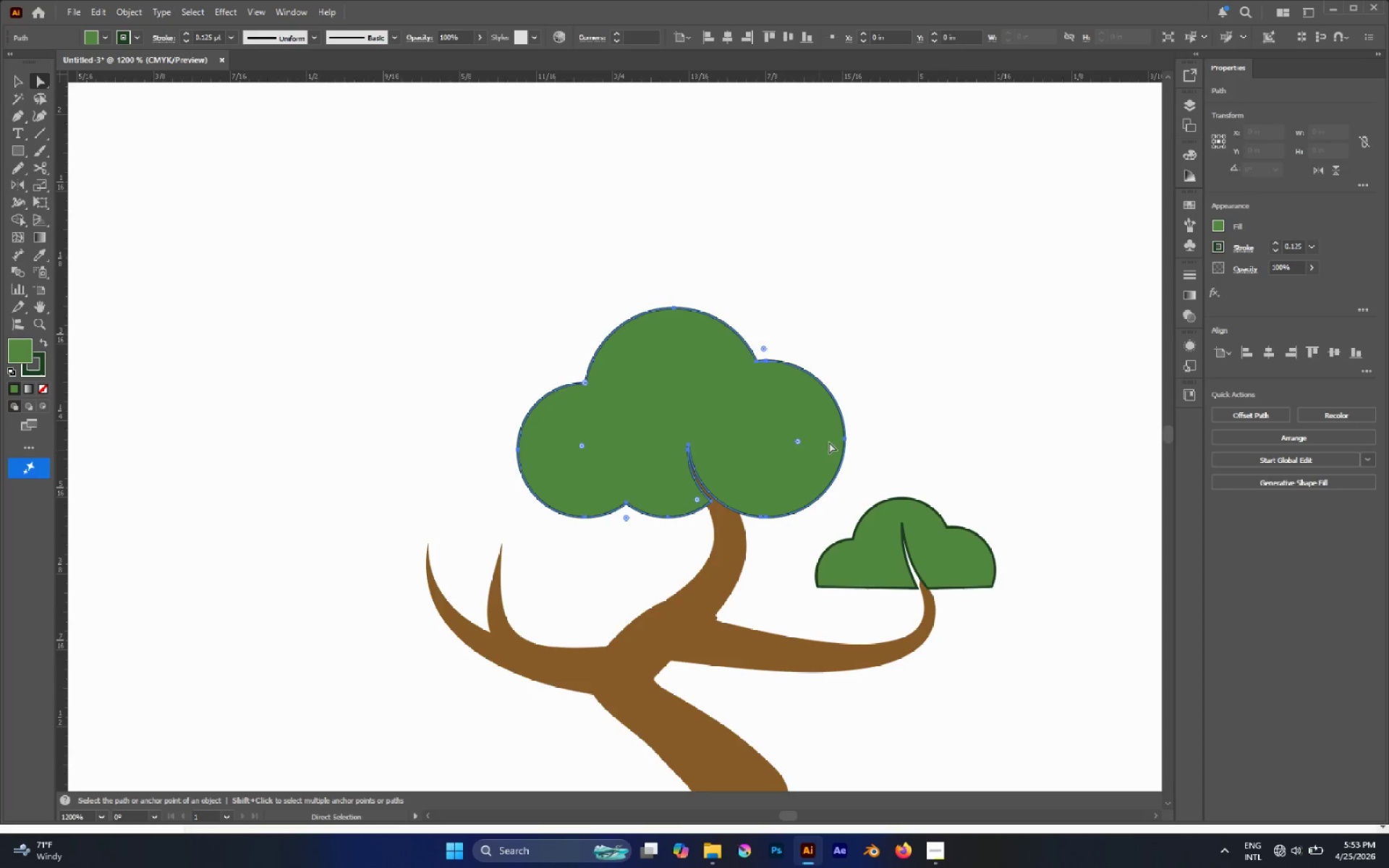 
left_click([877, 378])
 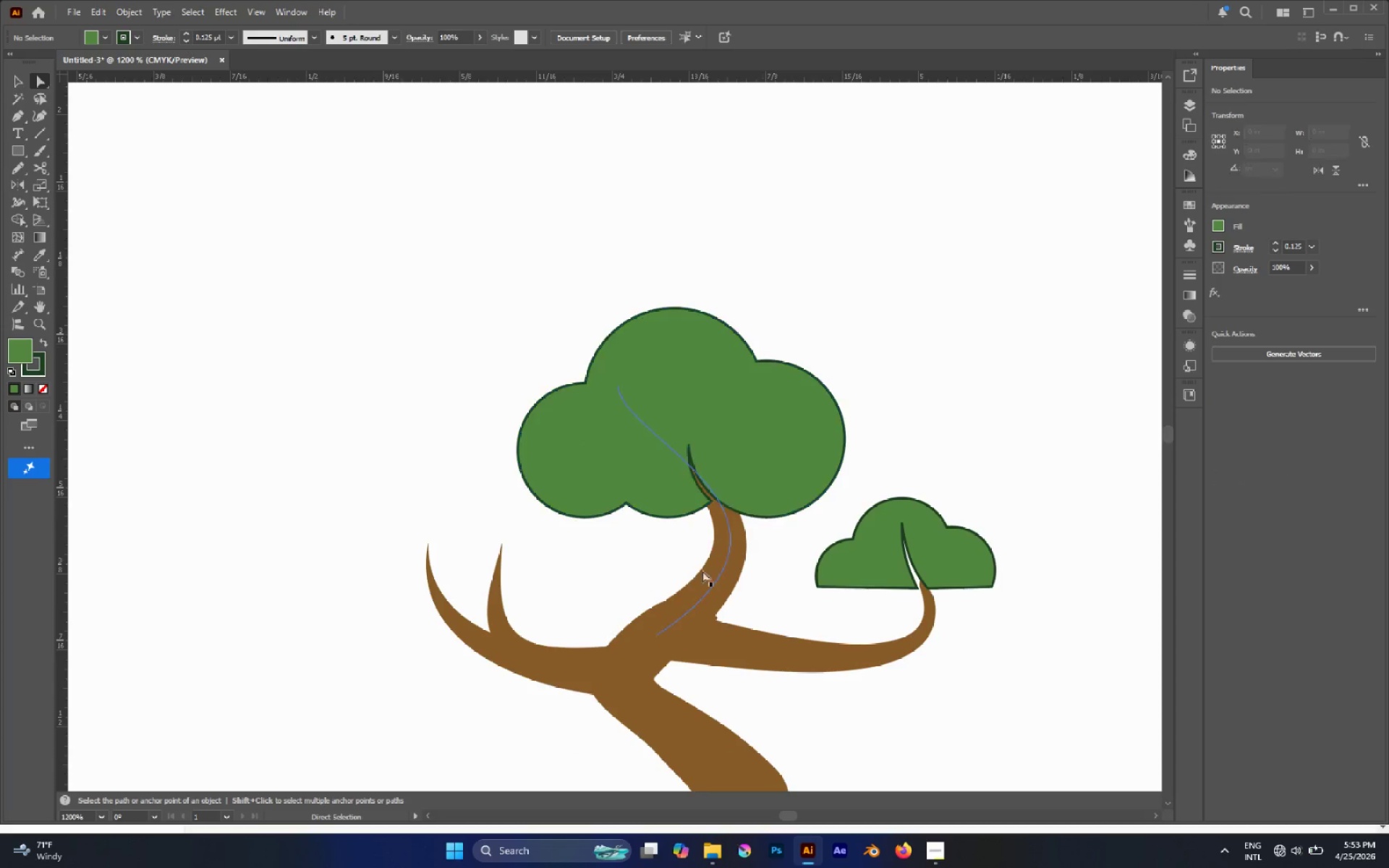 
left_click([697, 588])
 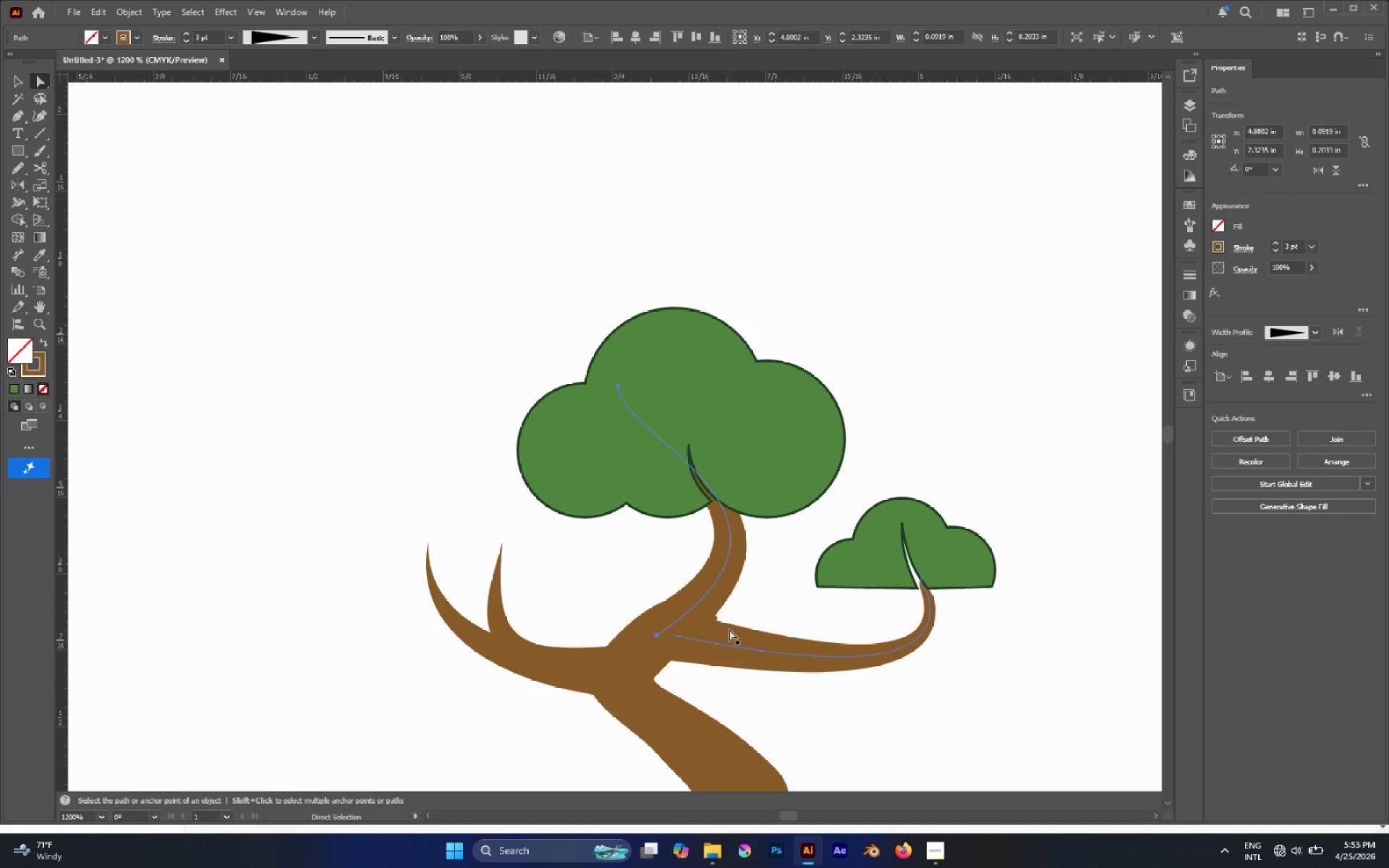 
left_click([726, 633])
 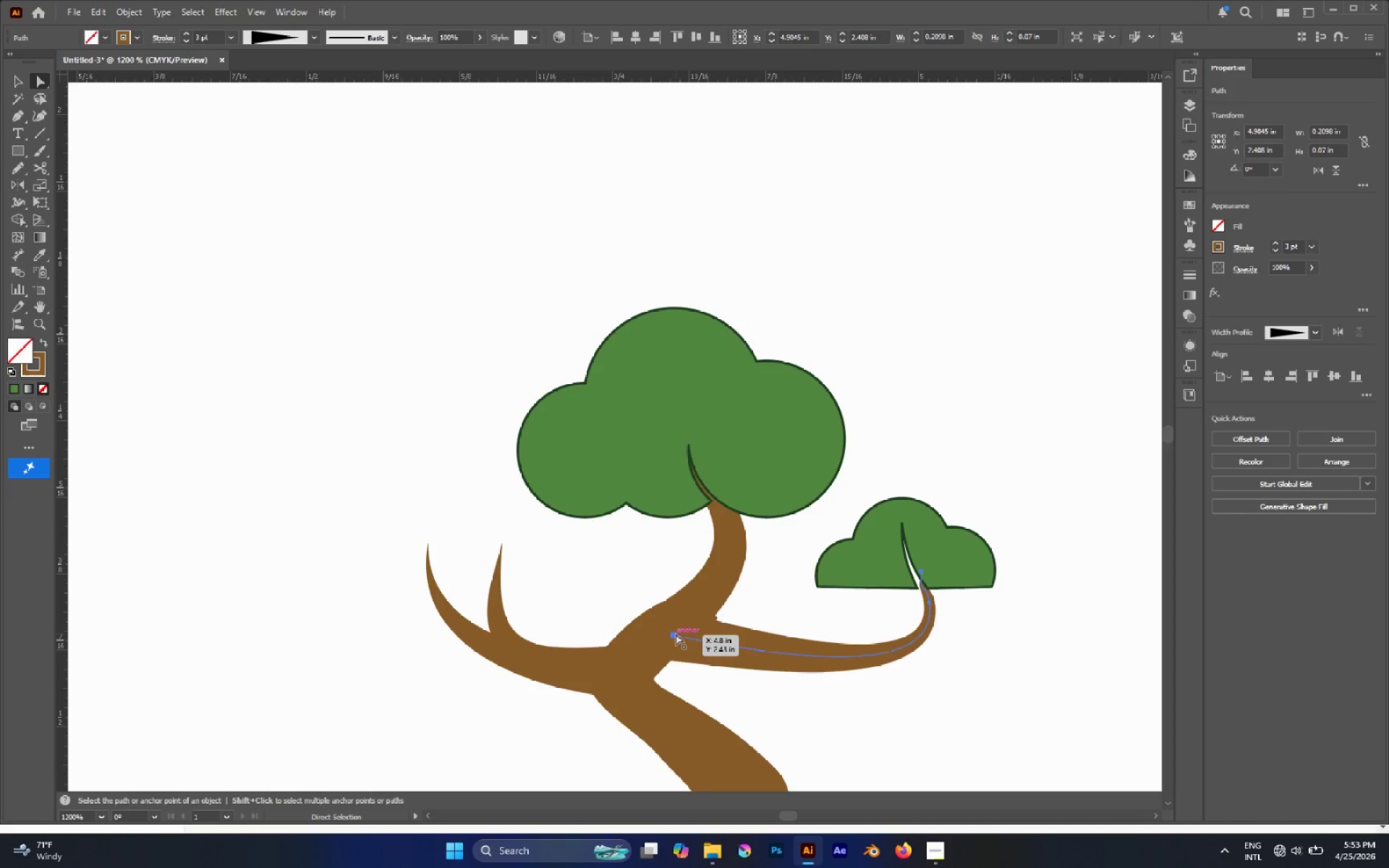 
left_click([676, 634])
 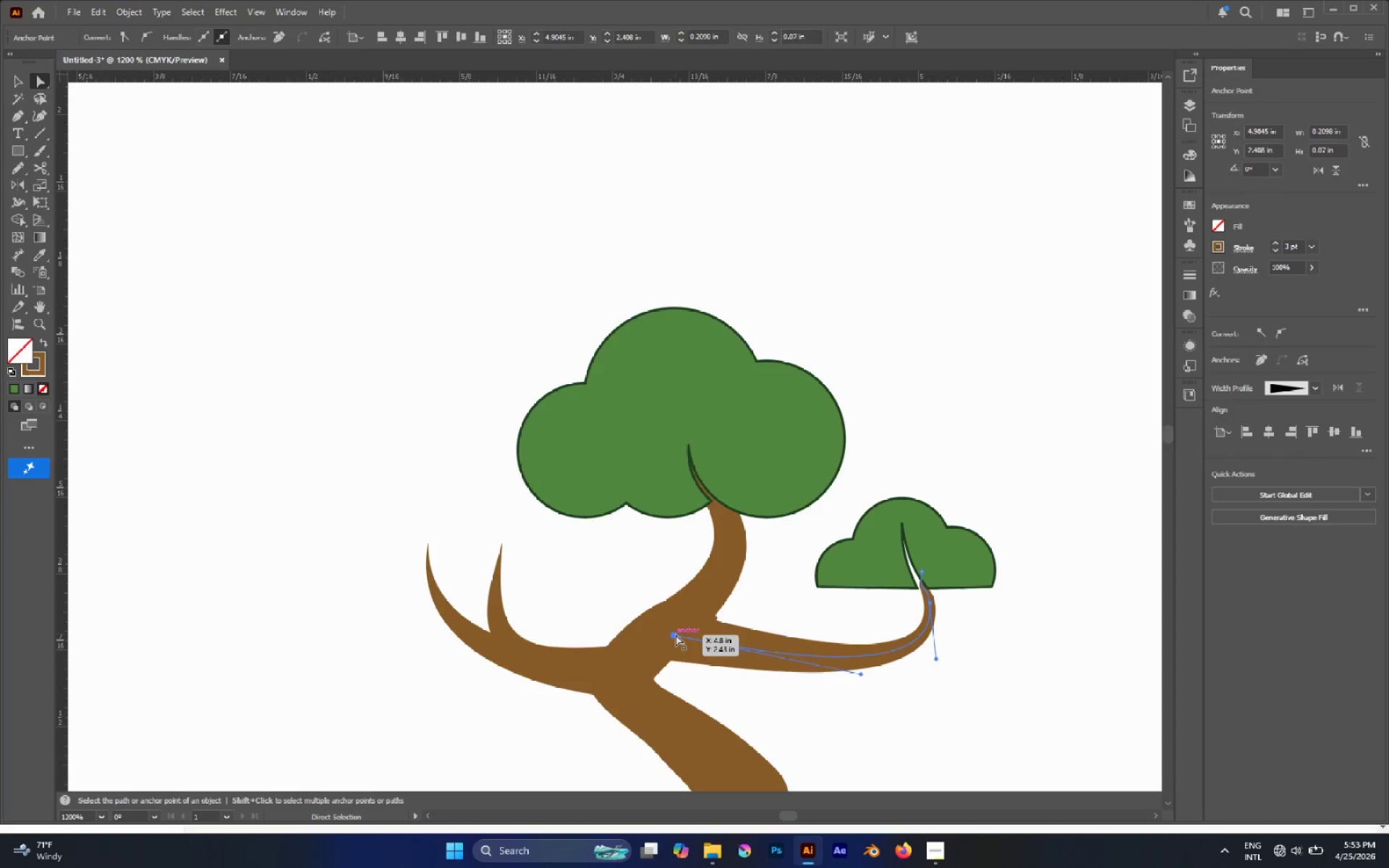 
left_click_drag(start_coordinate=[676, 634], to_coordinate=[666, 624])
 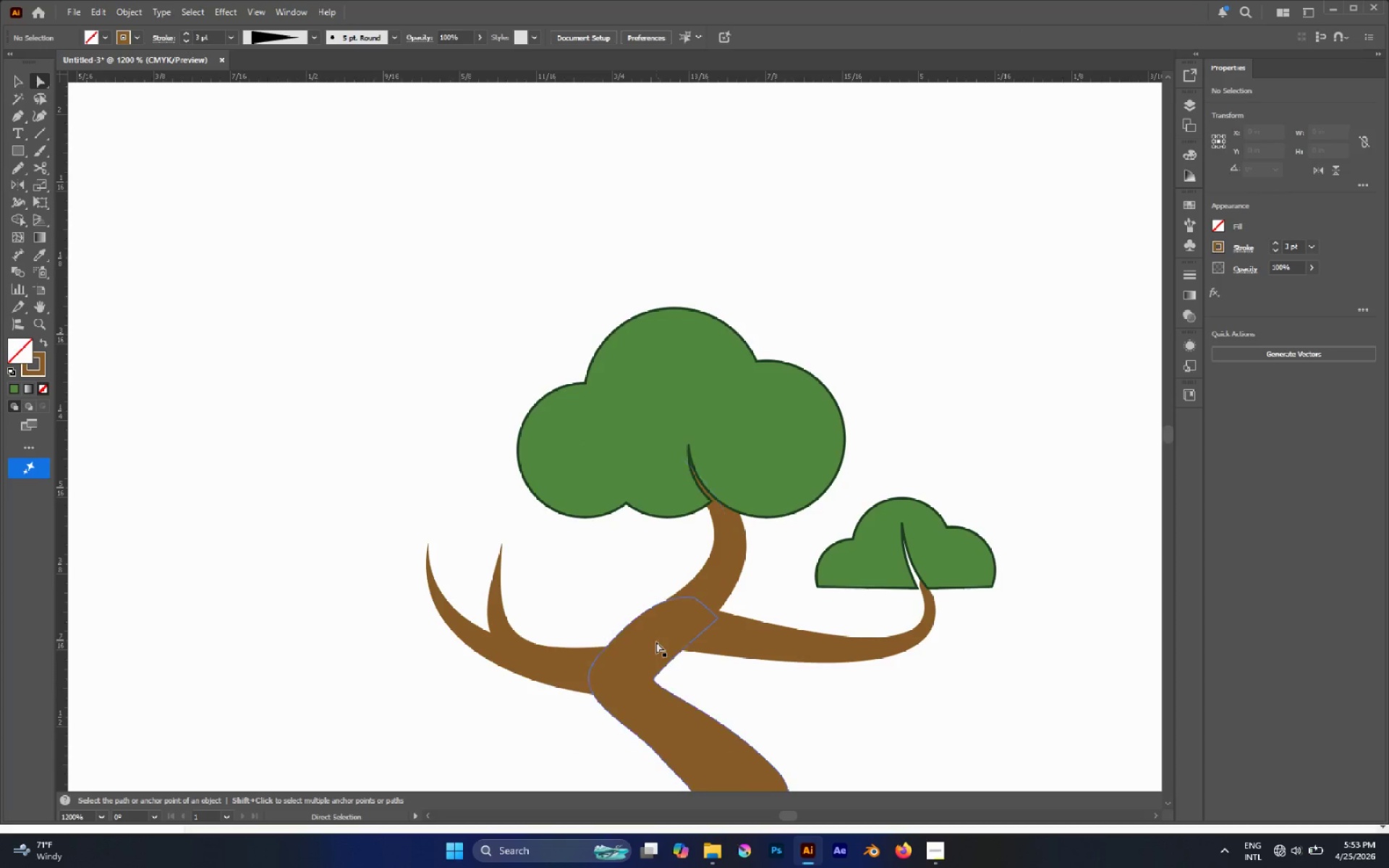 
left_click([650, 643])
 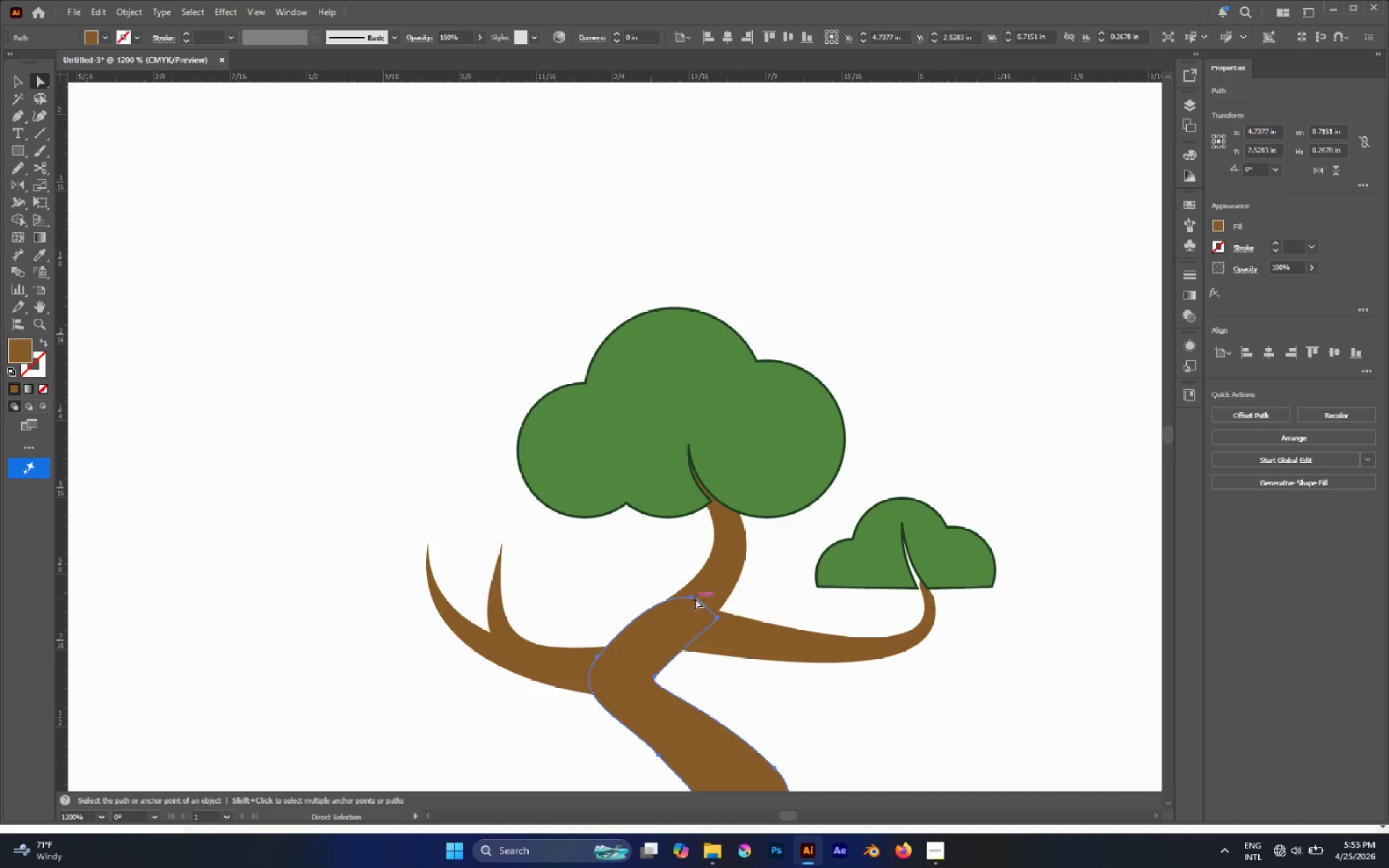 
left_click([694, 598])
 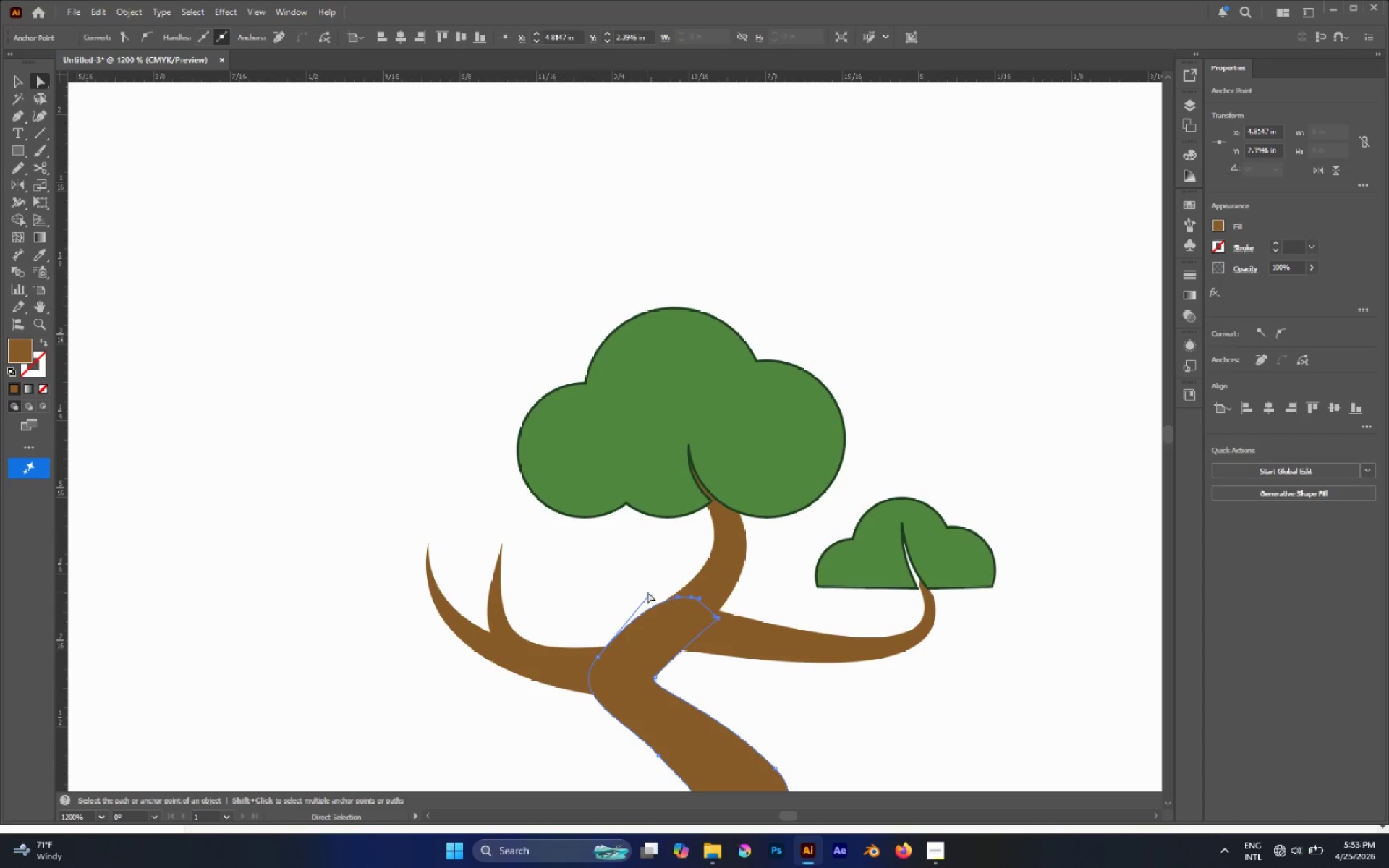 
left_click_drag(start_coordinate=[647, 593], to_coordinate=[656, 600])
 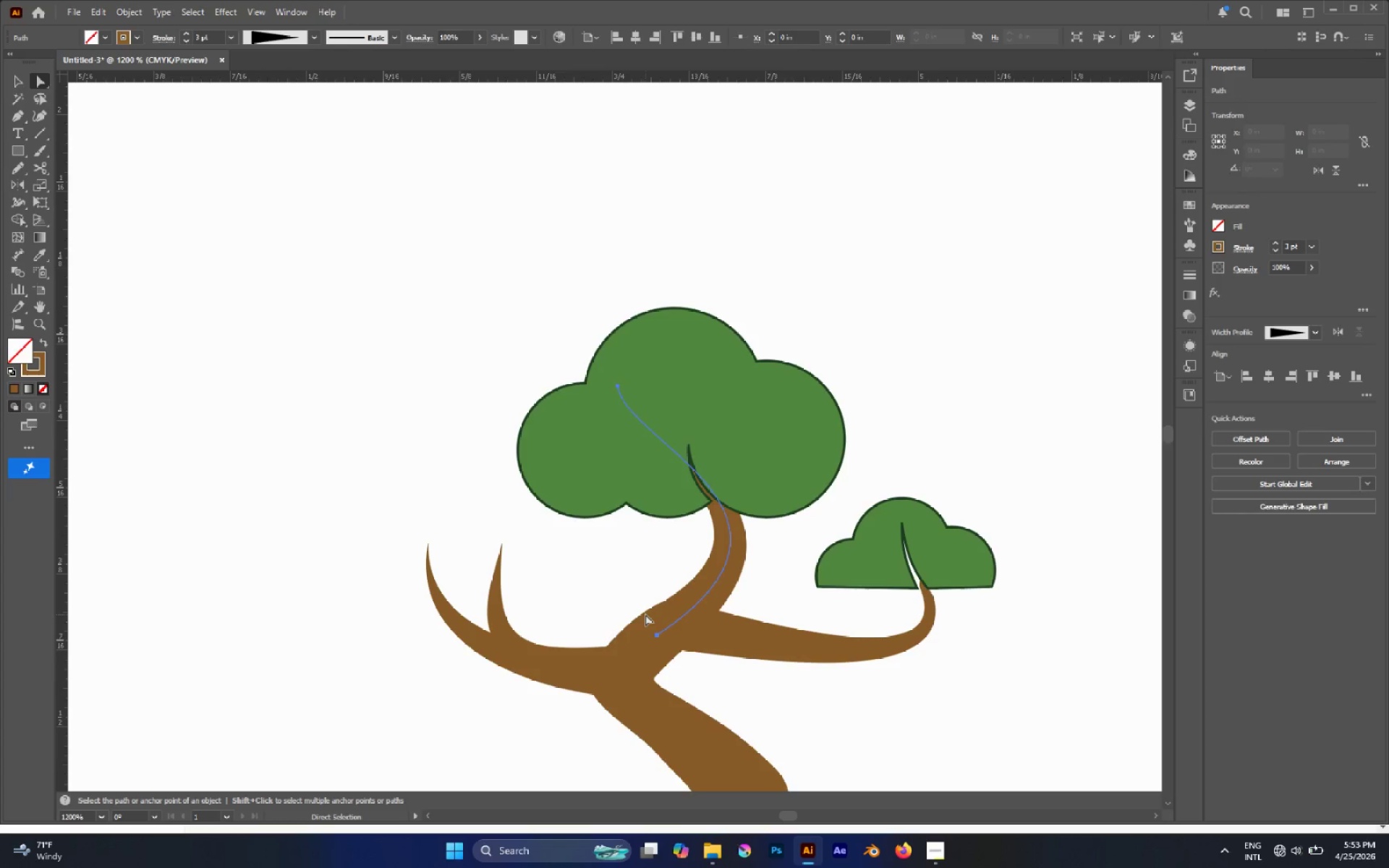 
left_click([632, 638])
 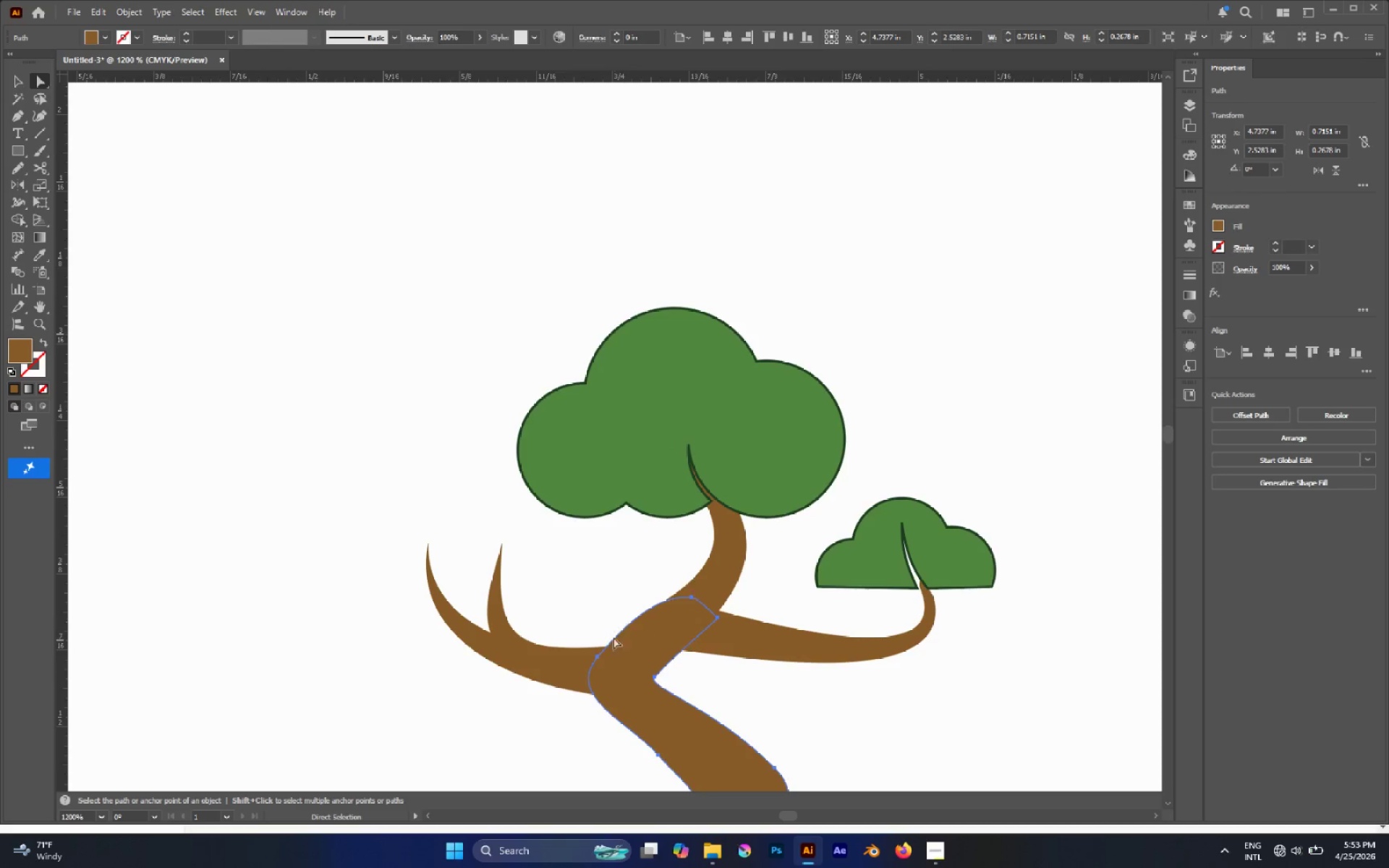 
left_click([597, 657])
 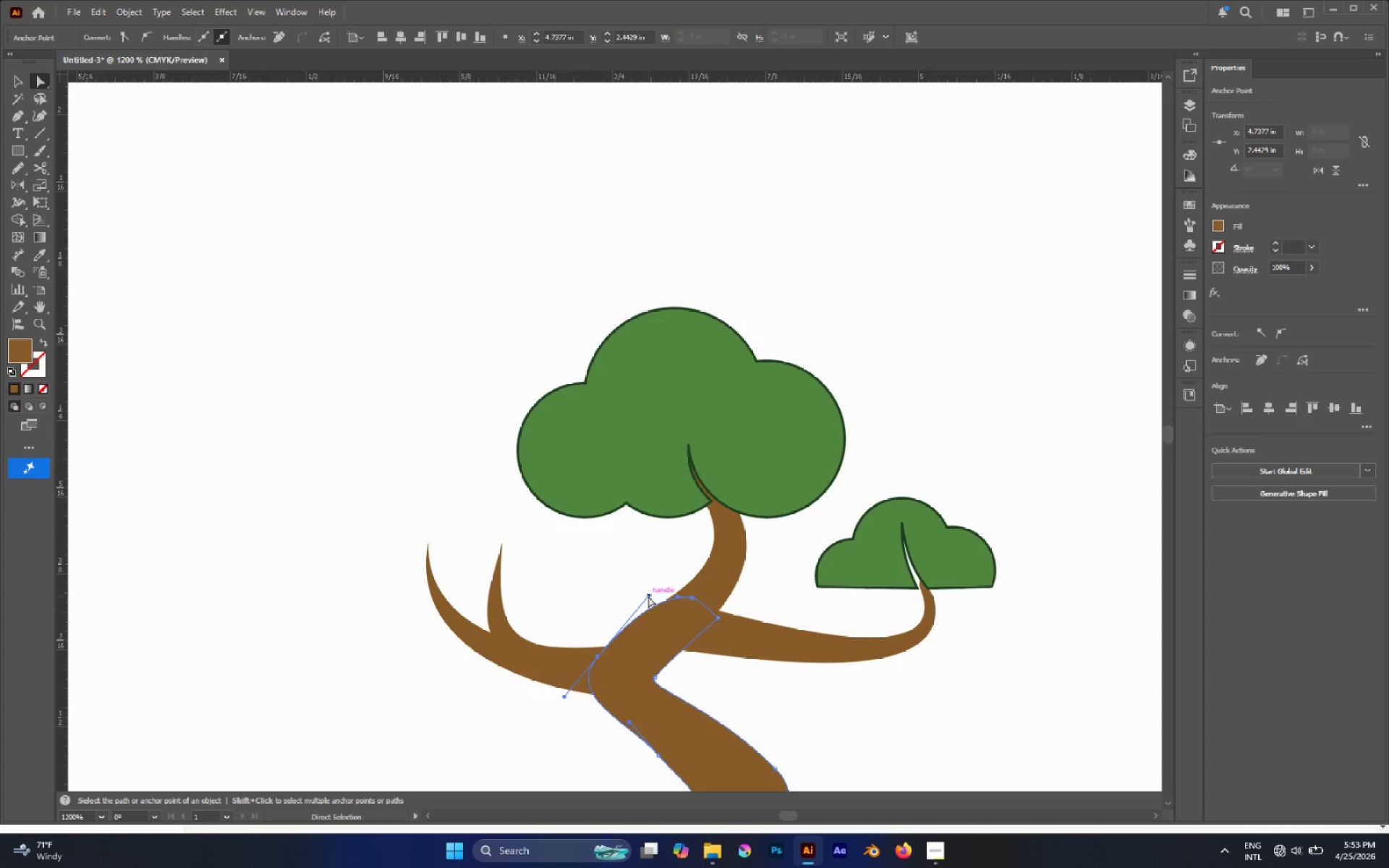 
left_click_drag(start_coordinate=[648, 595], to_coordinate=[640, 602])
 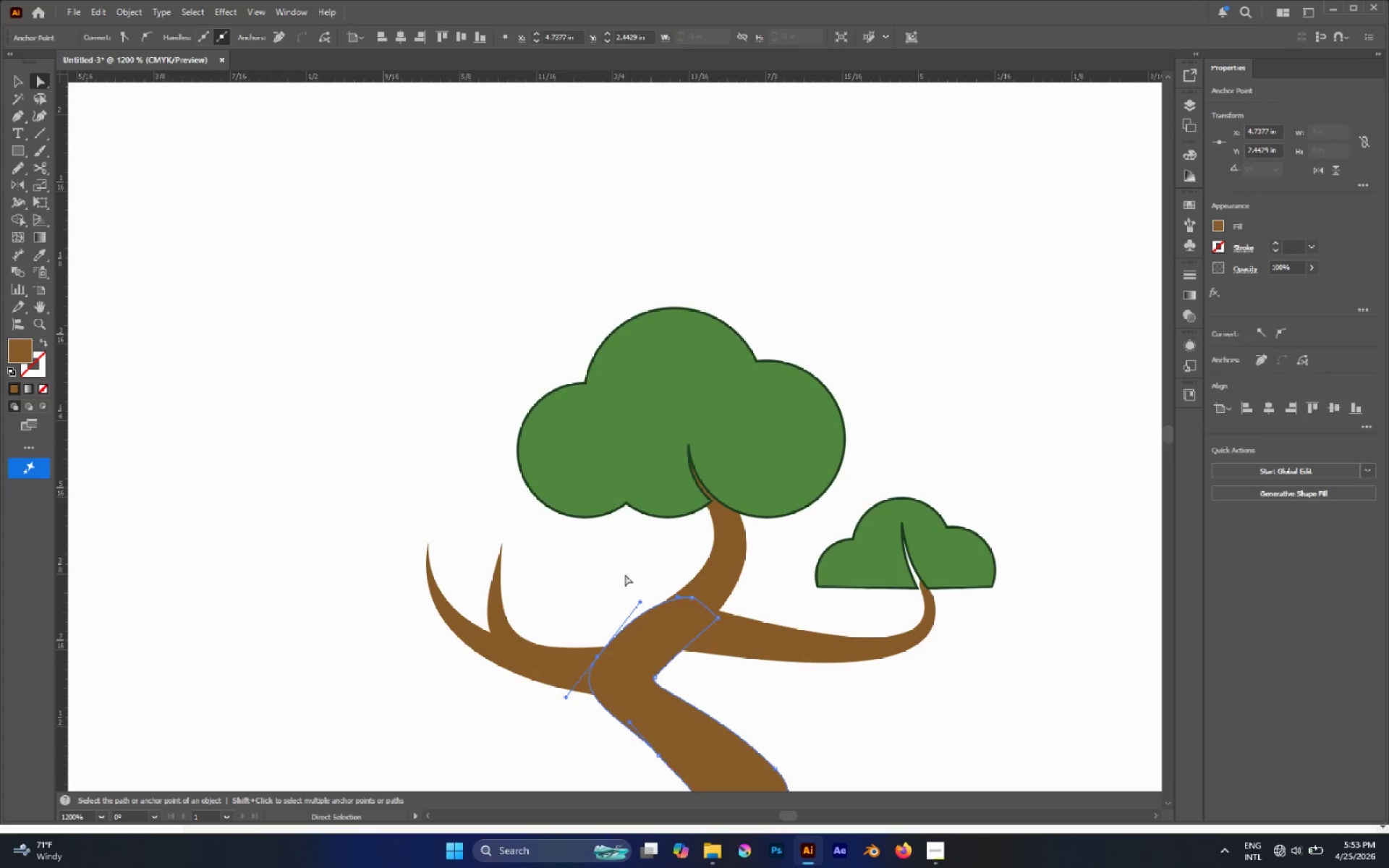 
left_click([625, 574])
 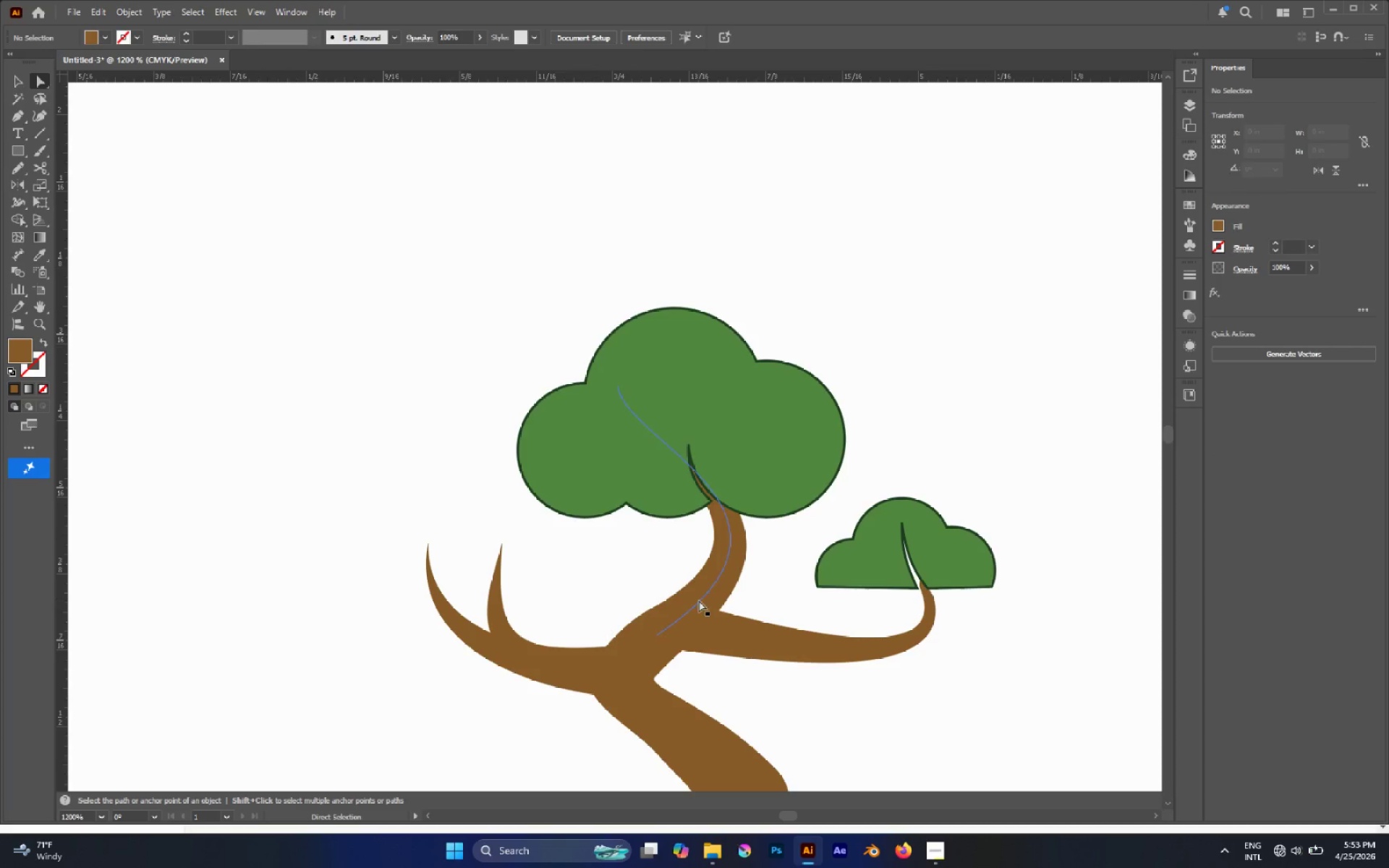 
key(Alt+AltLeft)
 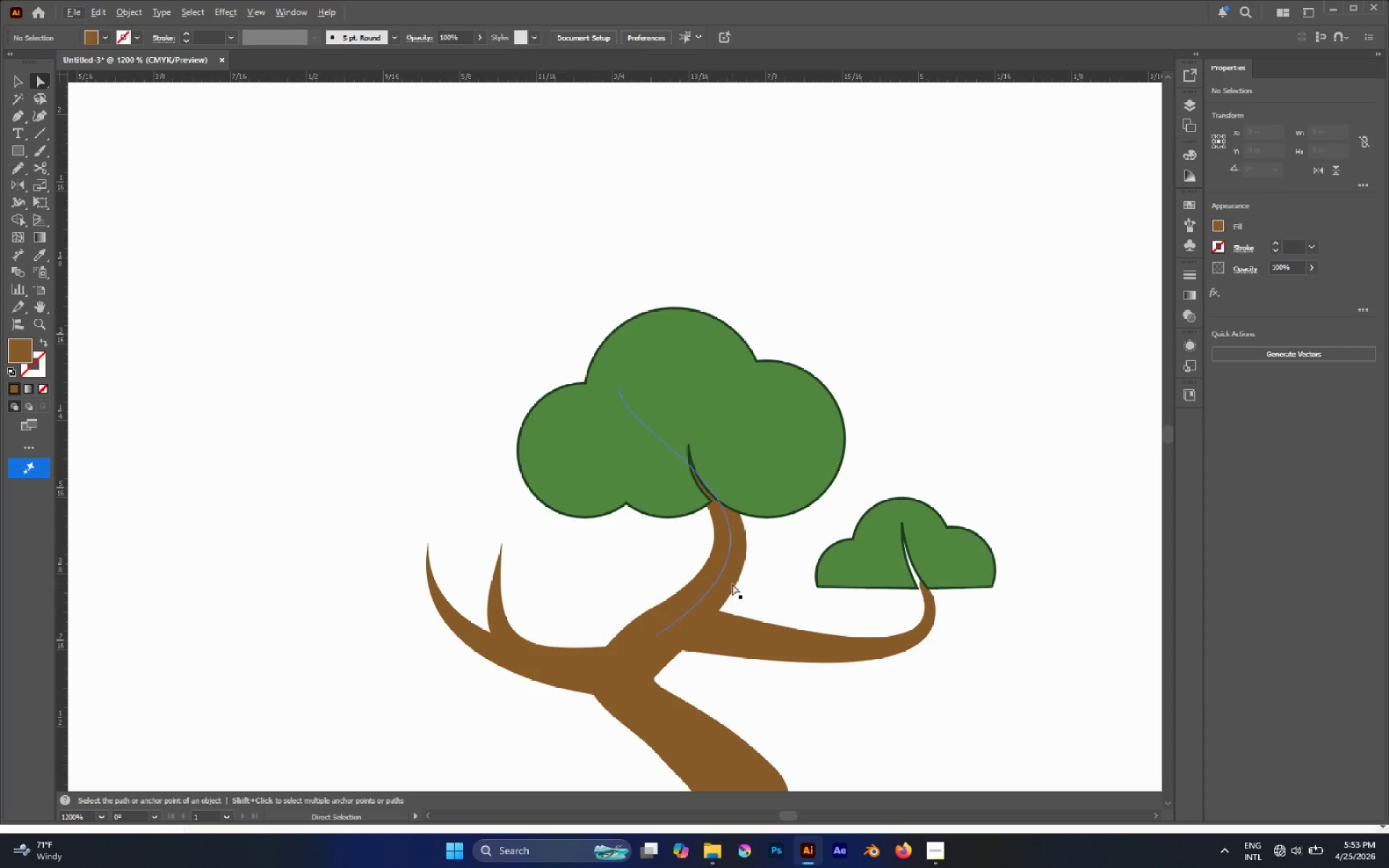 
hold_key(key=AltLeft, duration=1.26)
left_click([722, 564])
 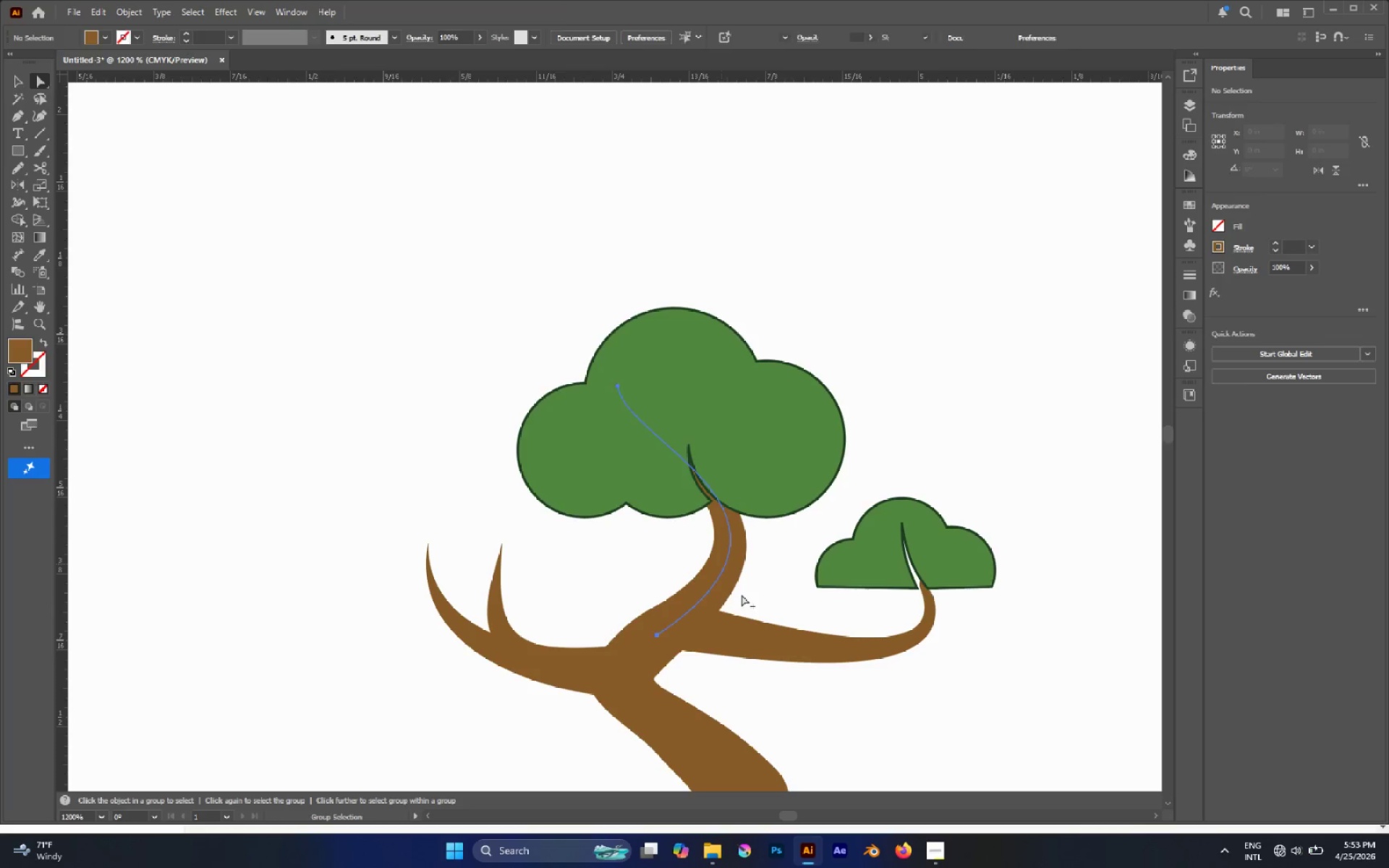 
hold_key(key=ShiftLeft, duration=0.78)
left_click([804, 644])
 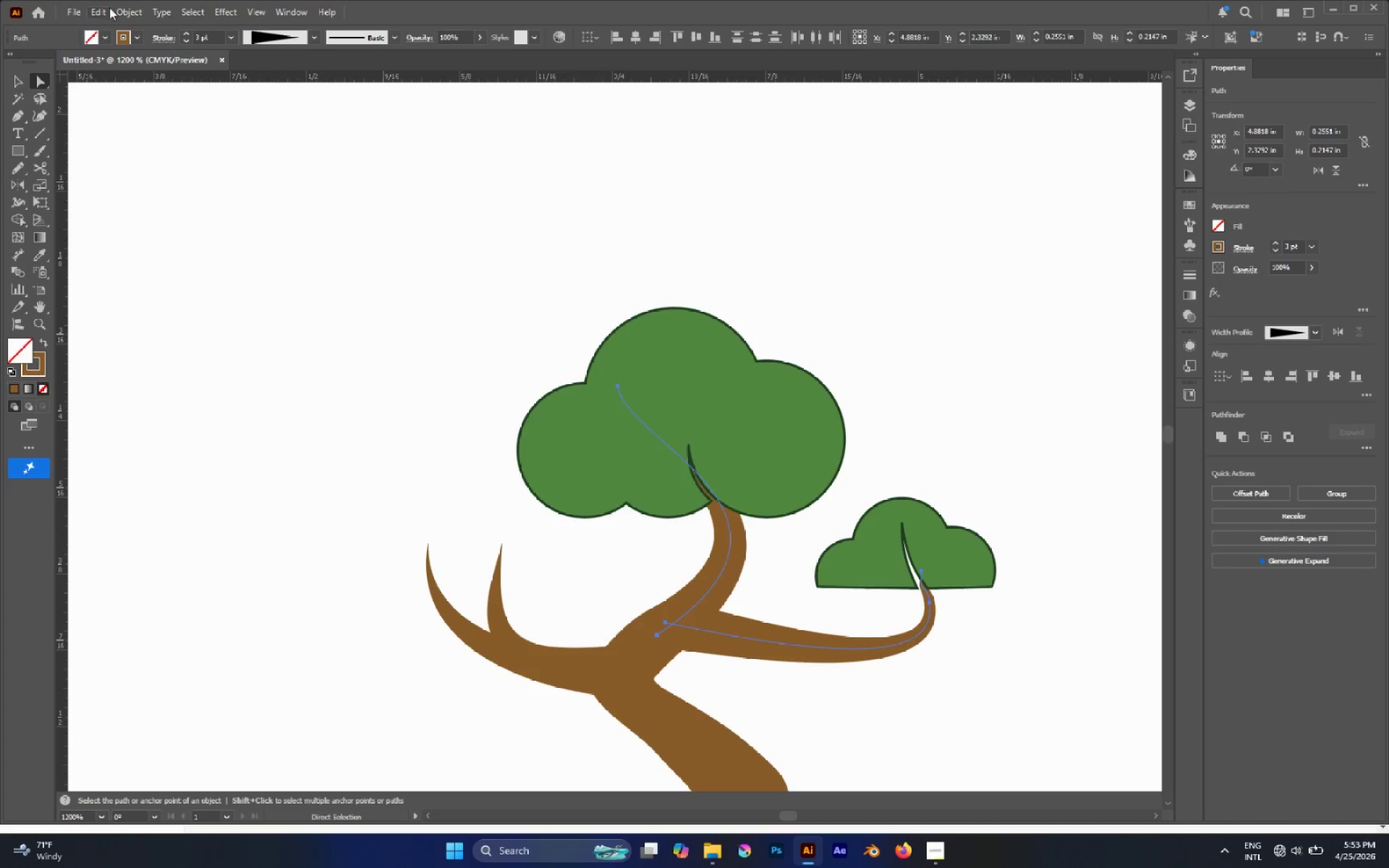 
left_click([129, 12])
 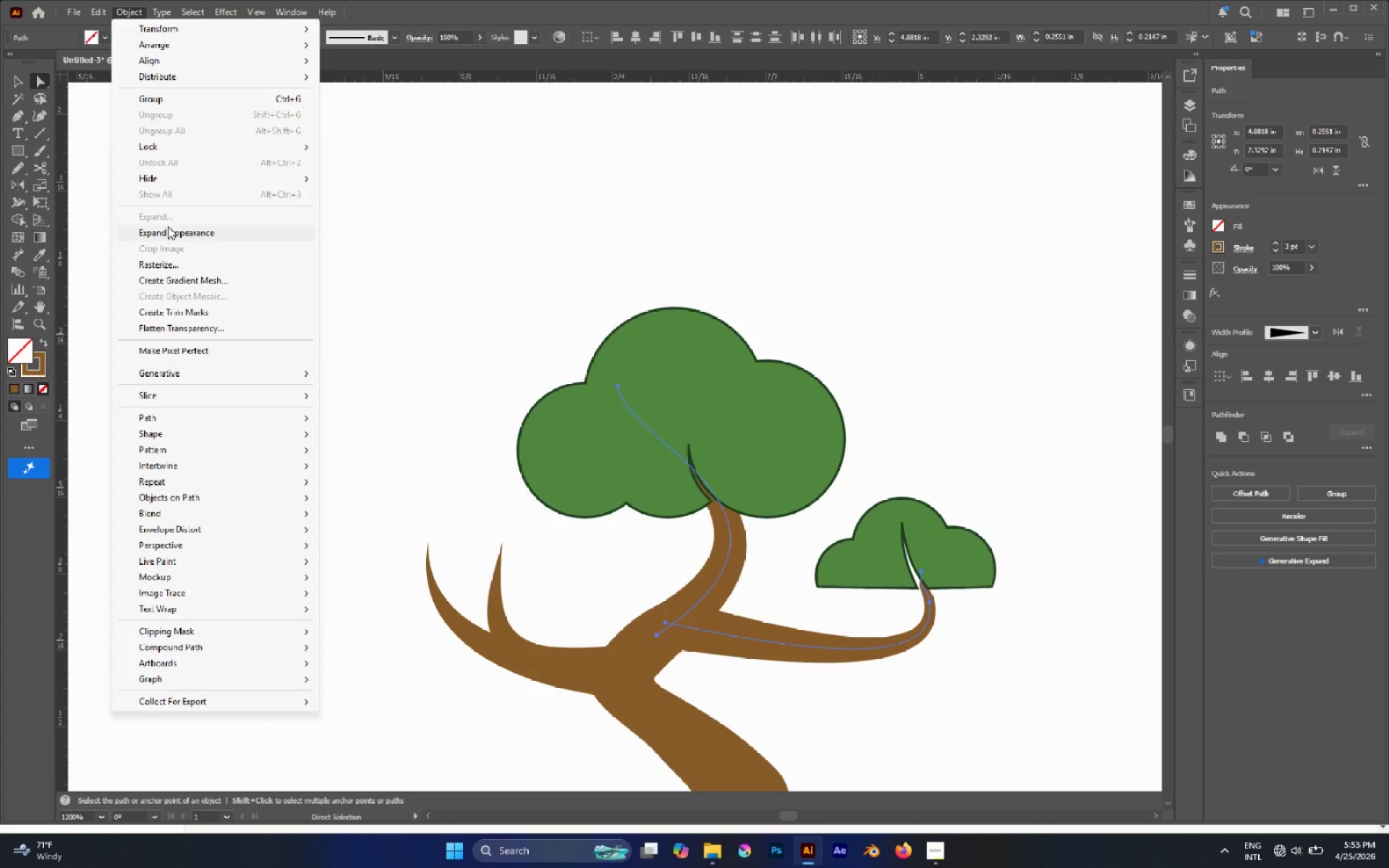 
left_click([171, 233])
 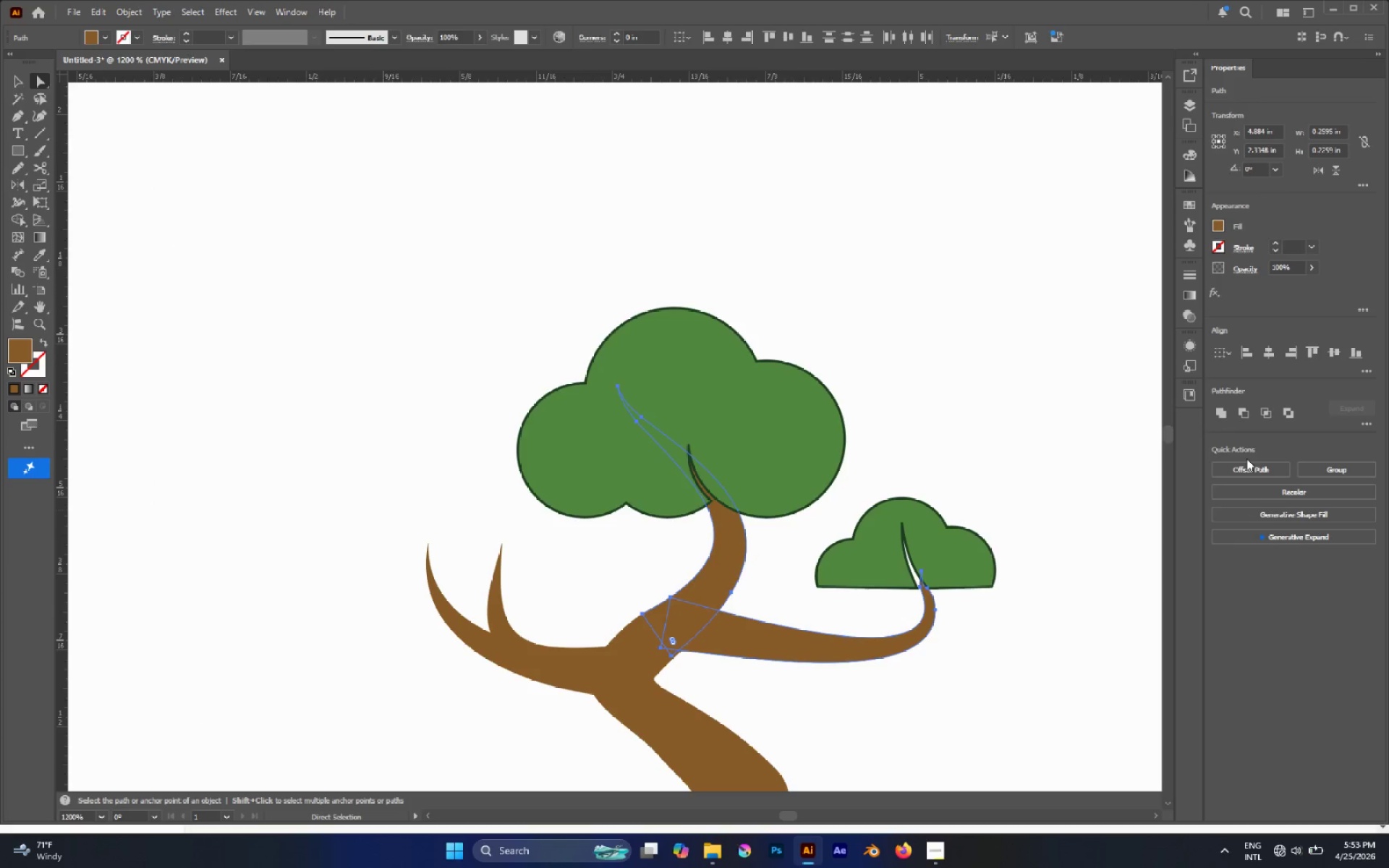 
left_click([1225, 417])
 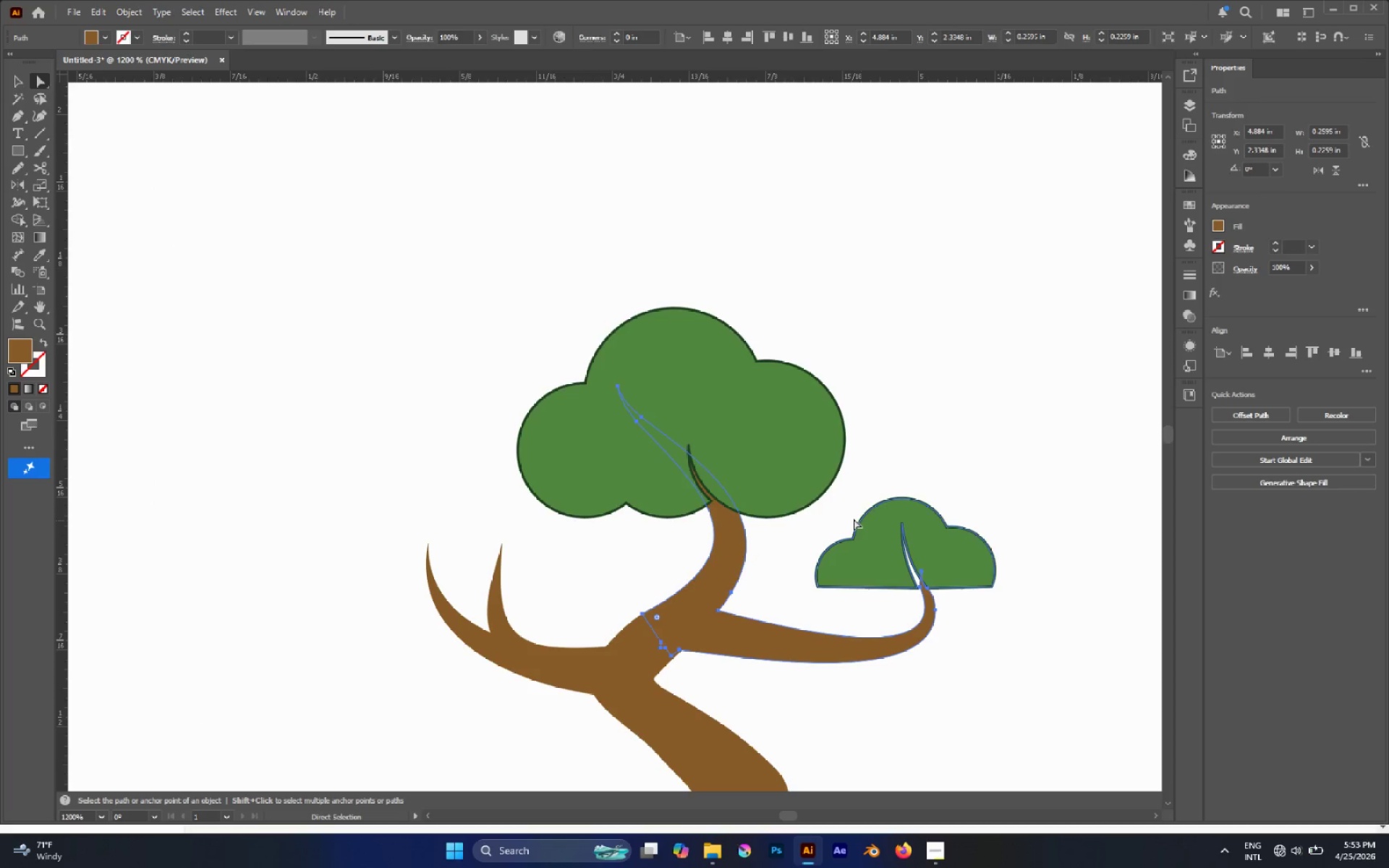 
left_click([803, 511])
 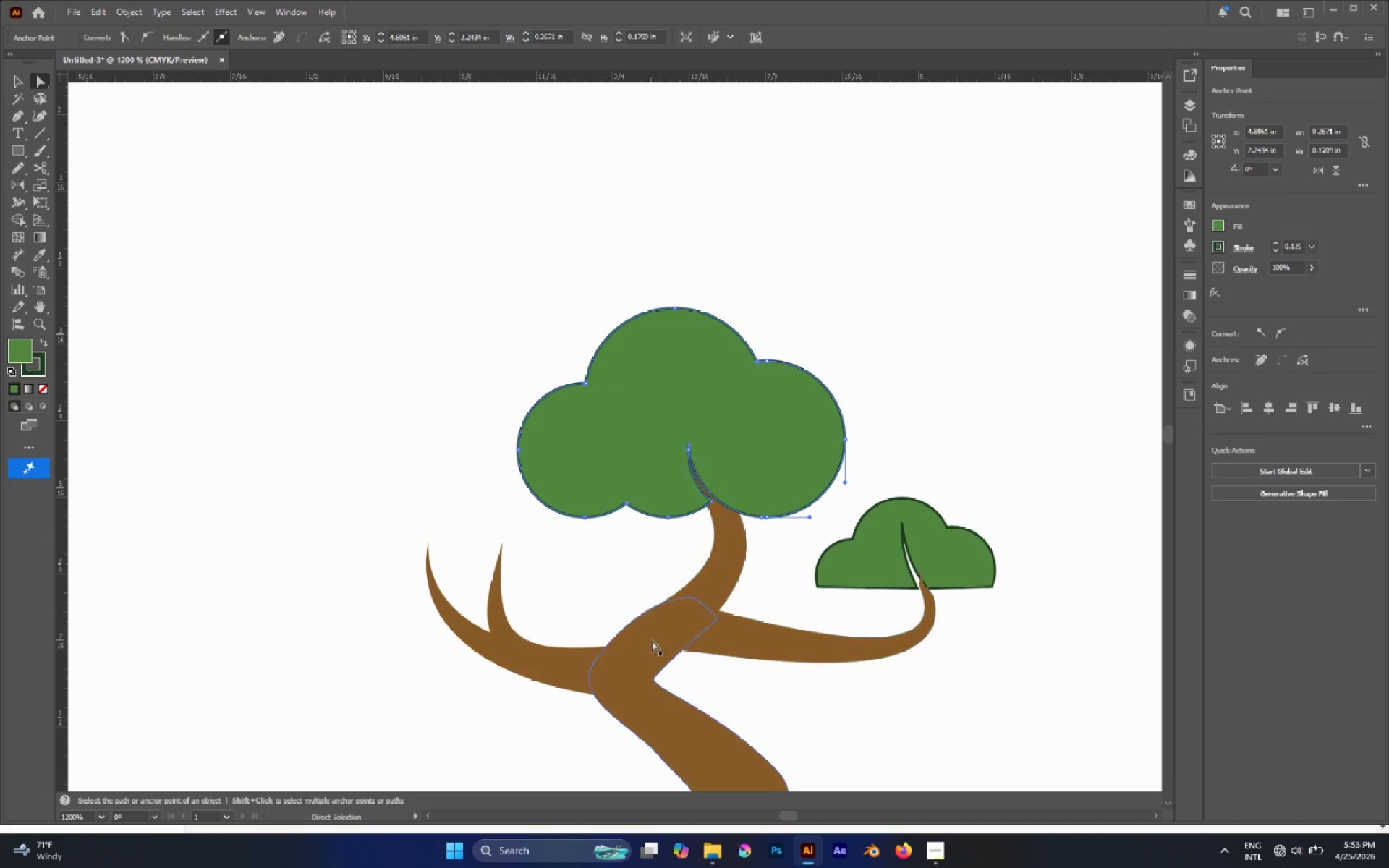 
left_click([652, 640])
 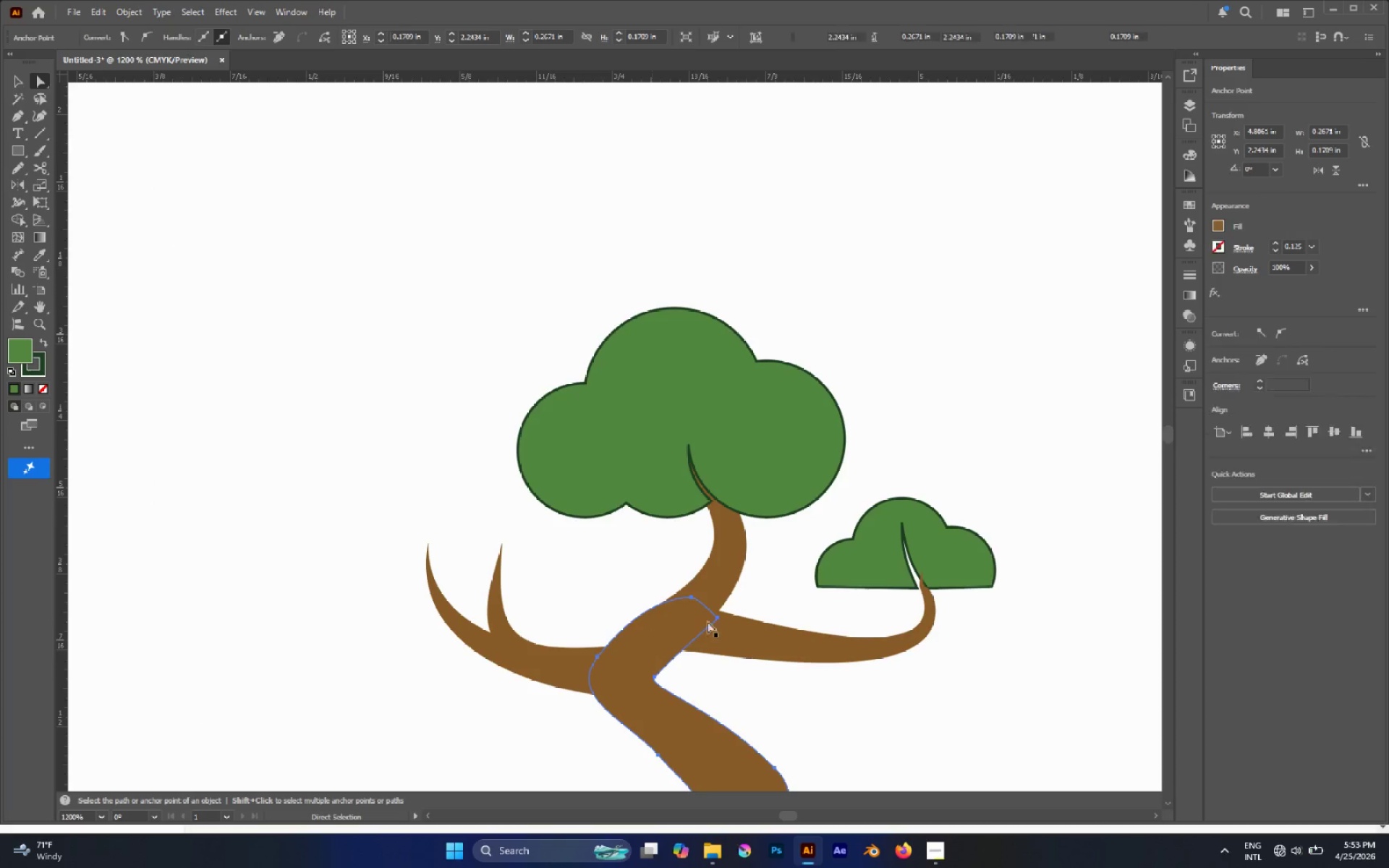 
hold_key(key=ShiftLeft, duration=1.3)
double_click([732, 633])
 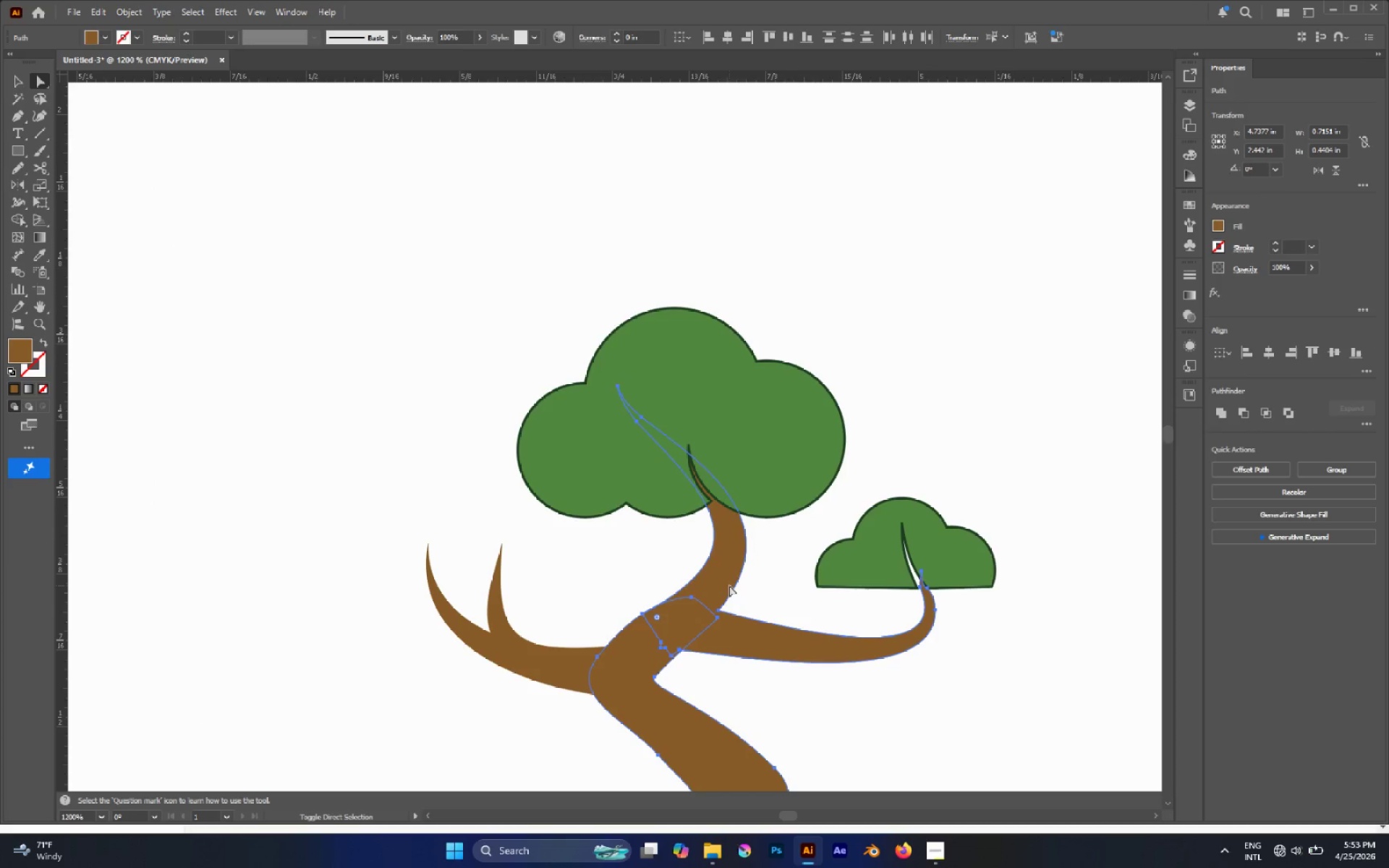 
left_click([721, 580])
 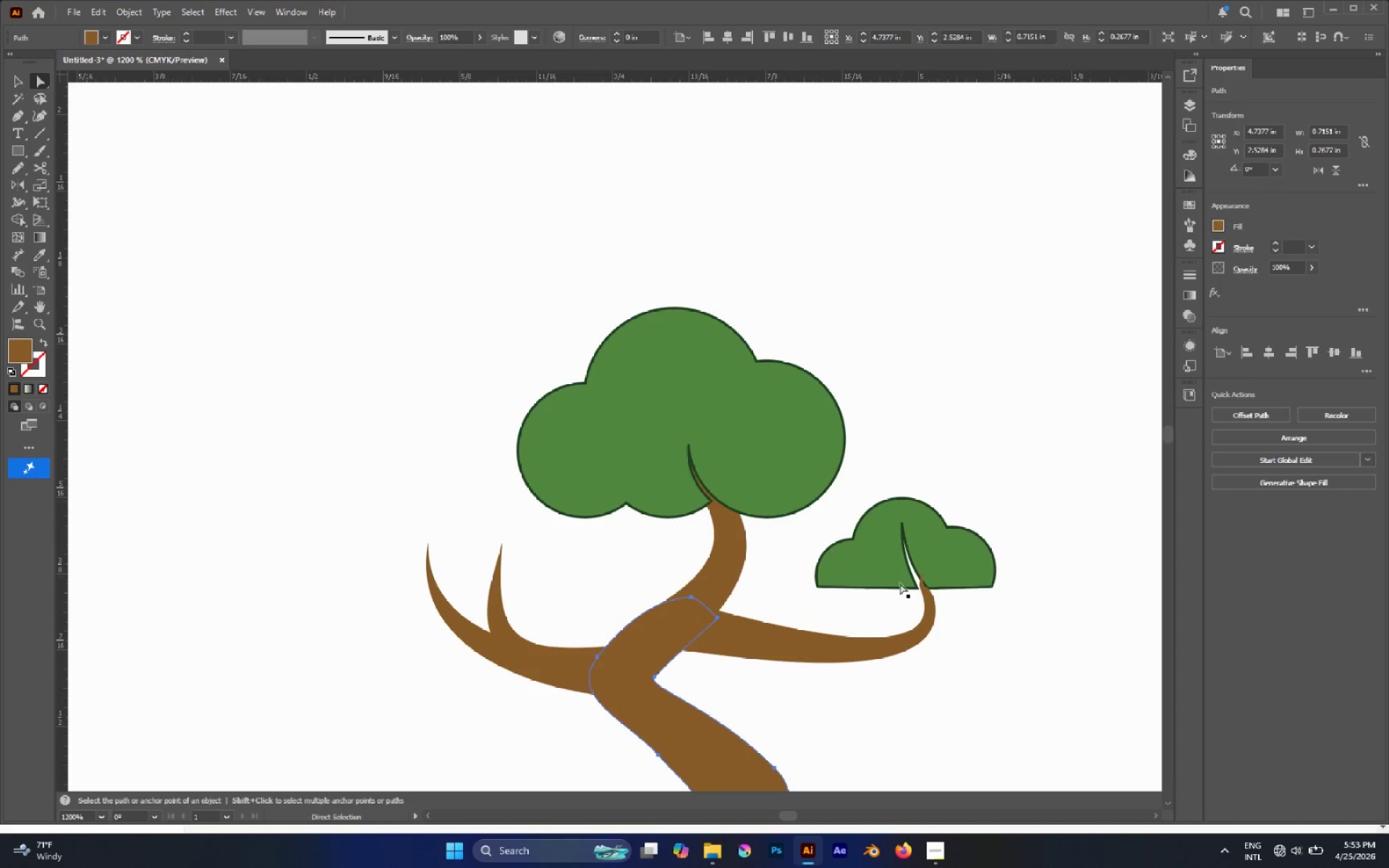 
left_click([781, 614])
 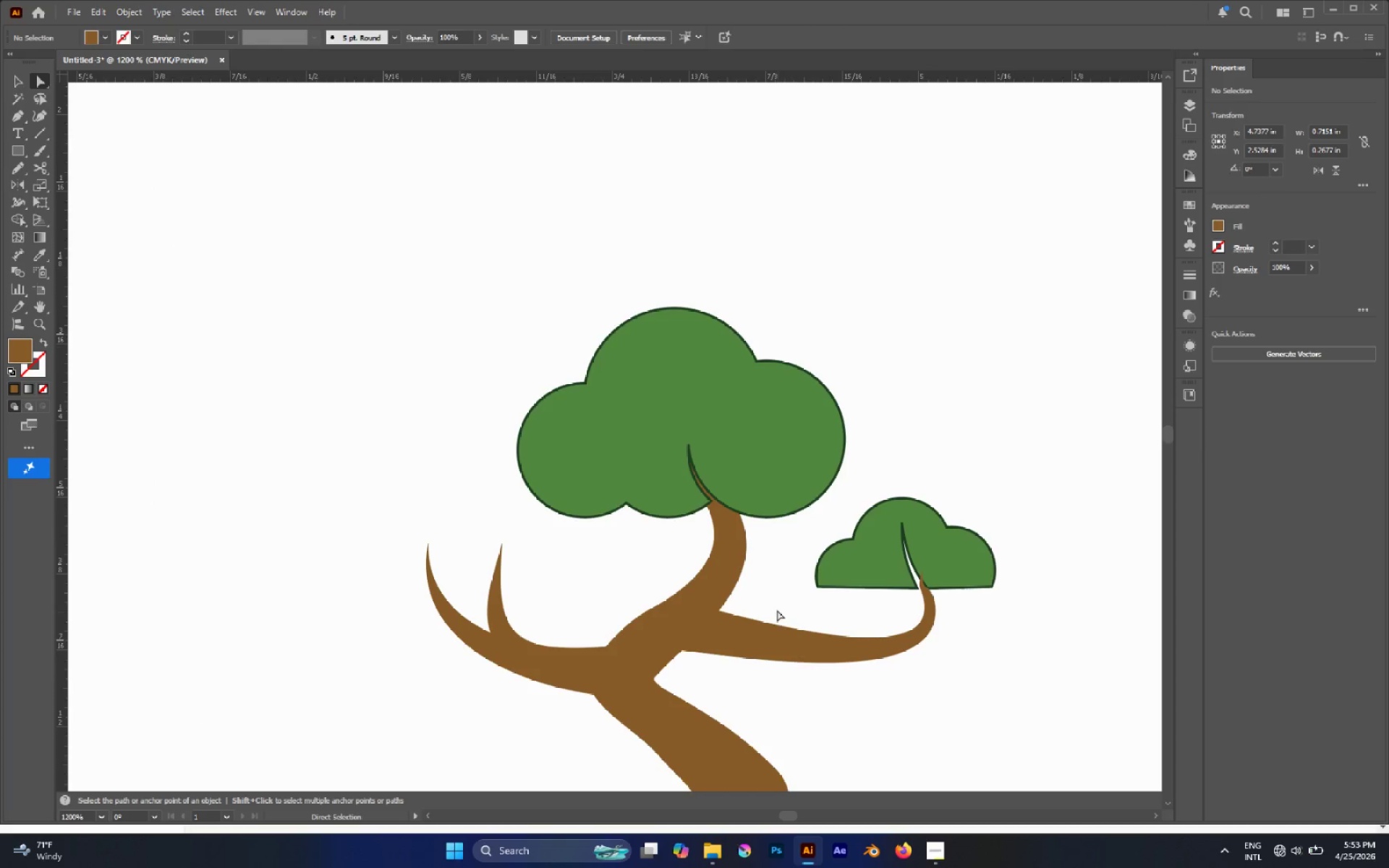 
hold_key(key=AltLeft, duration=0.73)
left_click_drag(start_coordinate=[764, 576], to_coordinate=[680, 631])
 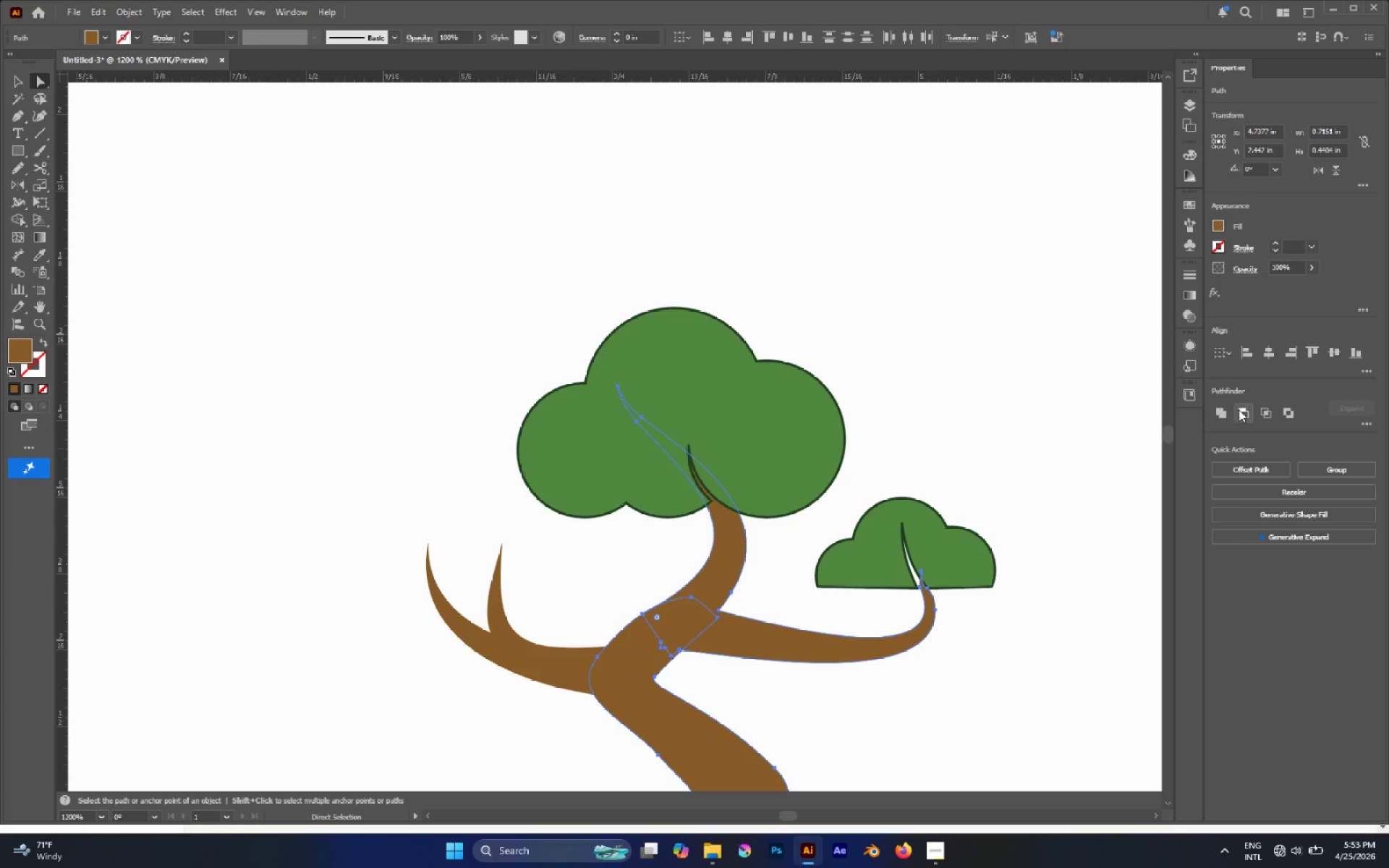 
left_click([1224, 414])
 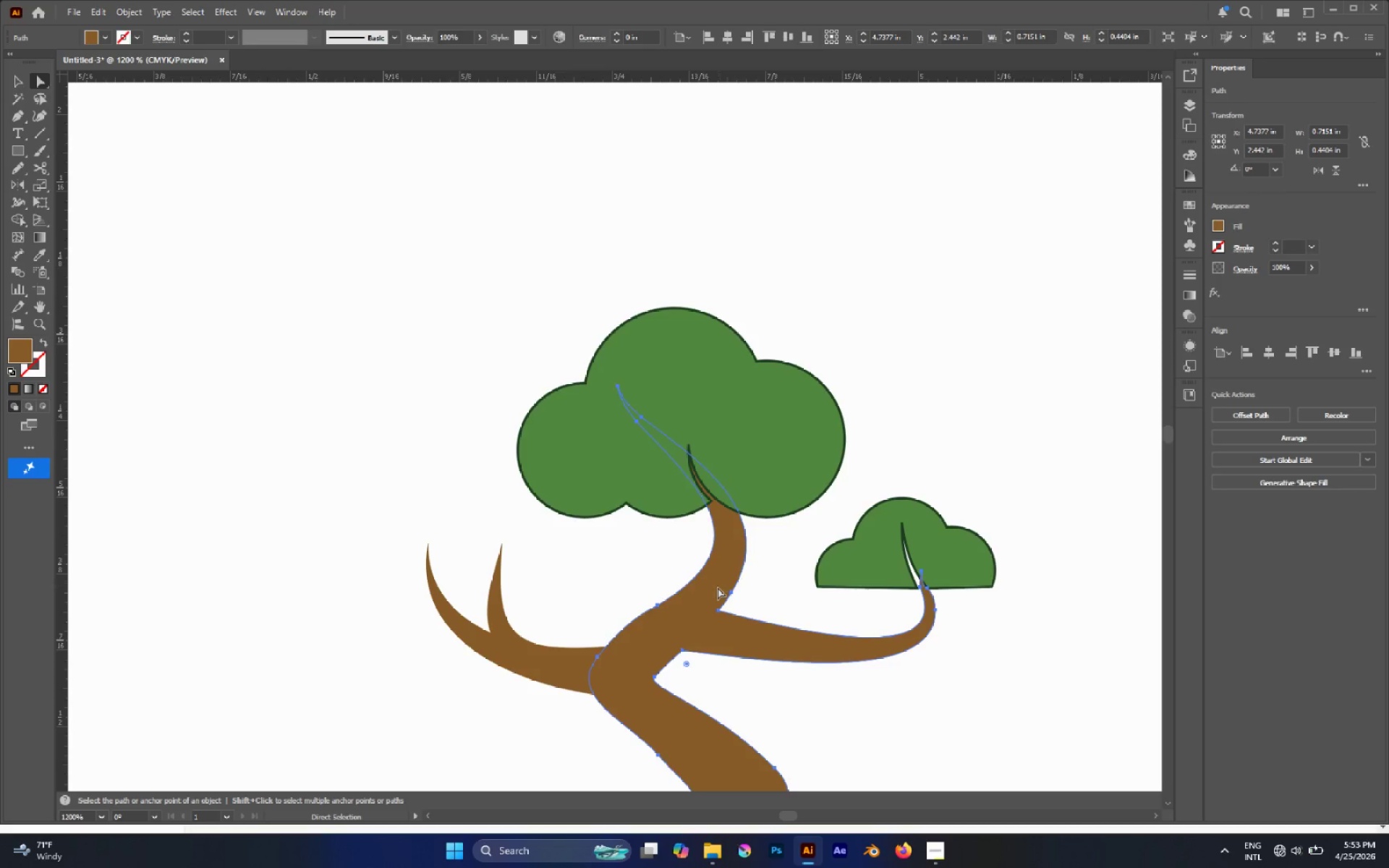 
left_click([647, 592])
 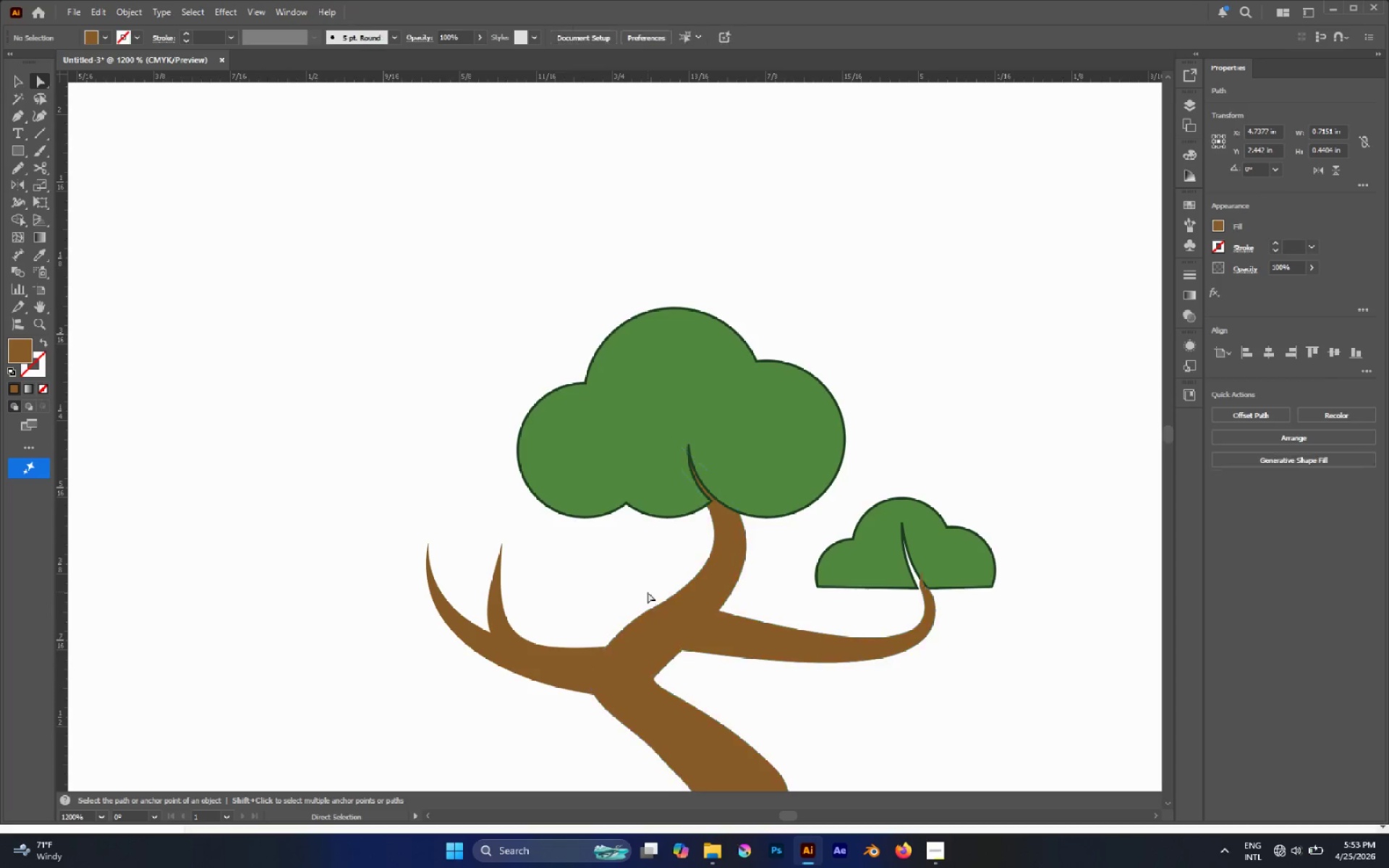 
hold_key(key=AltLeft, duration=0.42)
scroll: coordinate [647, 592], scroll_direction: down, amount: 4.0
 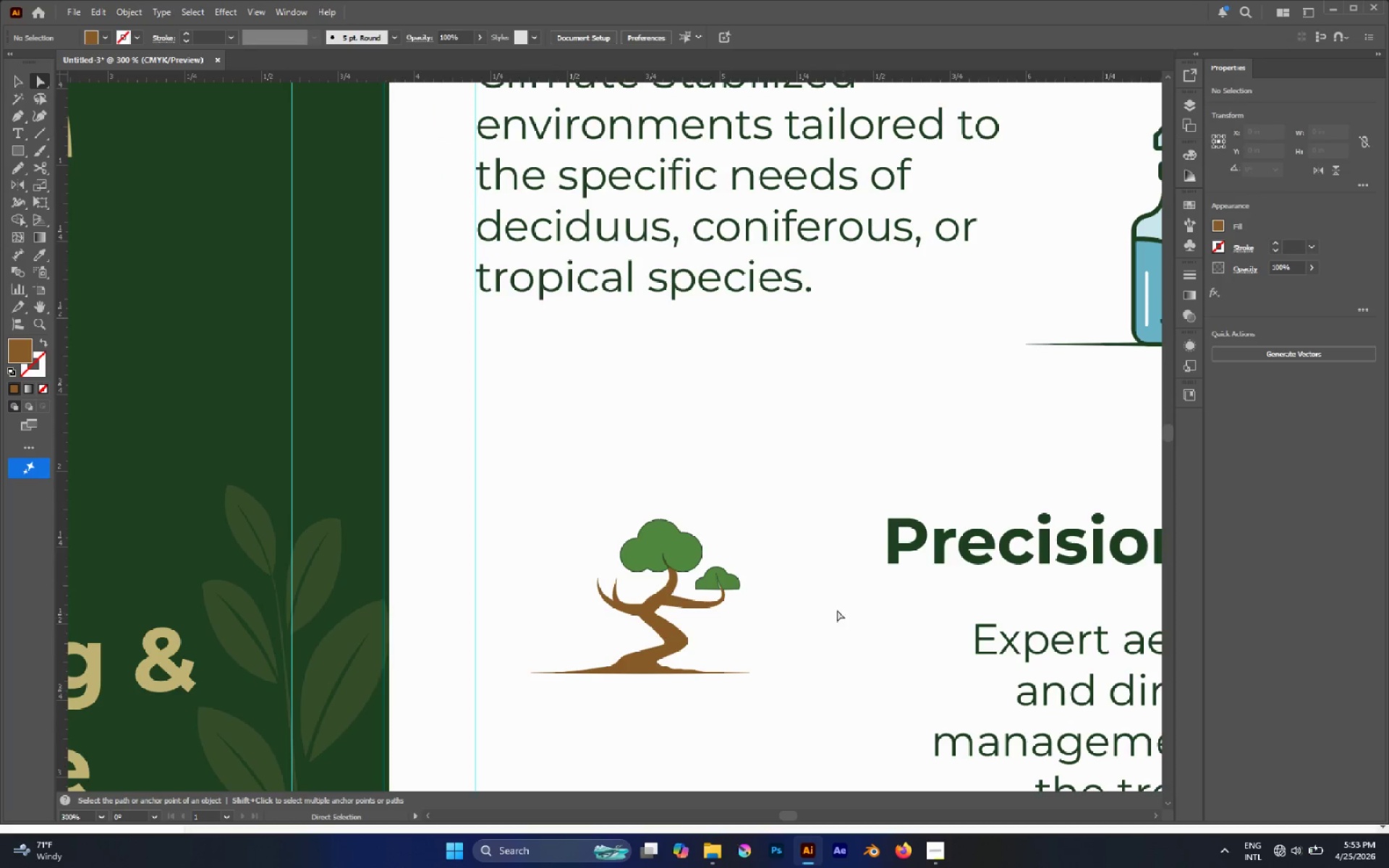 
hold_key(key=AltLeft, duration=0.41)
scroll: coordinate [622, 599], scroll_direction: up, amount: 4.0
 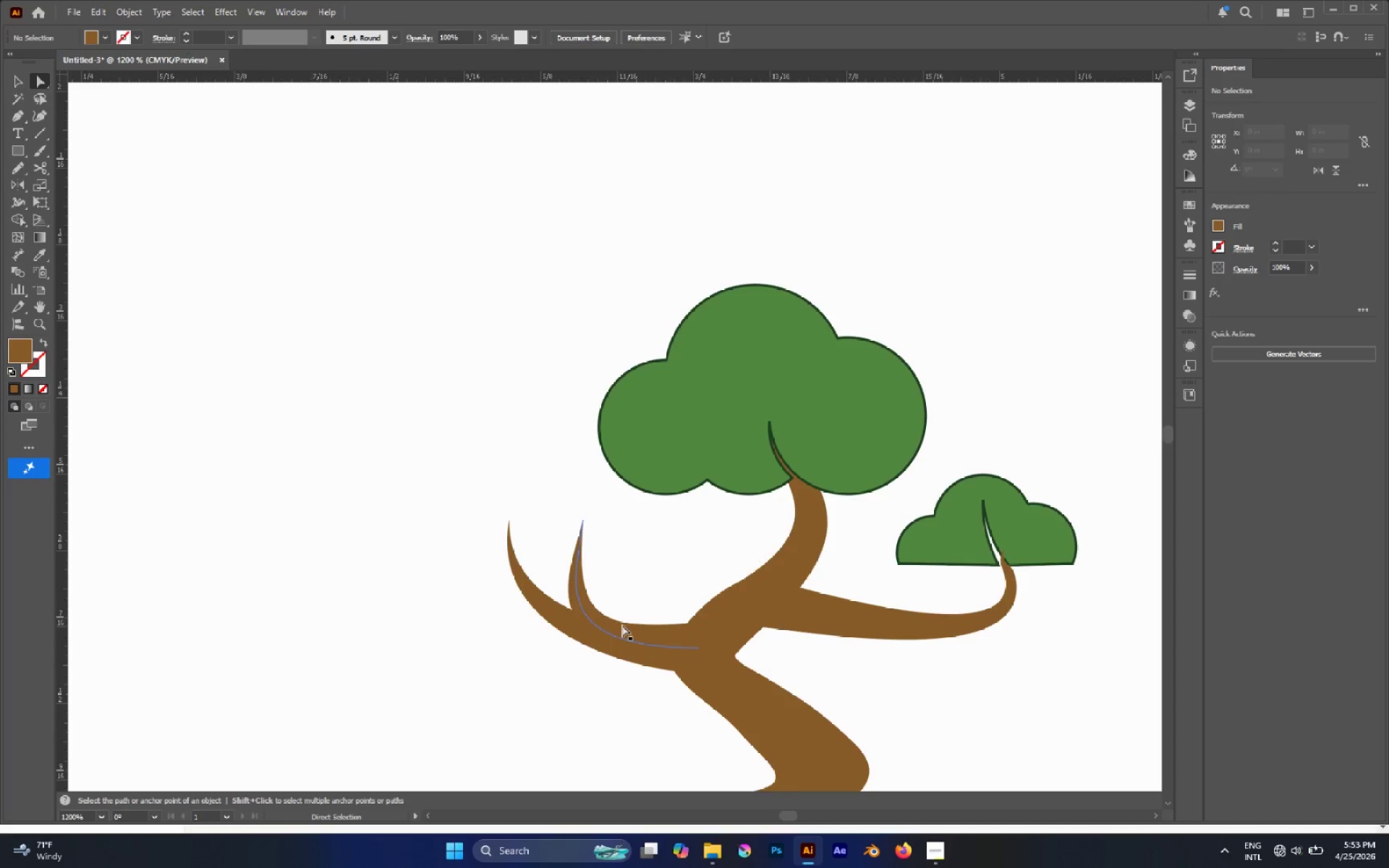 
hold_key(key=AltLeft, duration=0.46)
left_click_drag(start_coordinate=[642, 571], to_coordinate=[579, 667])
 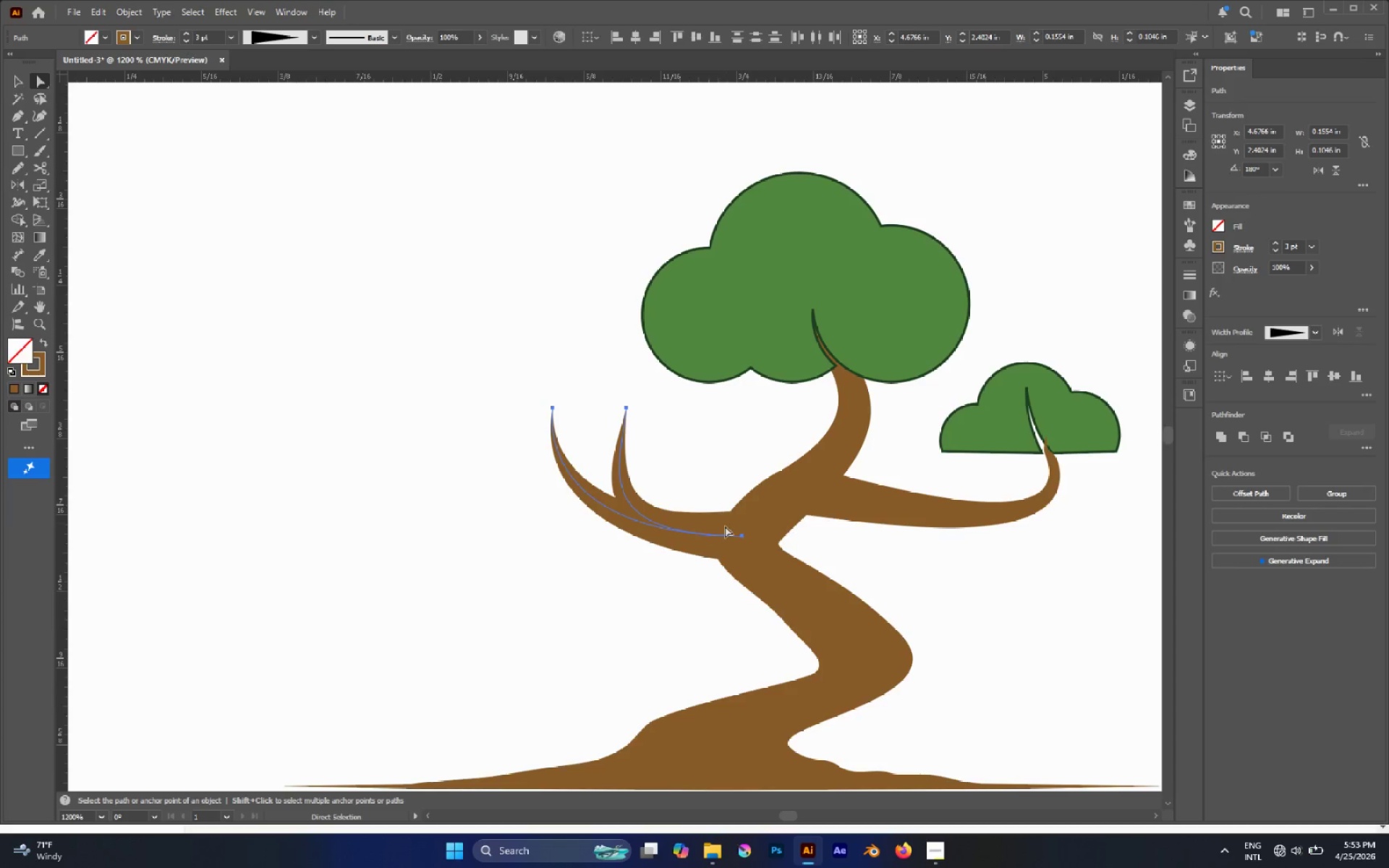 
left_click_drag(start_coordinate=[715, 535], to_coordinate=[765, 609])
 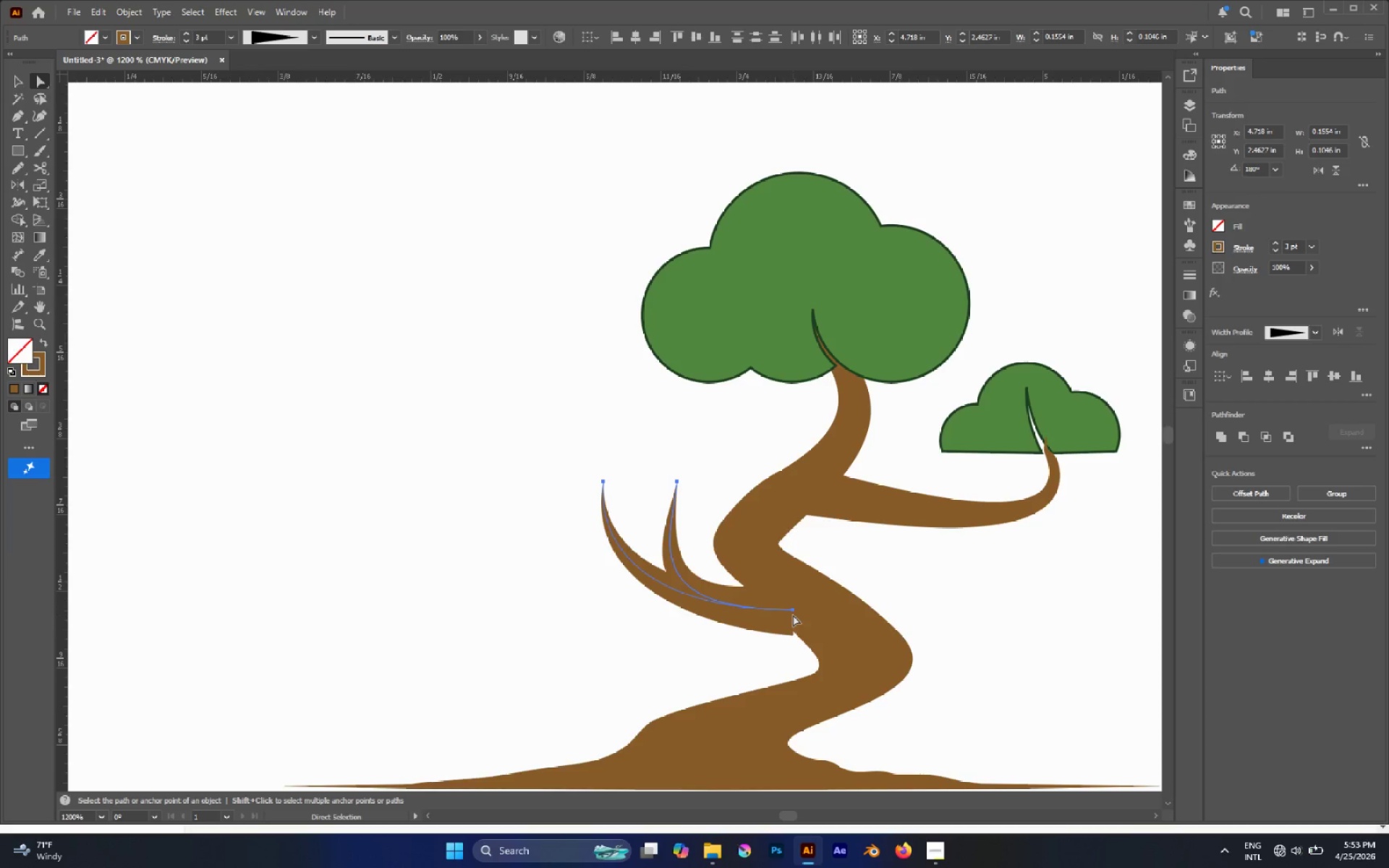 
key(V)
 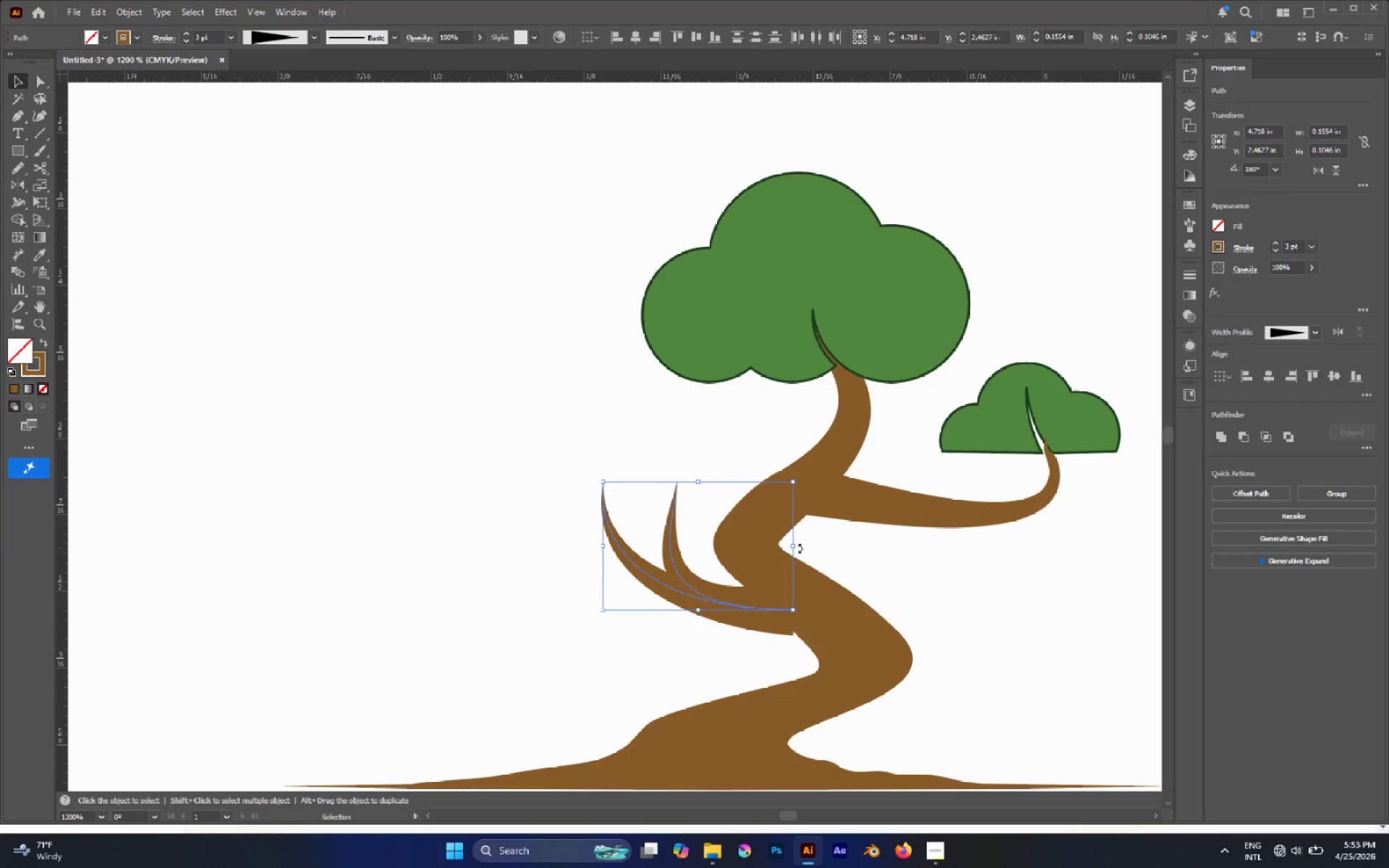 
left_click_drag(start_coordinate=[799, 548], to_coordinate=[792, 493])
 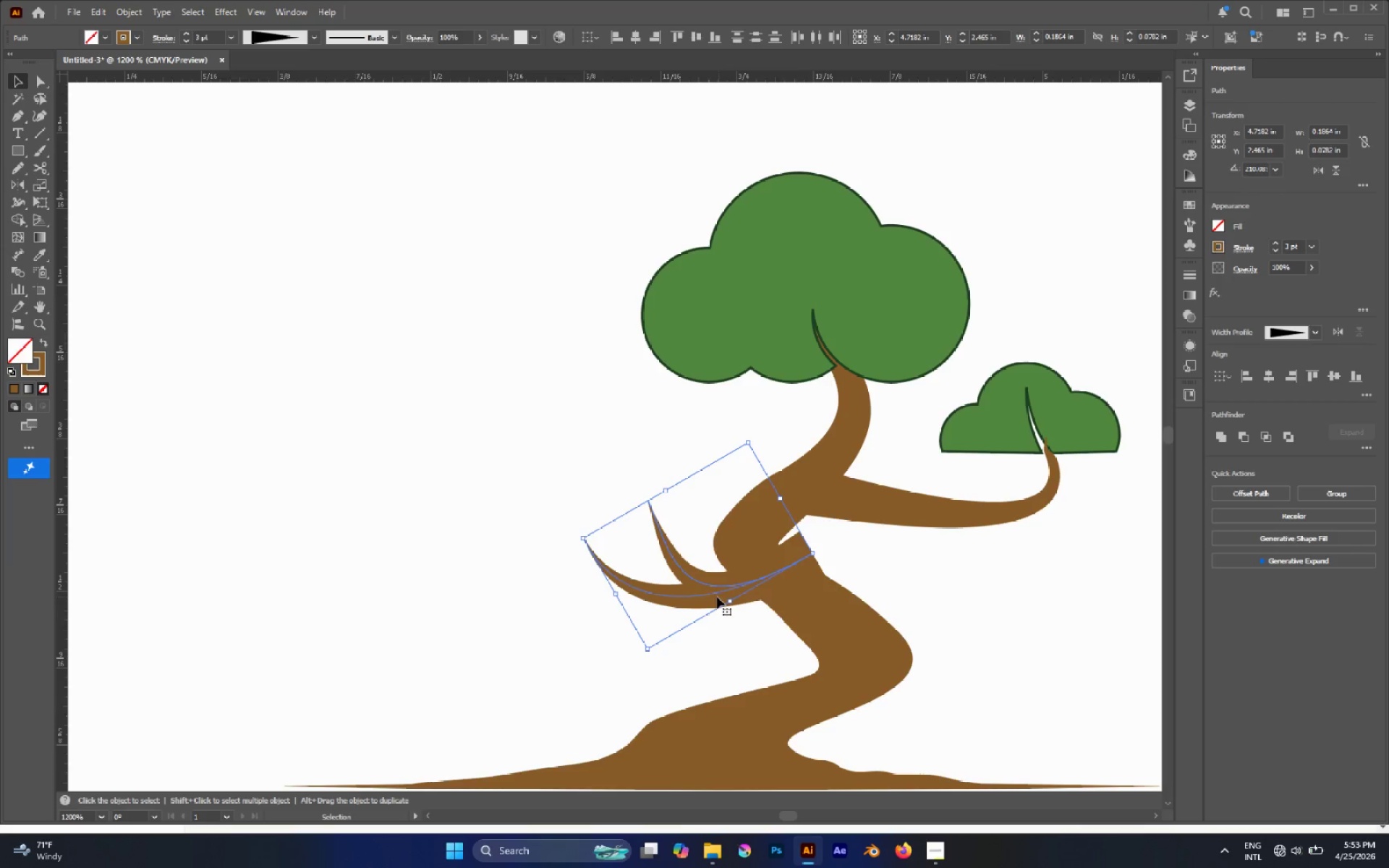 
left_click_drag(start_coordinate=[712, 593], to_coordinate=[647, 579])
 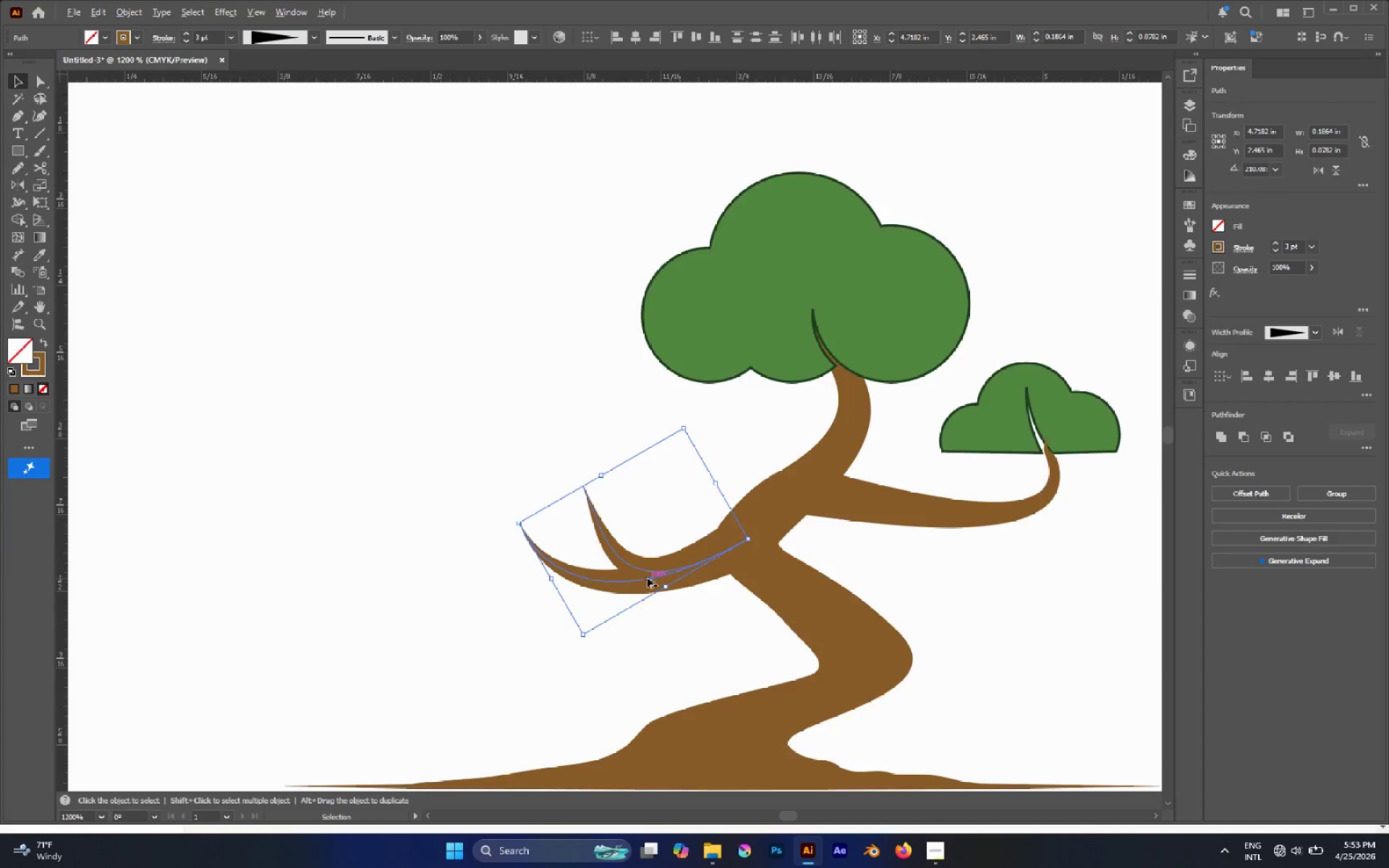 
hold_key(key=AltLeft, duration=0.42)
scroll: coordinate [647, 578], scroll_direction: down, amount: 4.0
 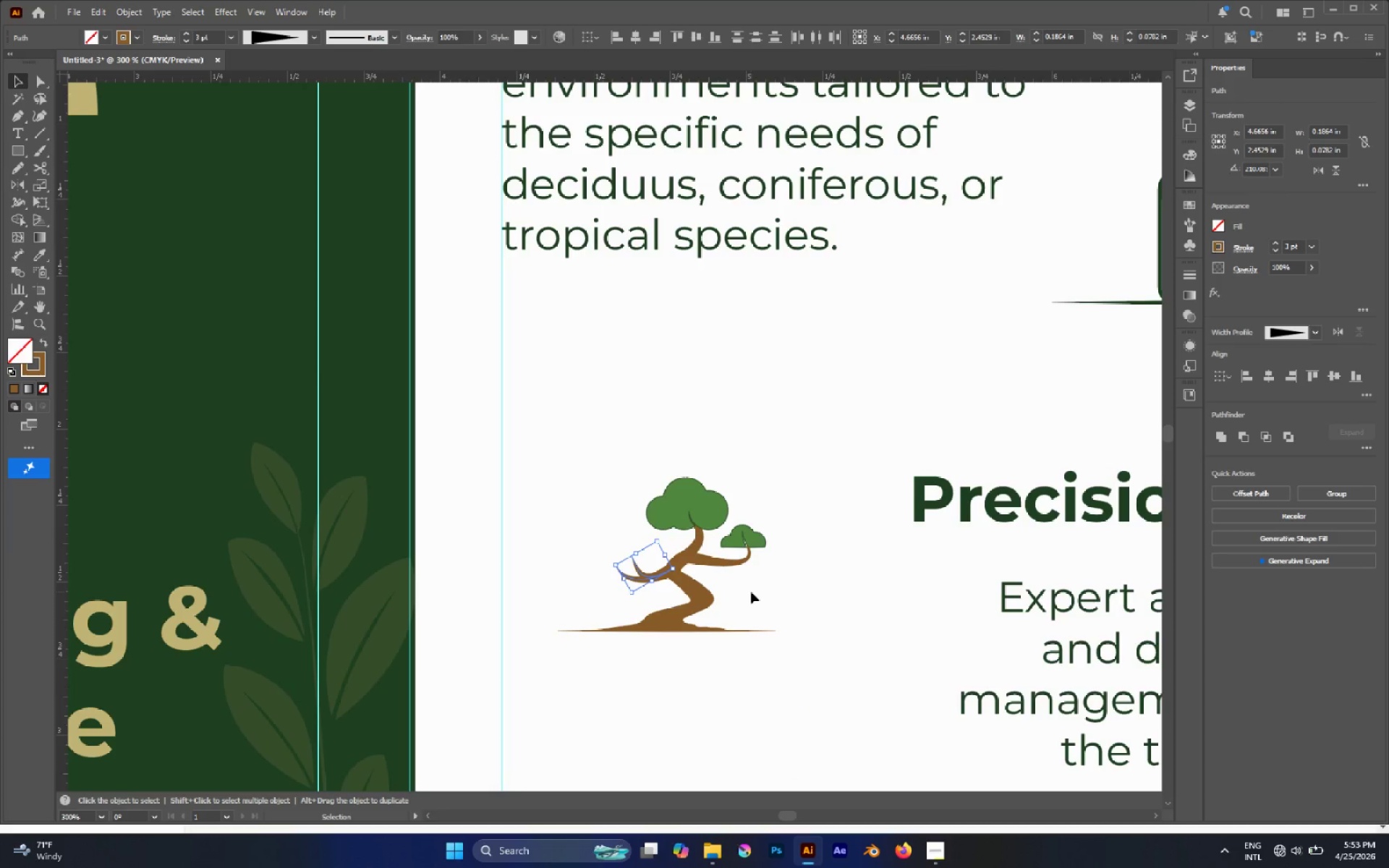 
wait(6.28)
 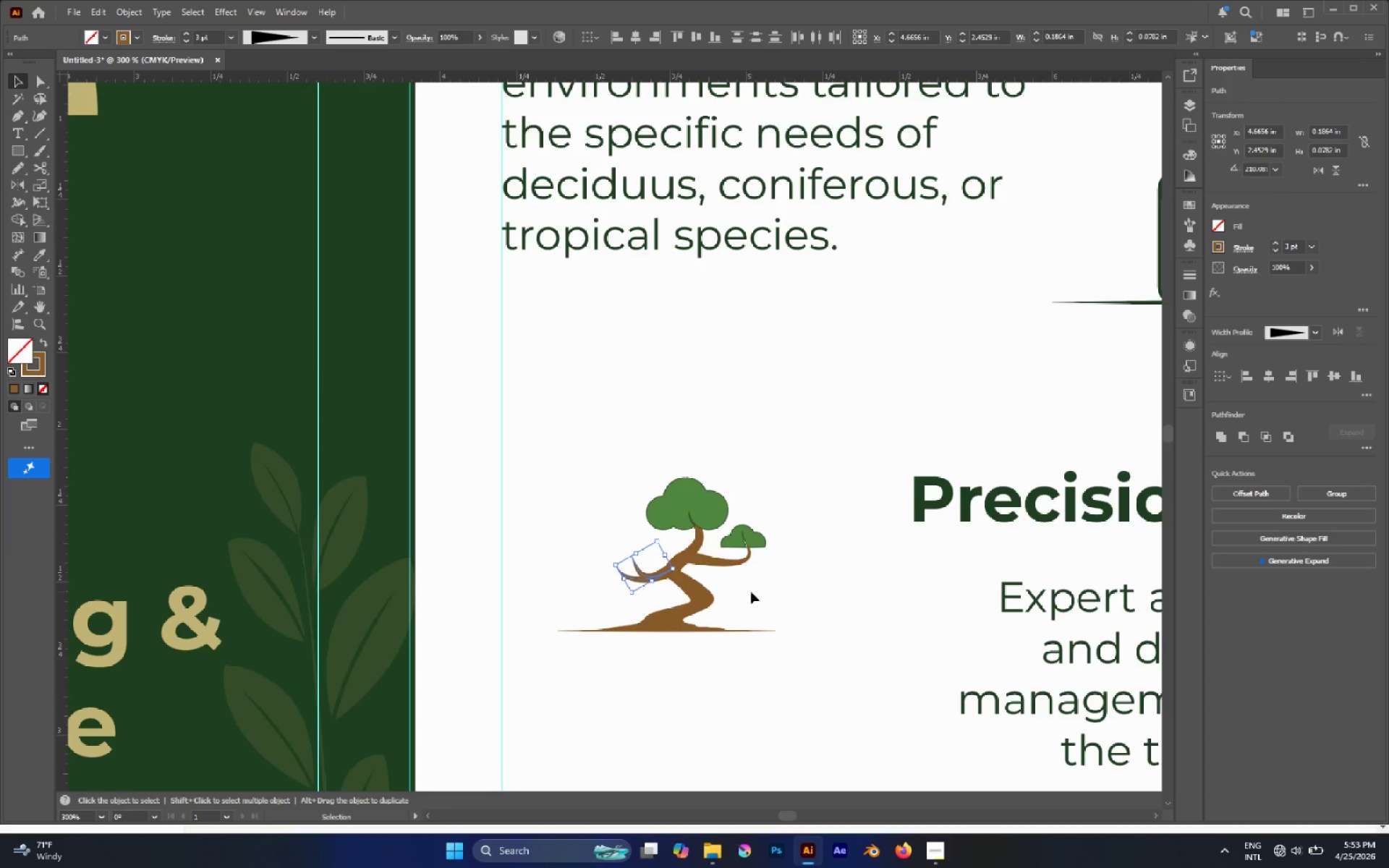 
hold_key(key=AltLeft, duration=0.51)
 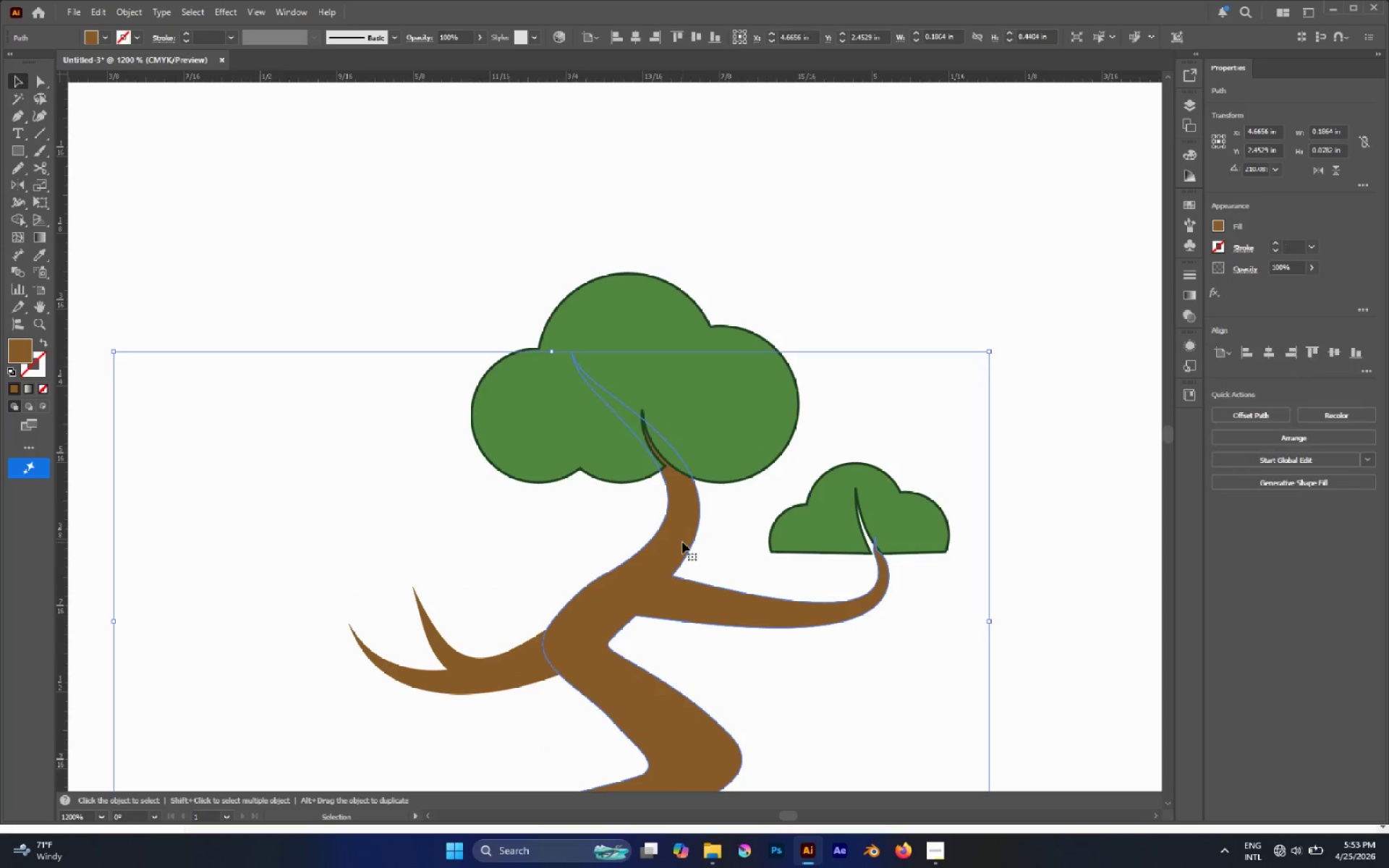 
left_click([682, 542])
 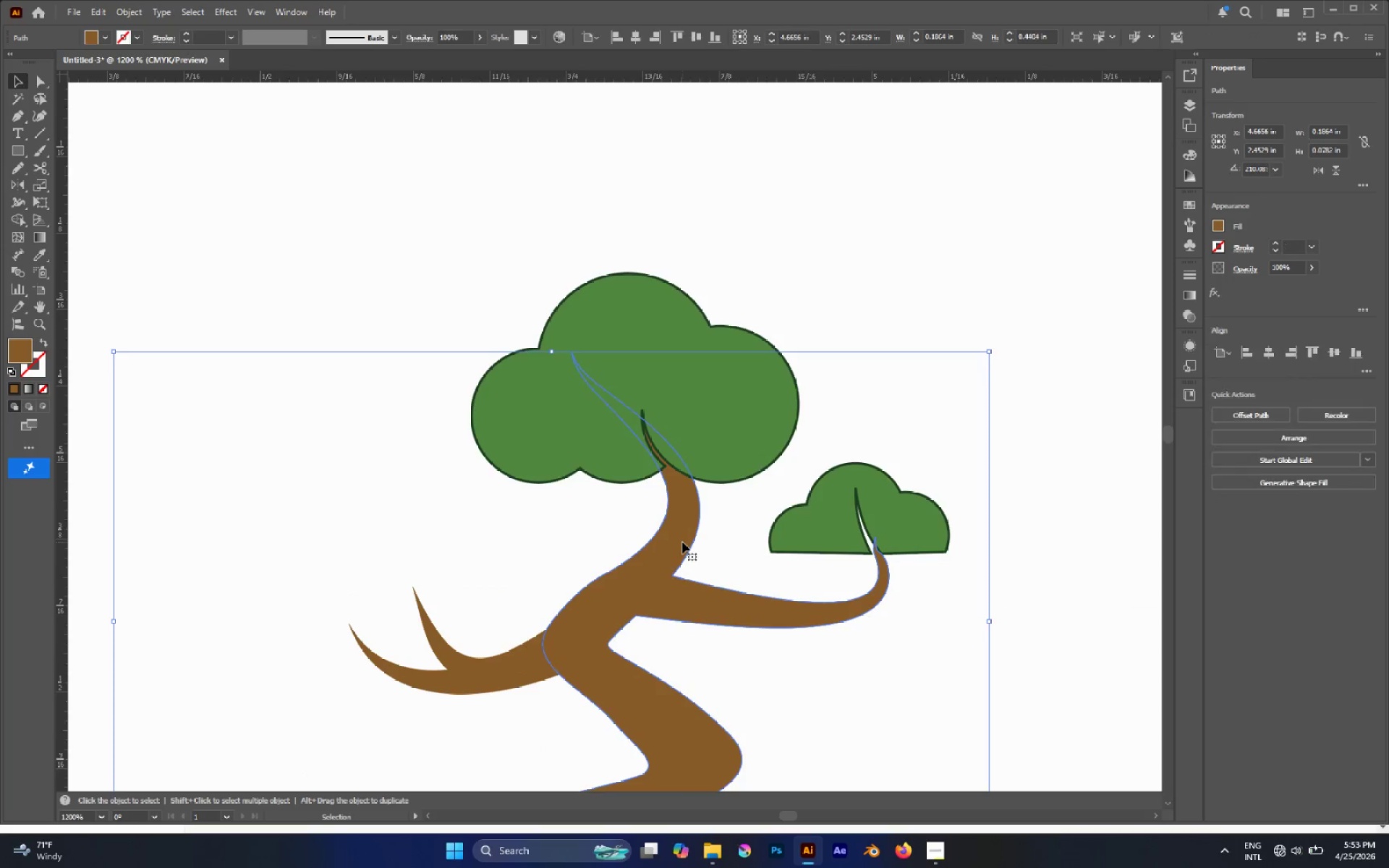 
scroll: coordinate [709, 547], scroll_direction: up, amount: 4.0
 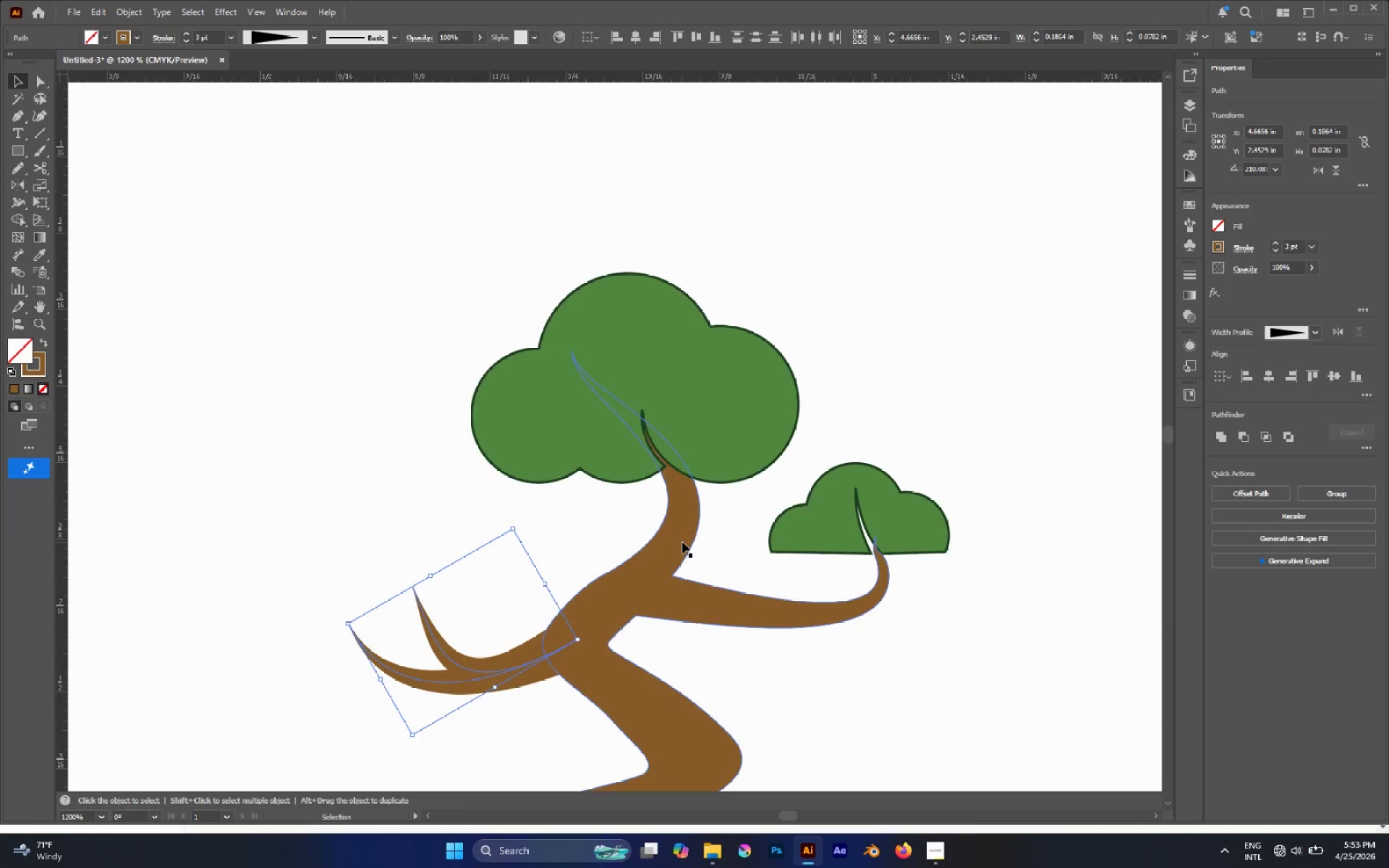 
key(A)
 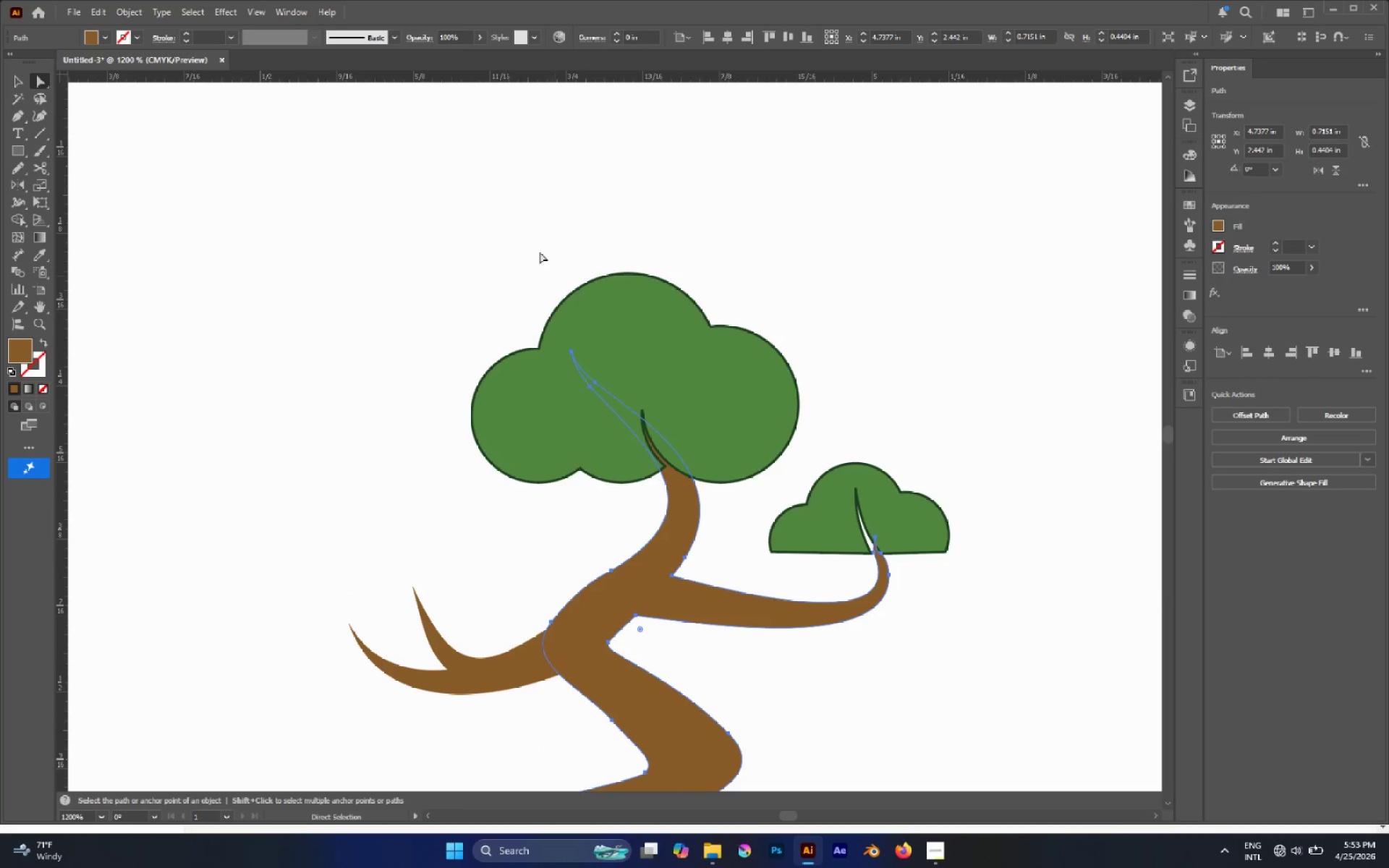 
left_click_drag(start_coordinate=[528, 237], to_coordinate=[530, 233])
 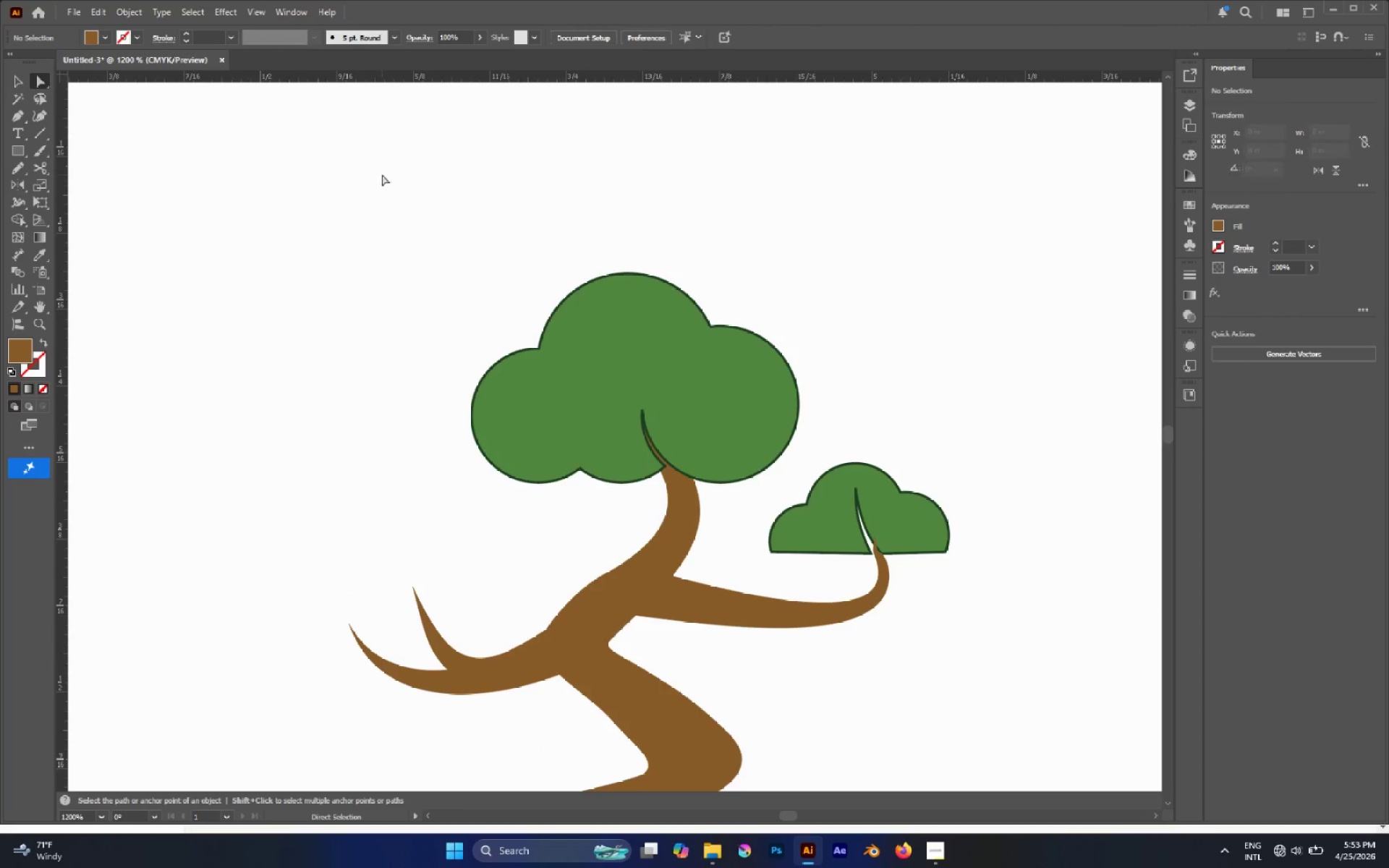 
left_click_drag(start_coordinate=[382, 174], to_coordinate=[988, 564])
 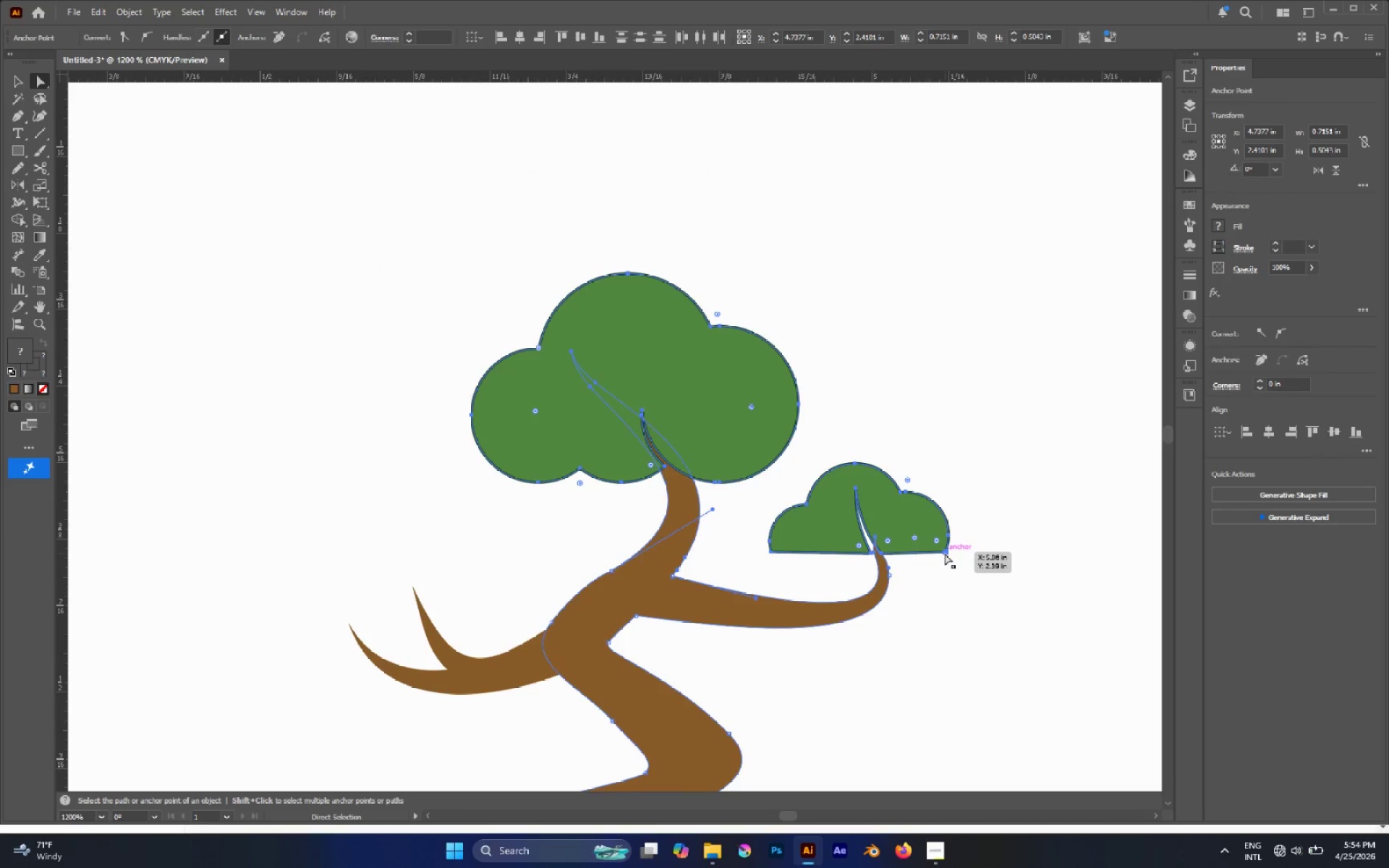 
left_click_drag(start_coordinate=[945, 553], to_coordinate=[974, 540])
 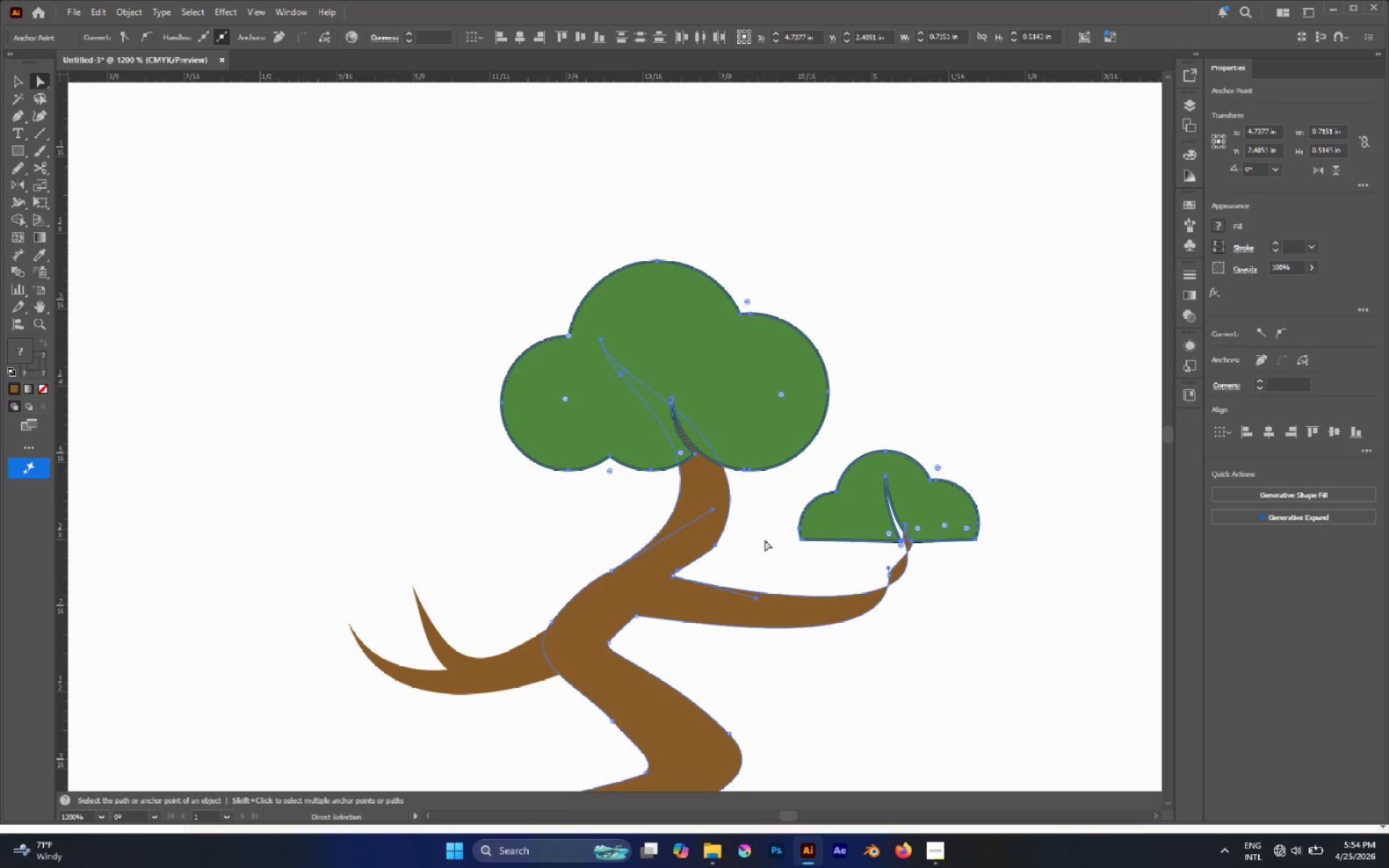 
left_click([765, 540])
 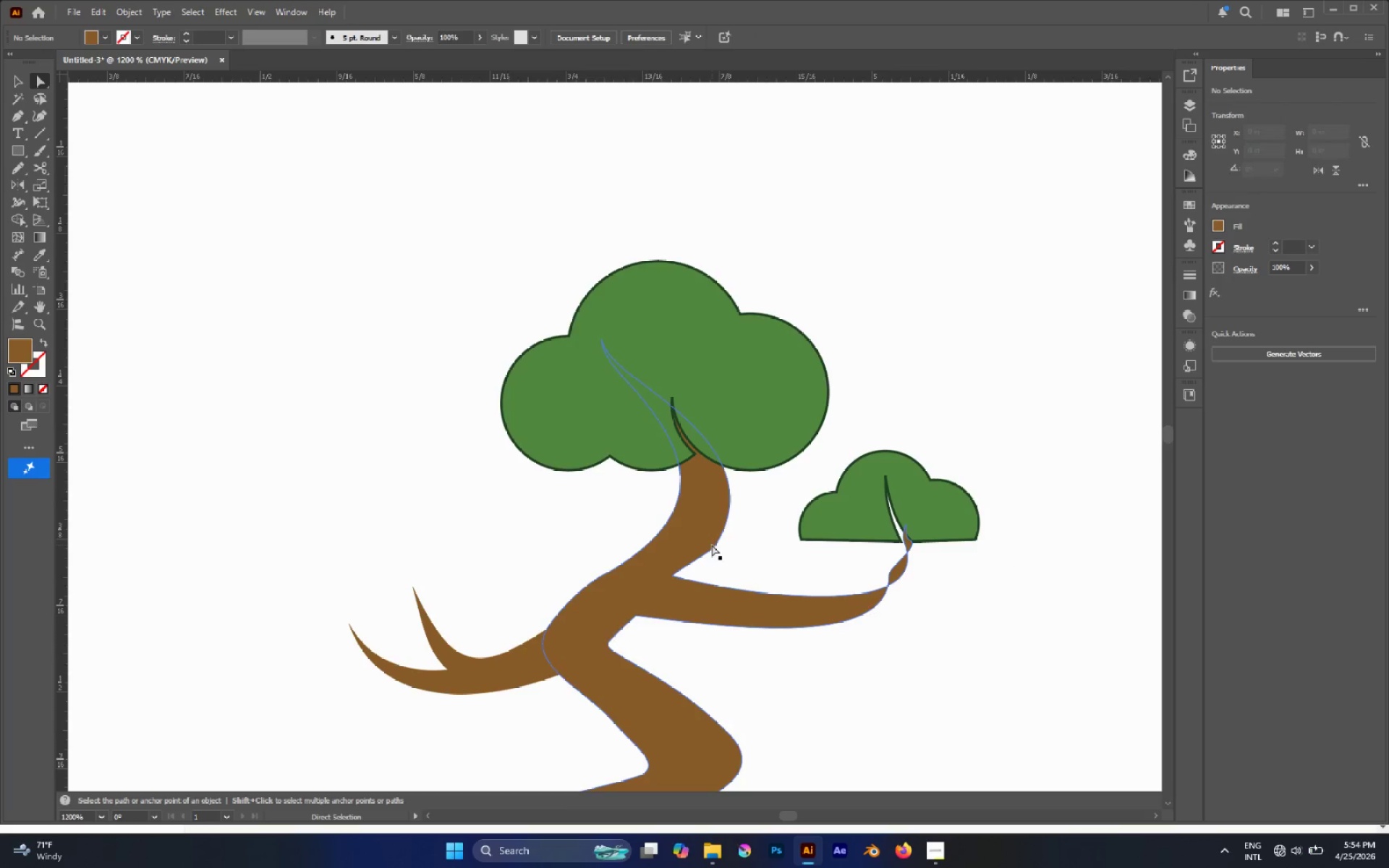 
left_click([711, 545])
 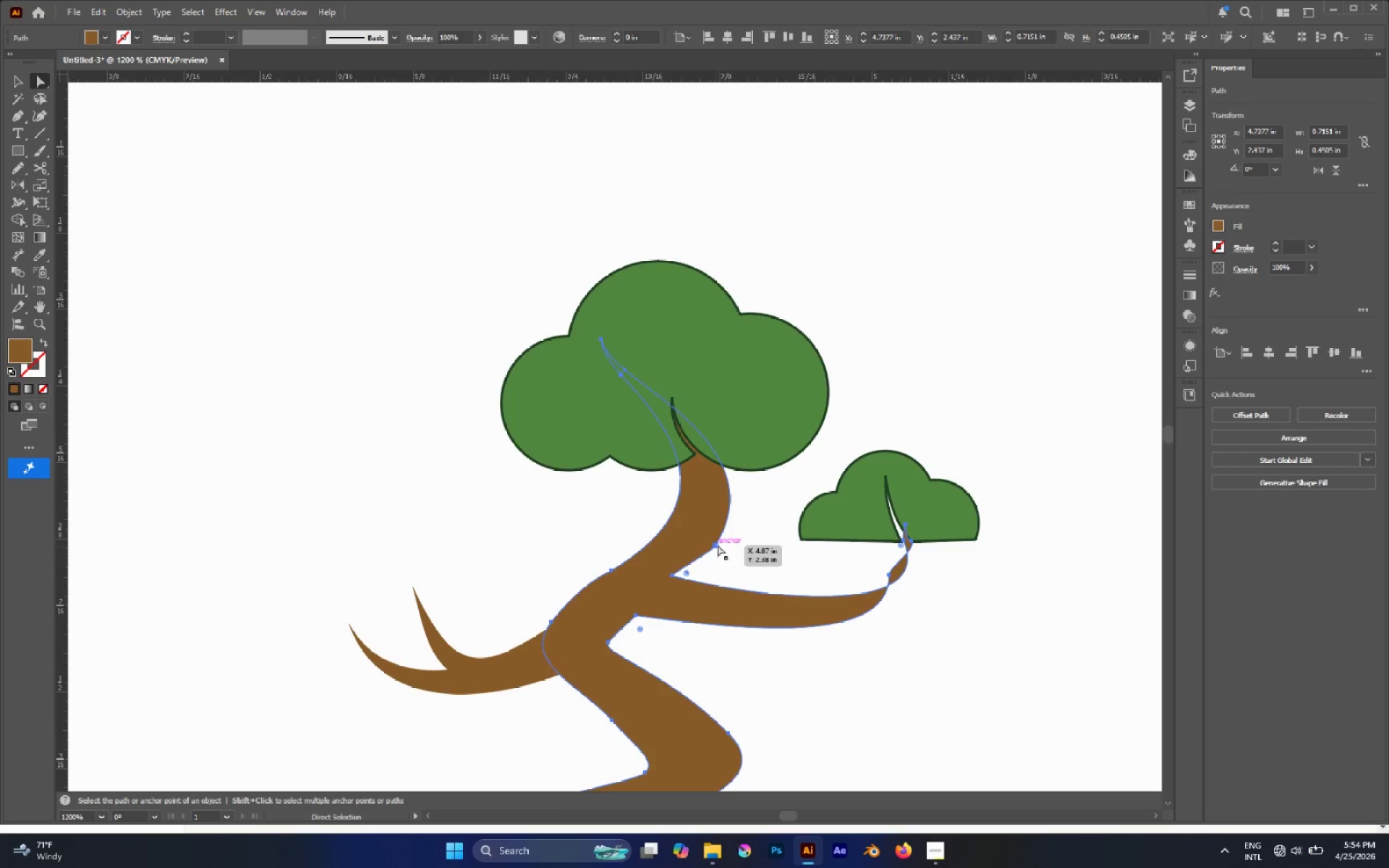 
left_click([718, 545])
 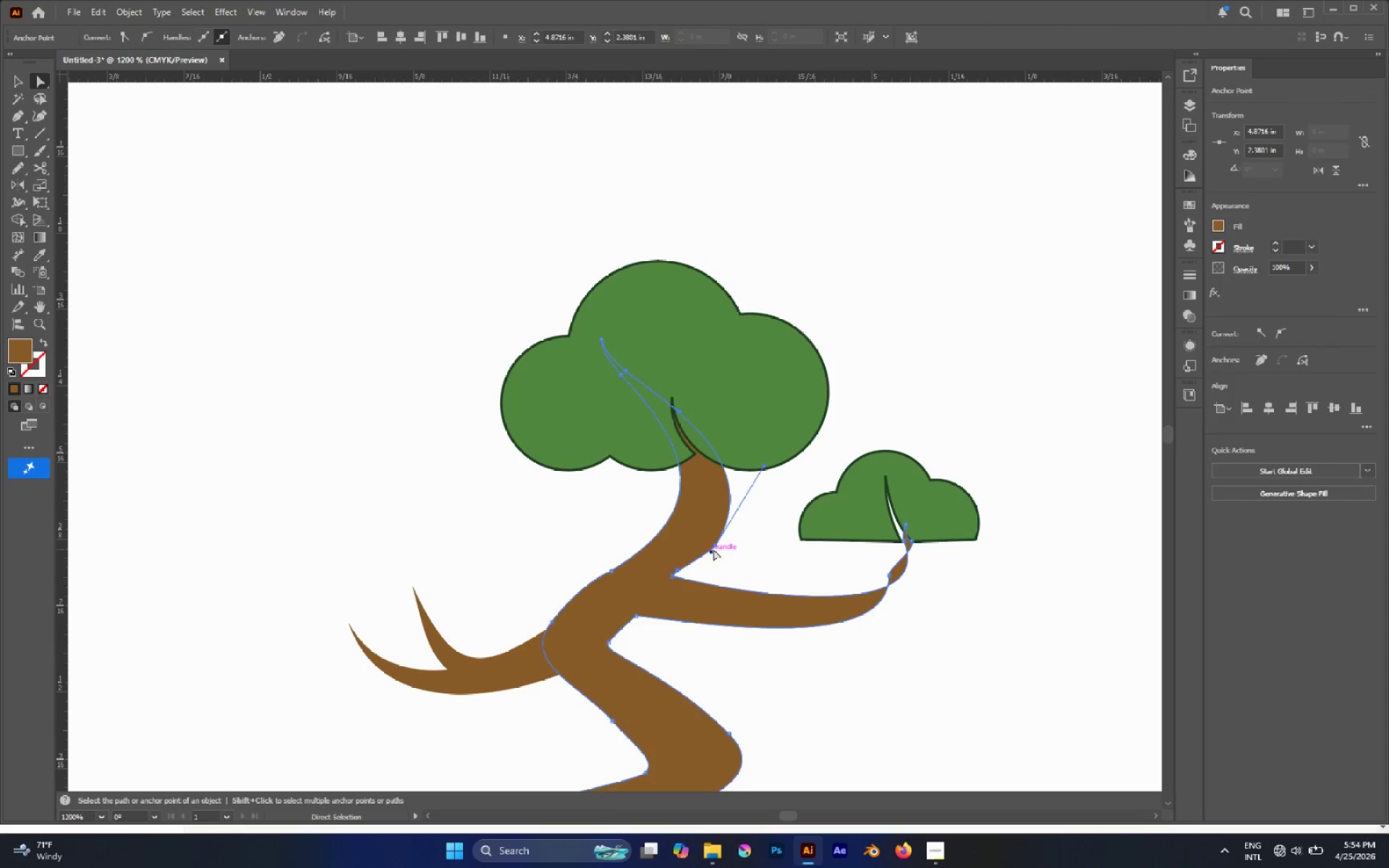 
left_click_drag(start_coordinate=[718, 544], to_coordinate=[702, 535])
 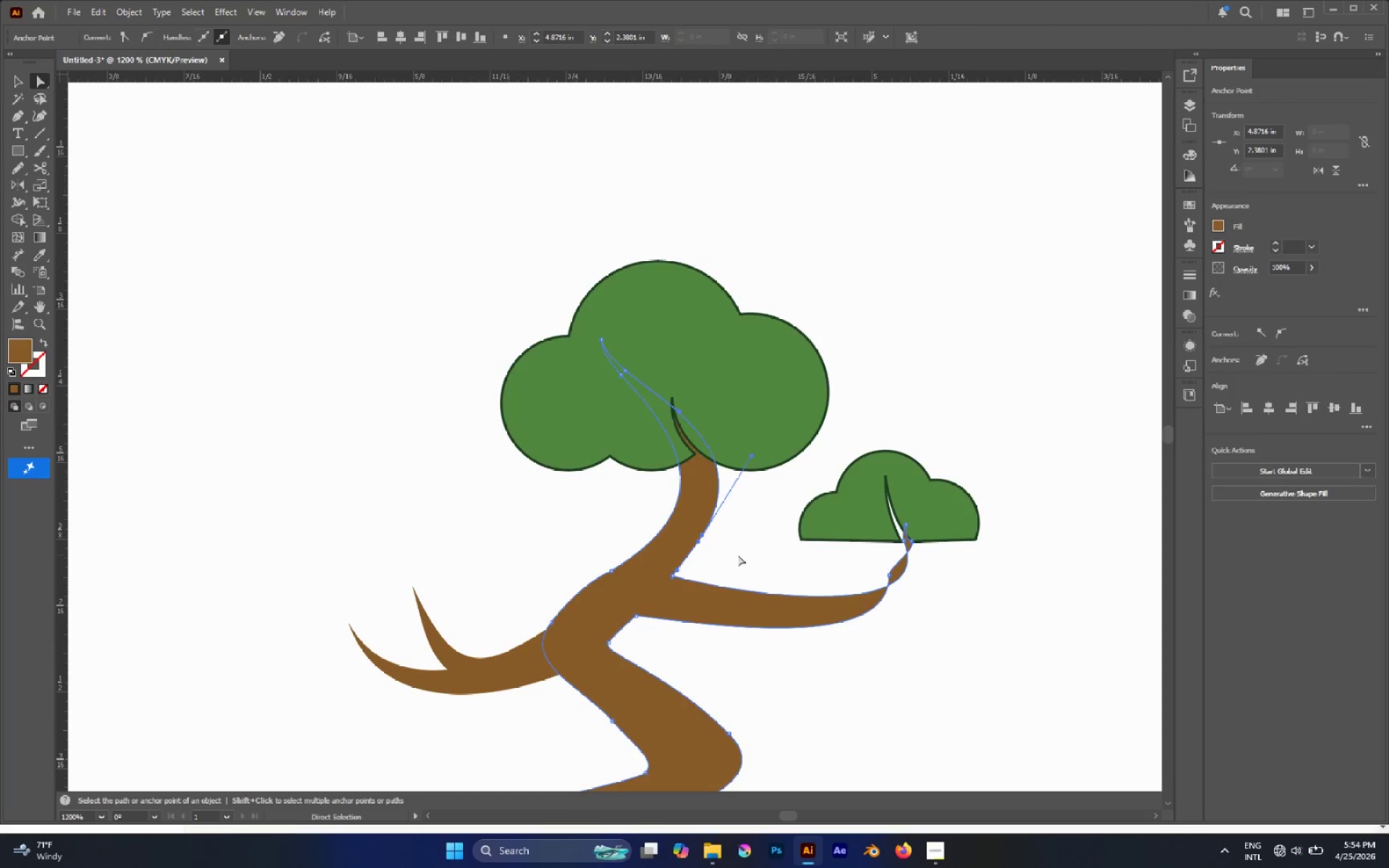 
left_click([738, 555])
 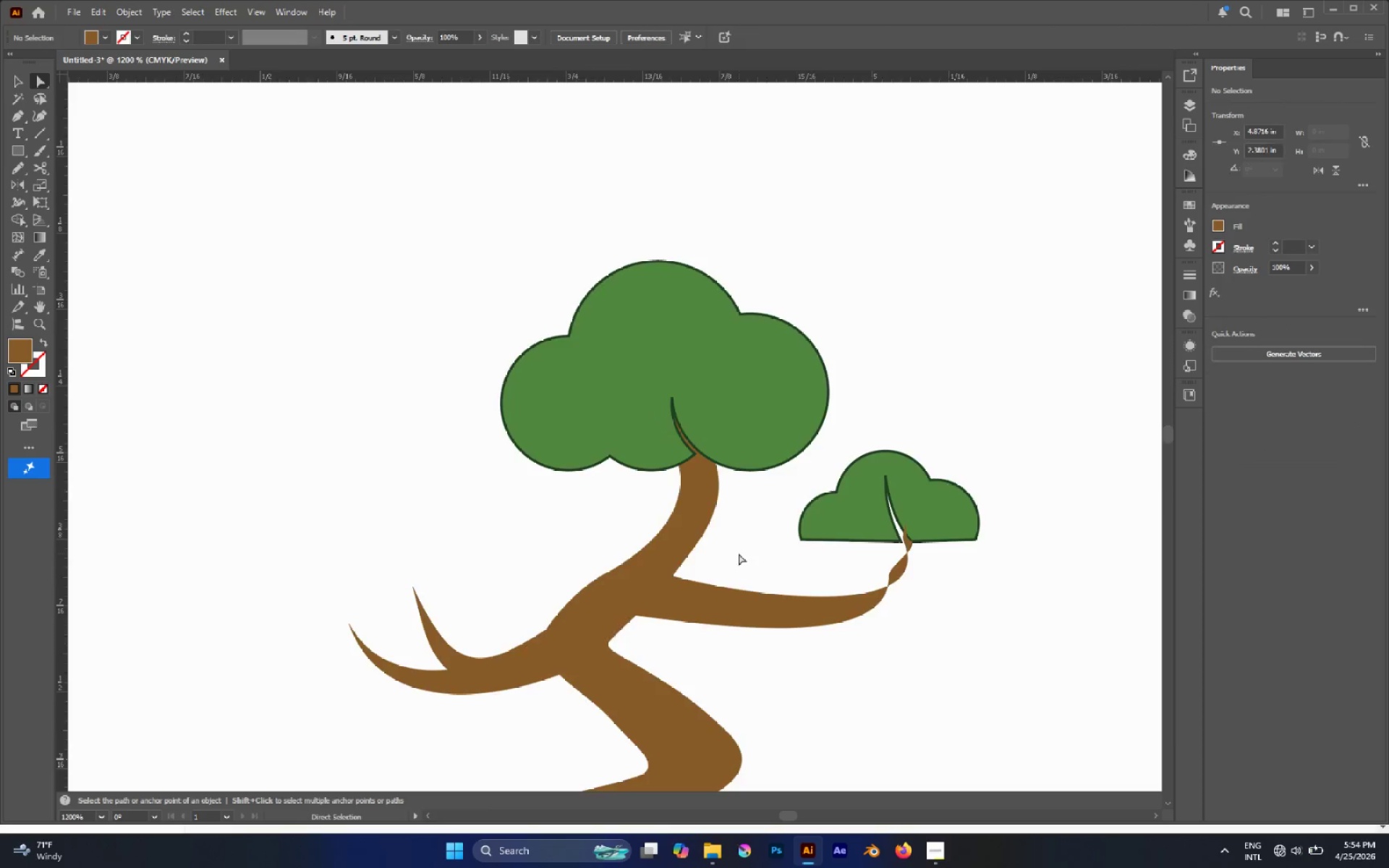 
hold_key(key=AltLeft, duration=0.39)
scroll: coordinate [739, 553], scroll_direction: down, amount: 4.0
 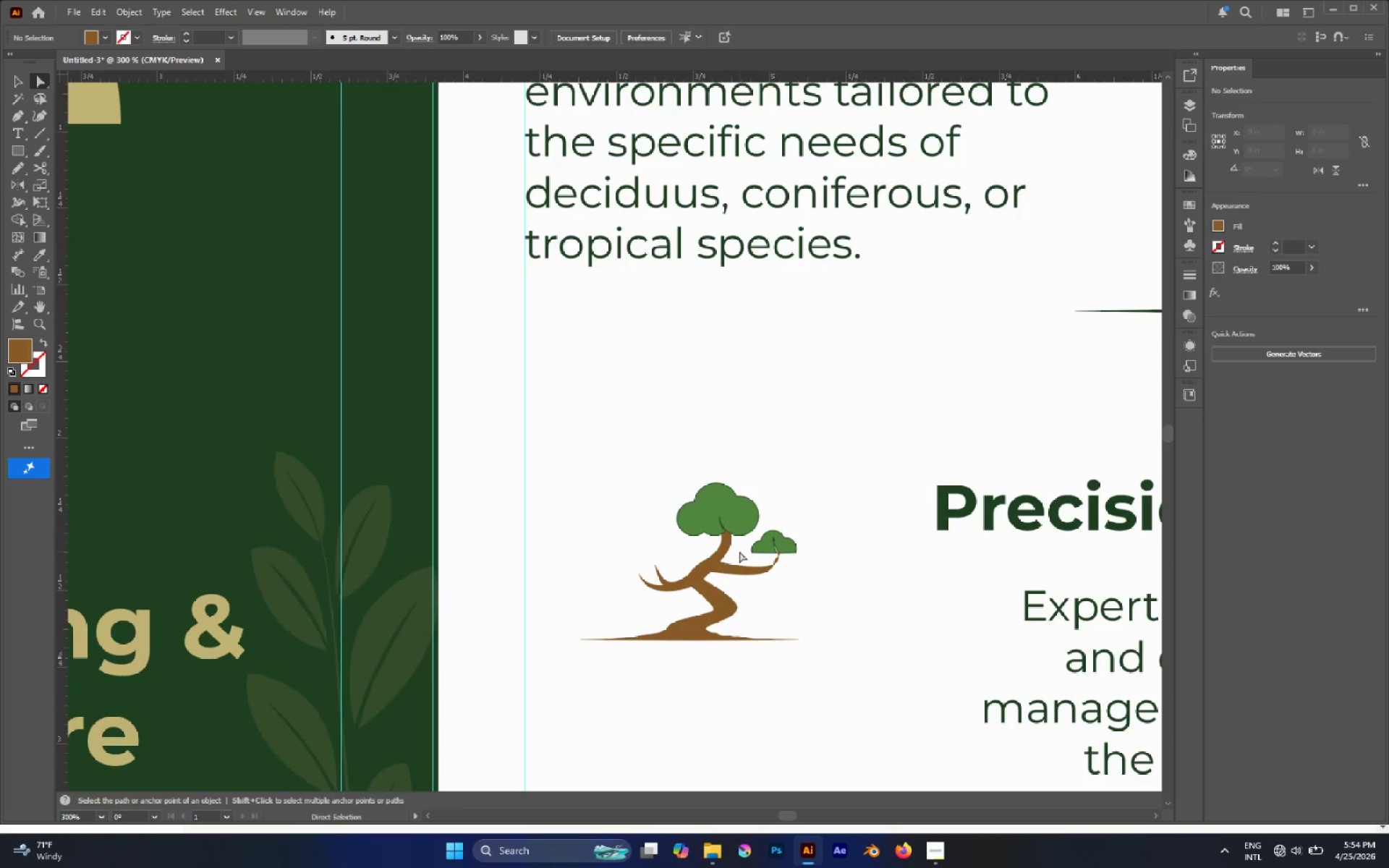 
hold_key(key=AltLeft, duration=1.57)
scroll: coordinate [724, 545], scroll_direction: up, amount: 2.0
 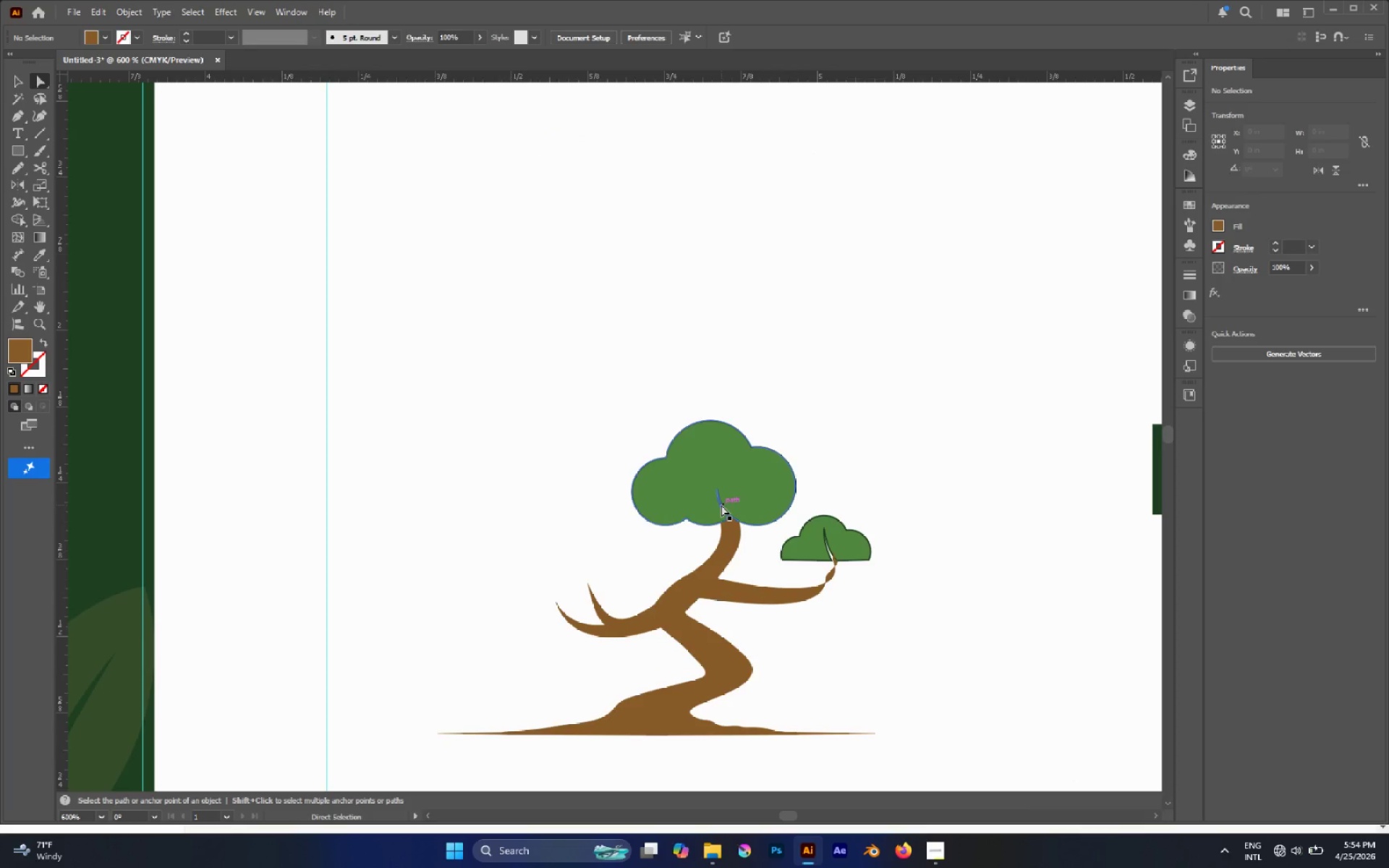 
left_click_drag(start_coordinate=[737, 481], to_coordinate=[750, 477])
 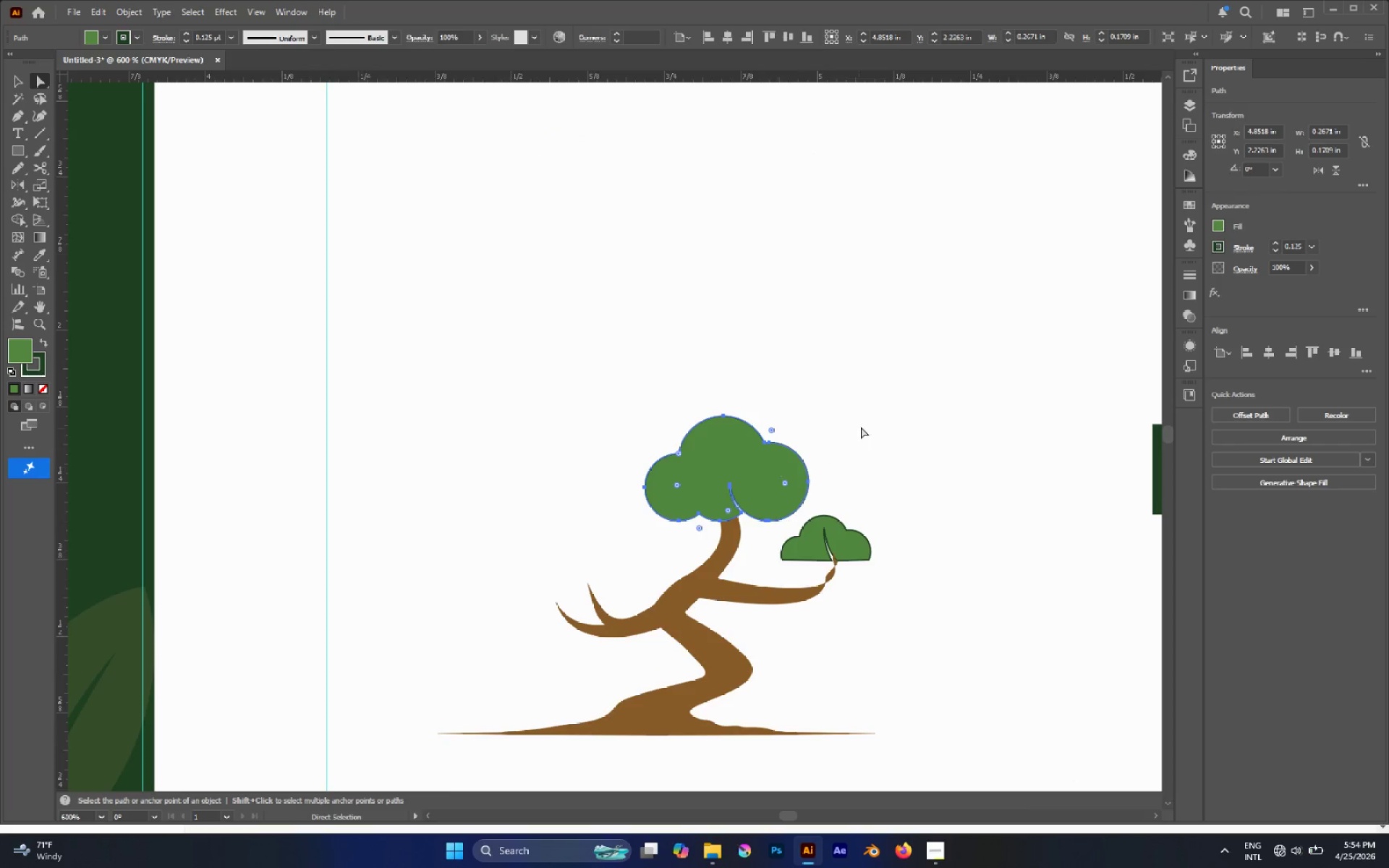 
left_click([863, 425])
 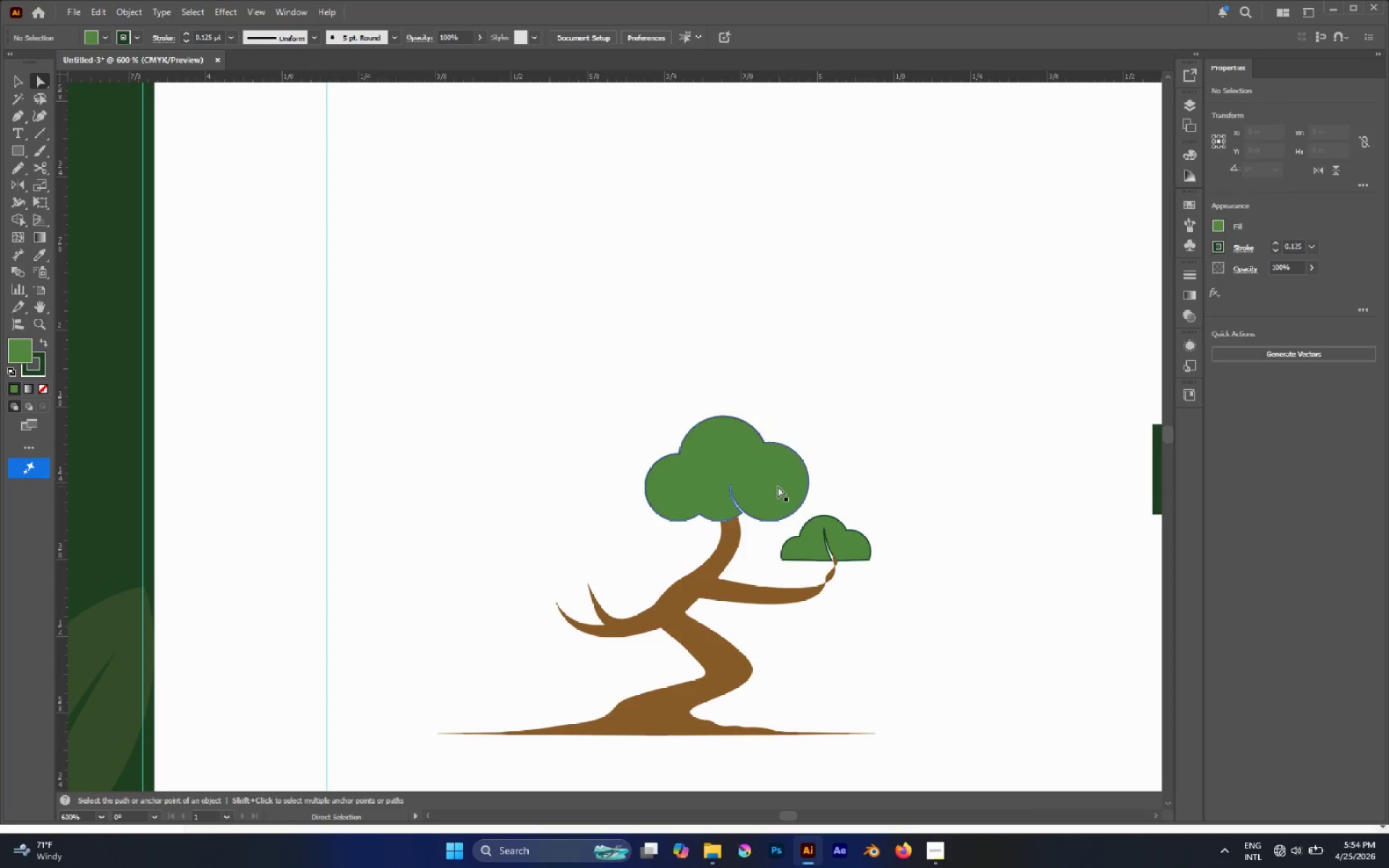 
key(Control+Z)
 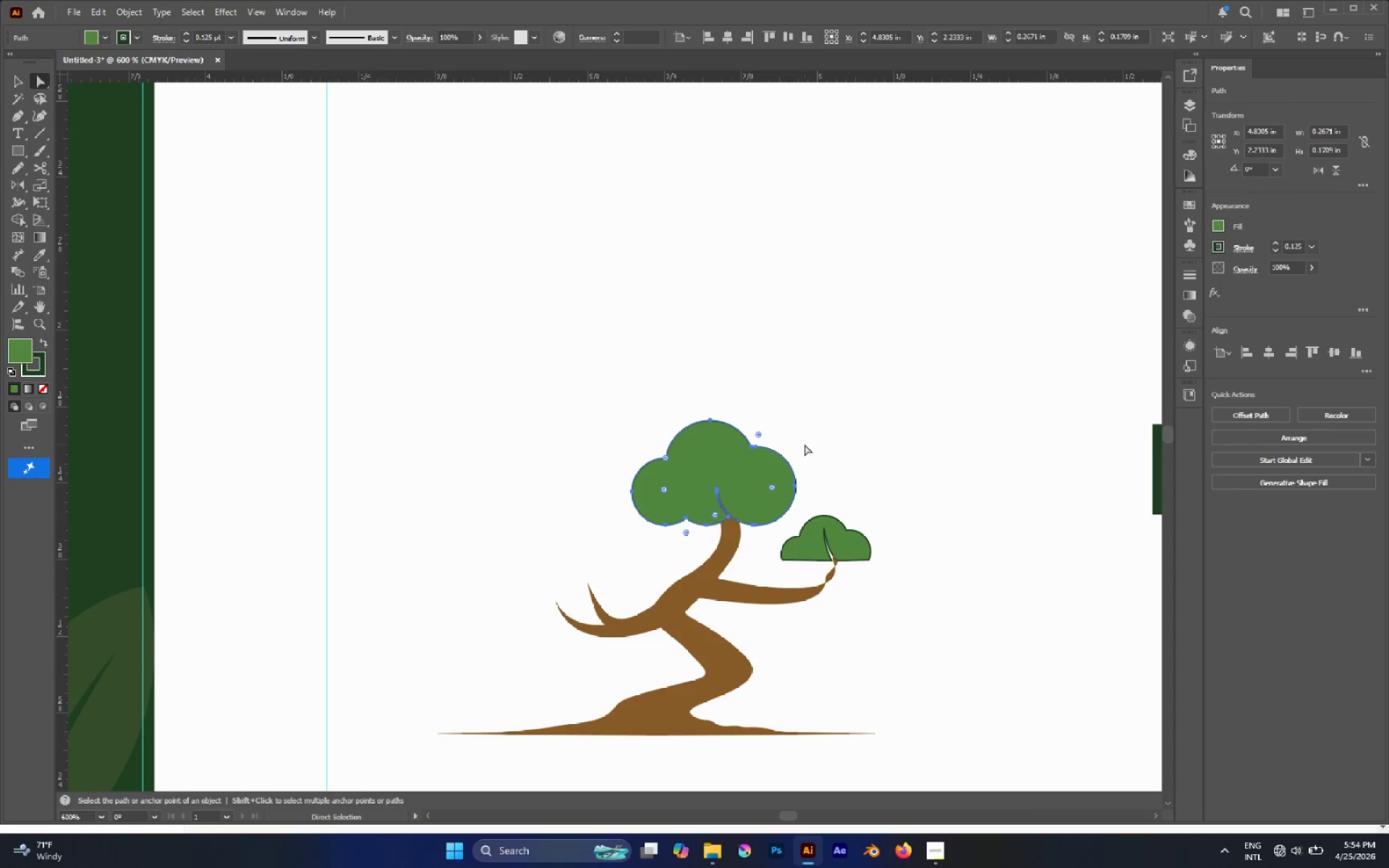 
key(V)
 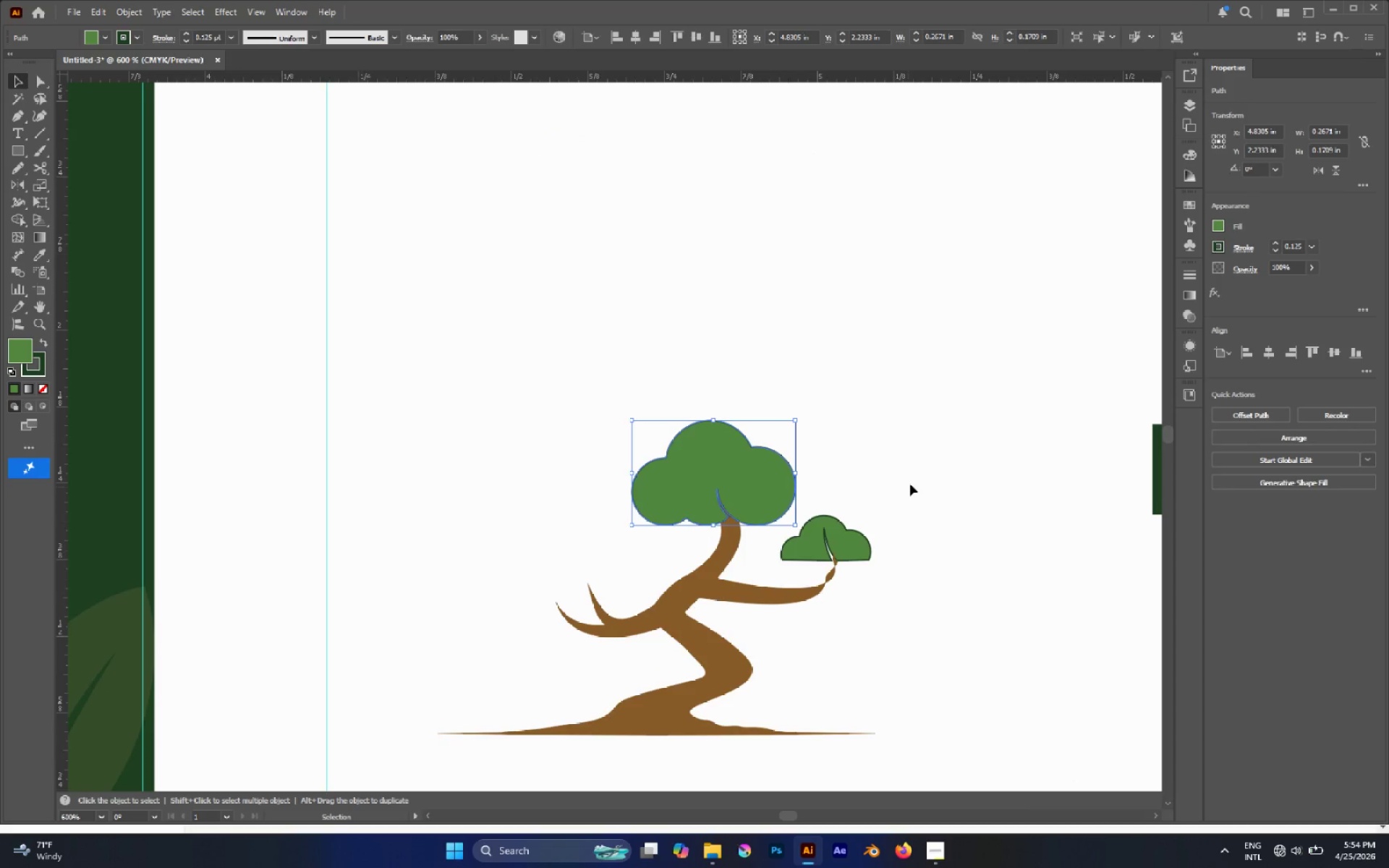 
left_click([911, 480])
 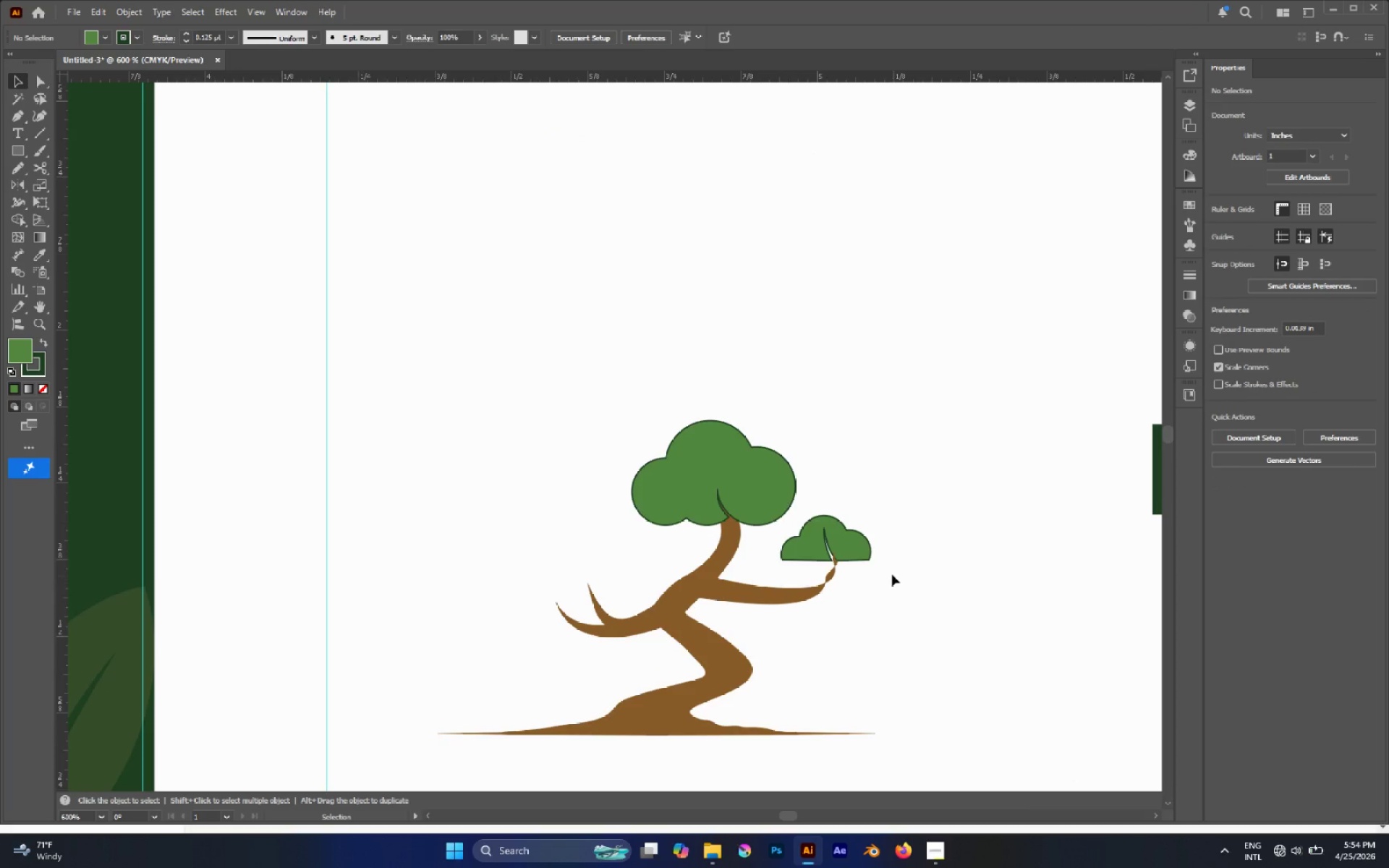 
hold_key(key=AltLeft, duration=0.51)
scroll: coordinate [847, 561], scroll_direction: up, amount: 2.0
 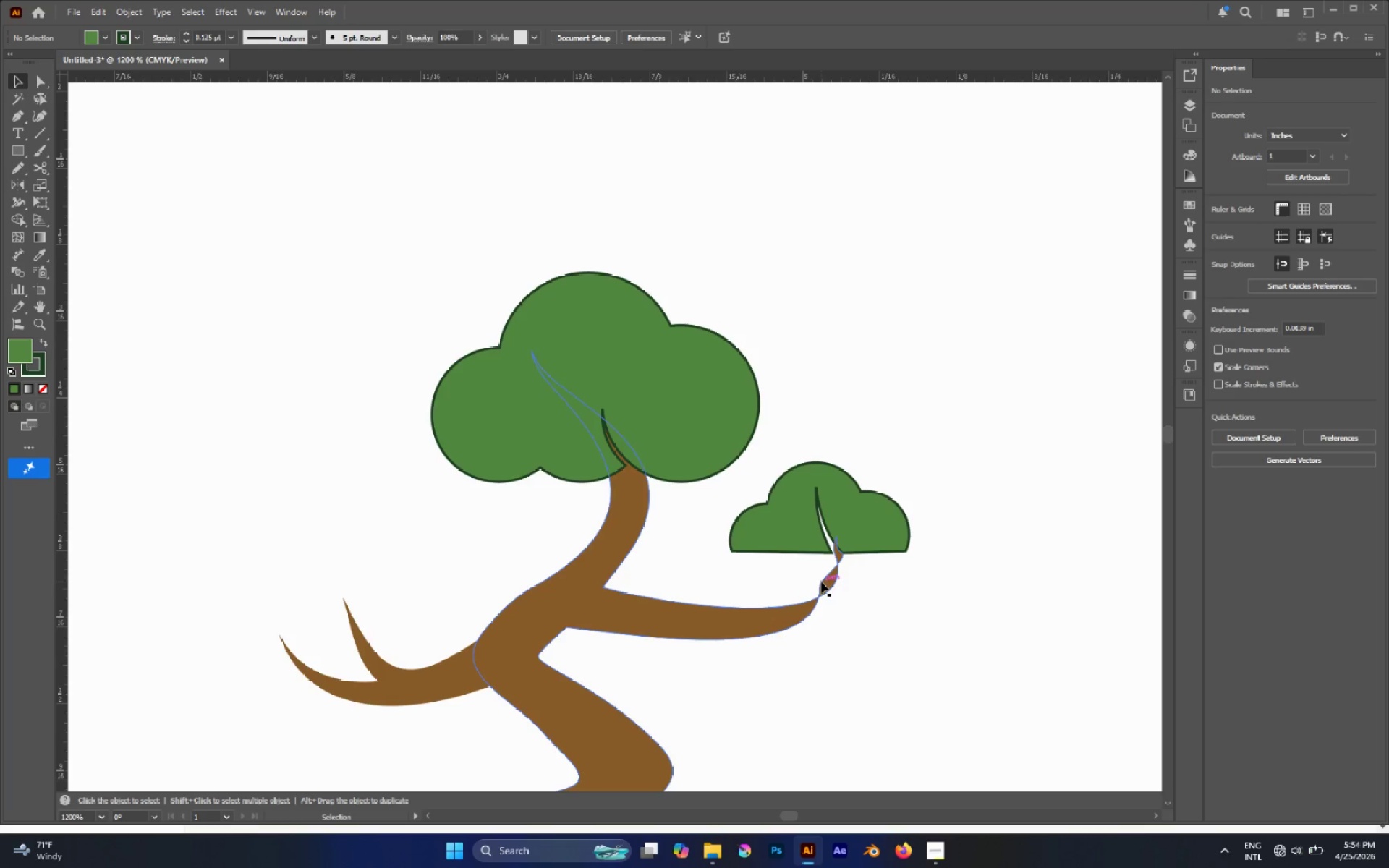 
key(A)
 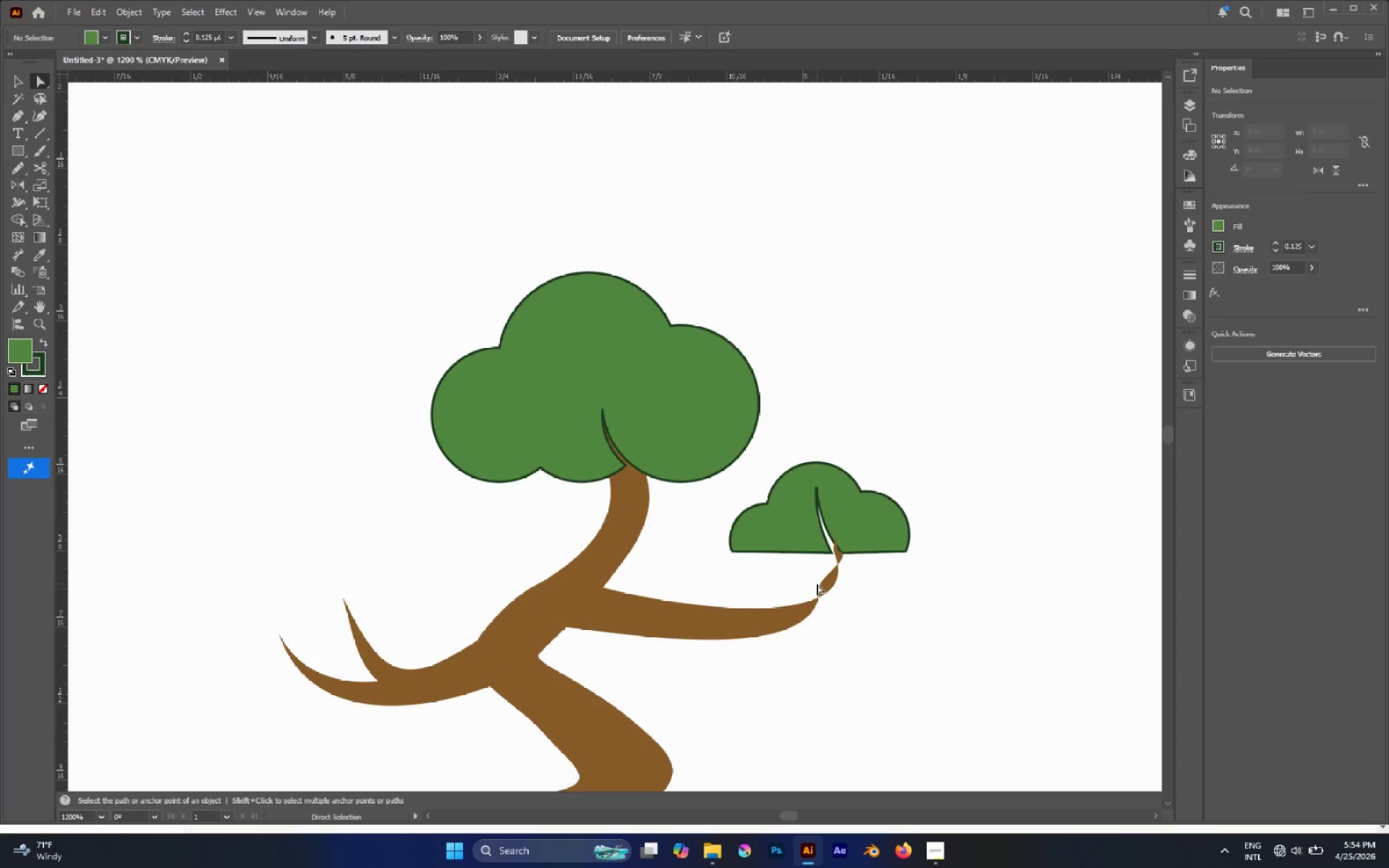 
left_click([817, 584])
 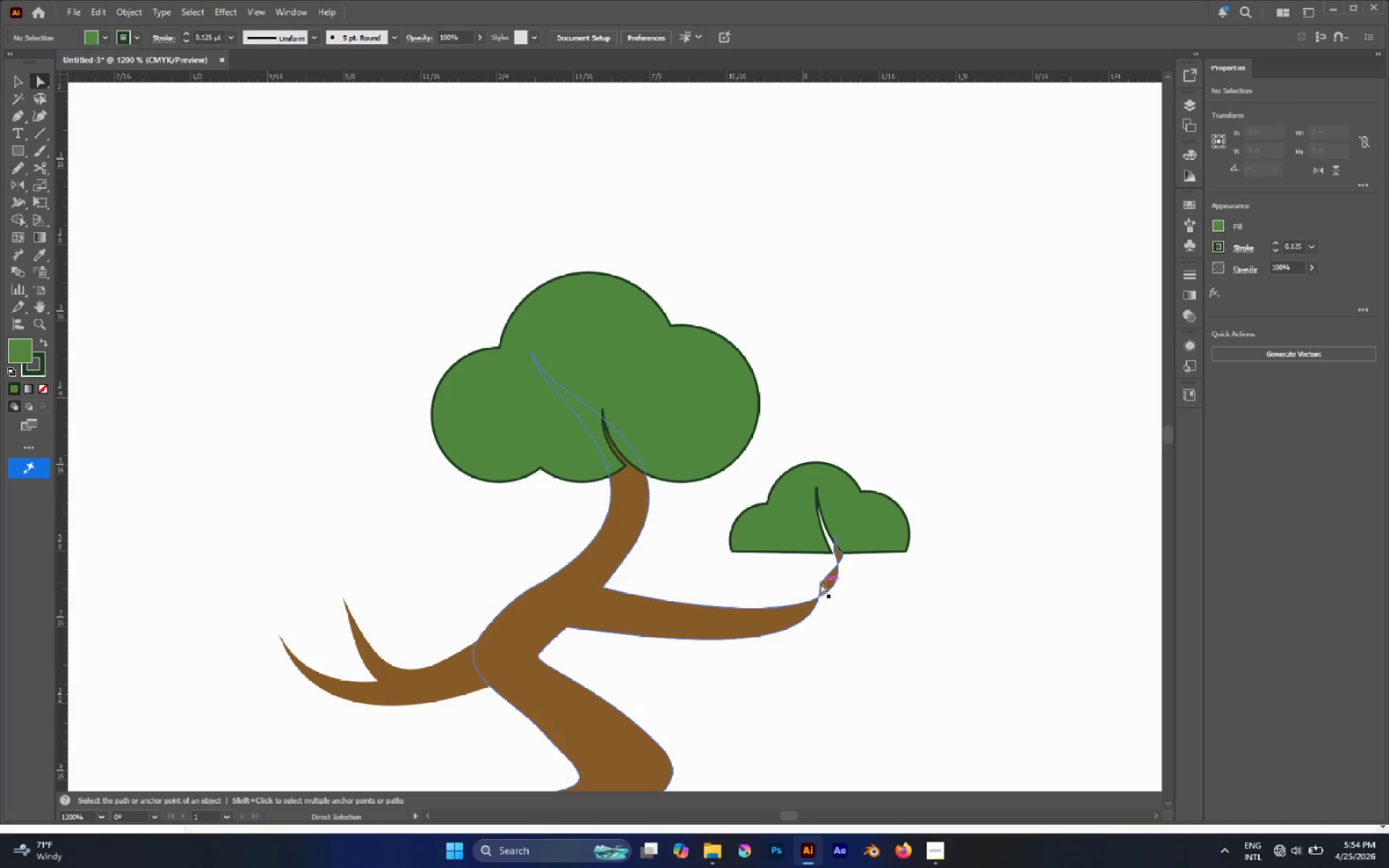 
left_click([821, 583])
 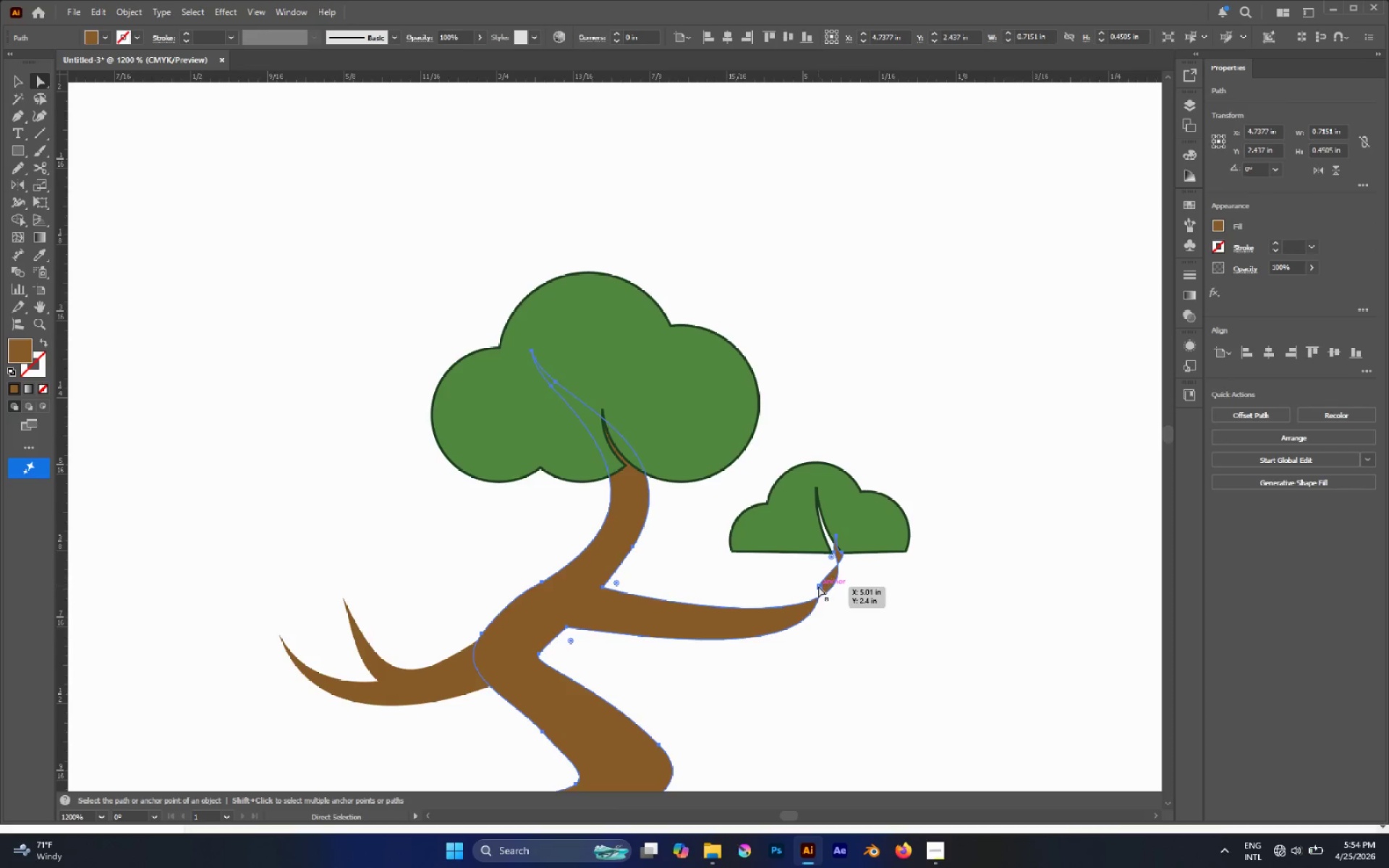 
left_click([818, 586])
 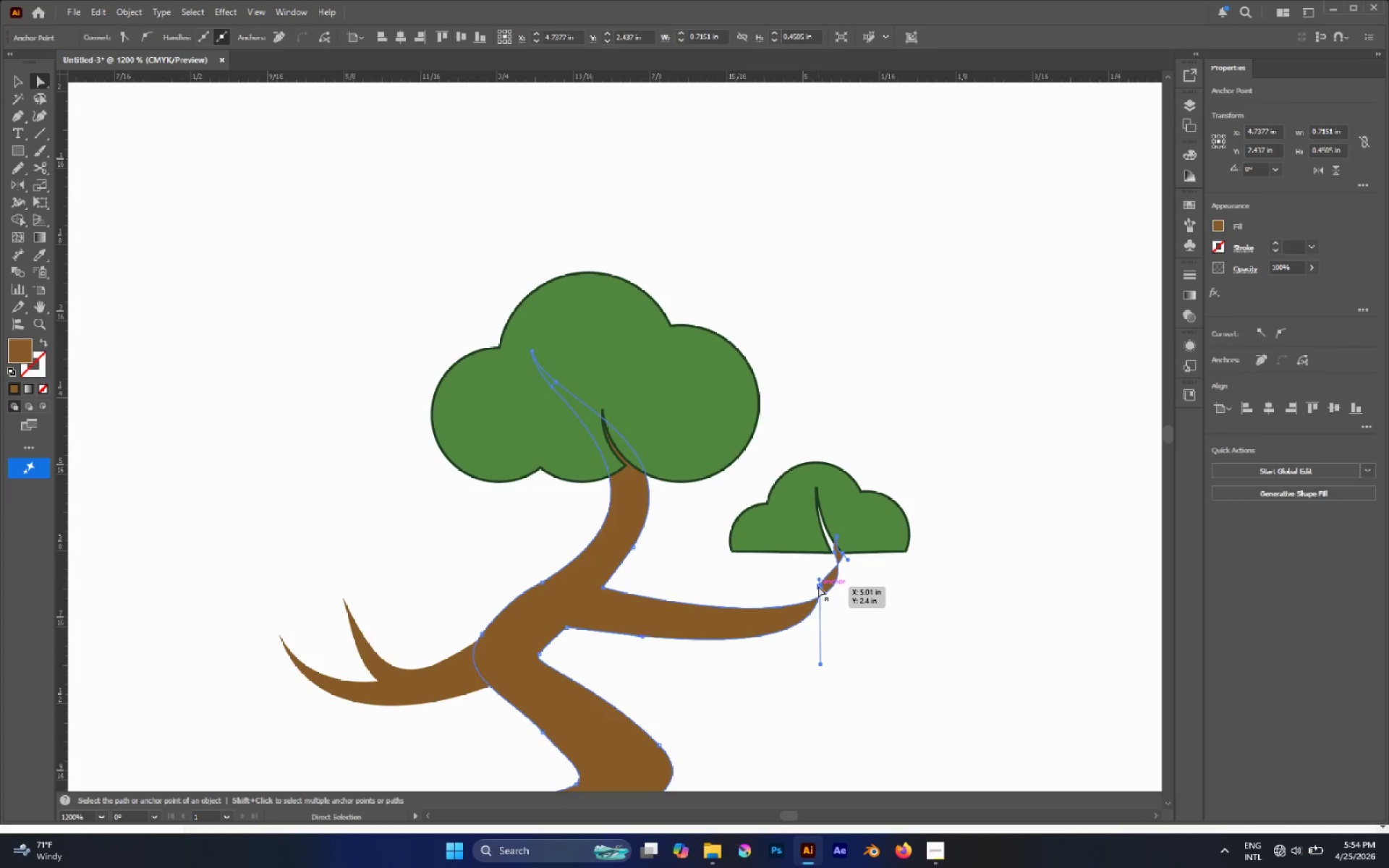 
left_click_drag(start_coordinate=[818, 586], to_coordinate=[849, 579])
 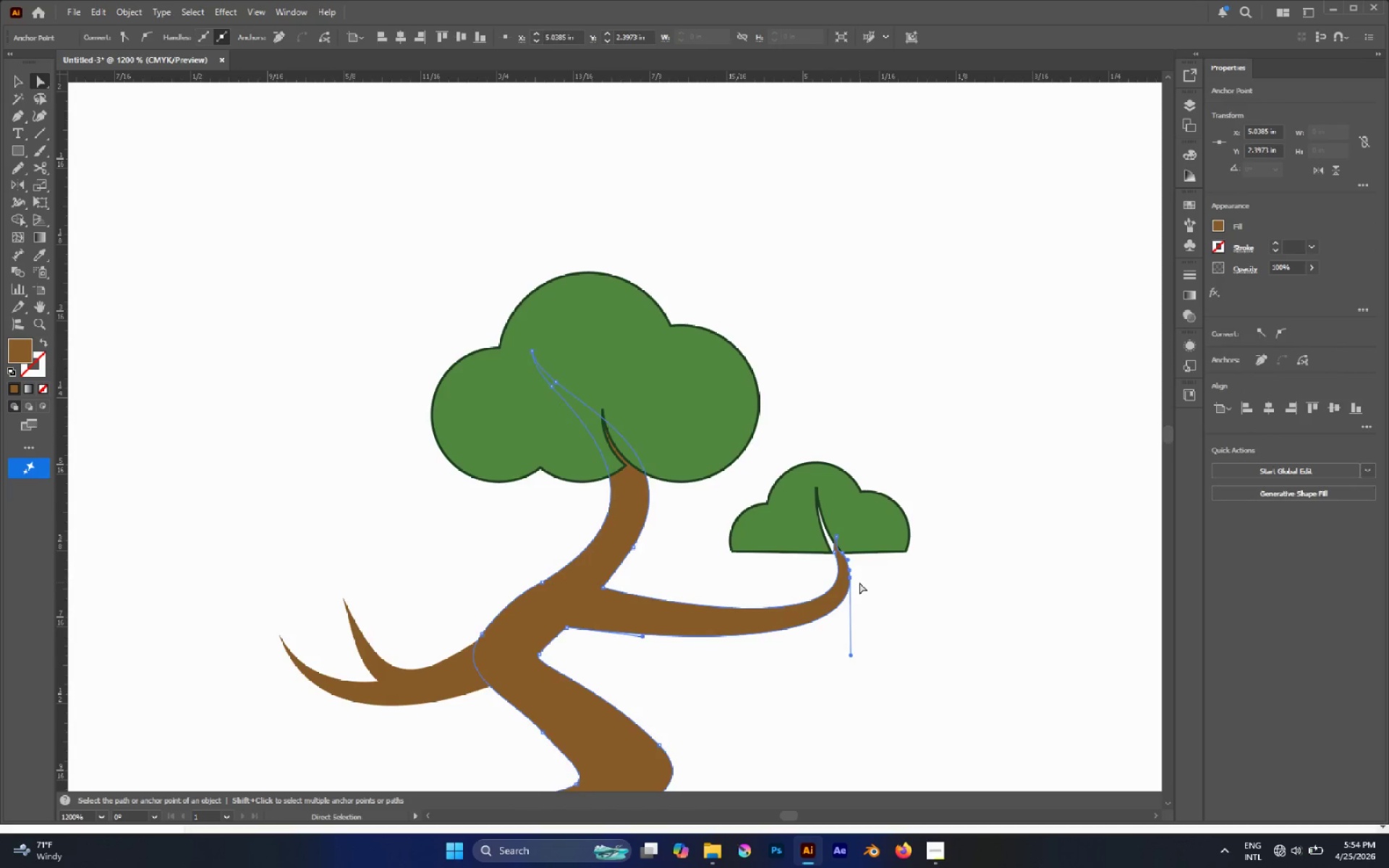 
left_click([859, 582])
 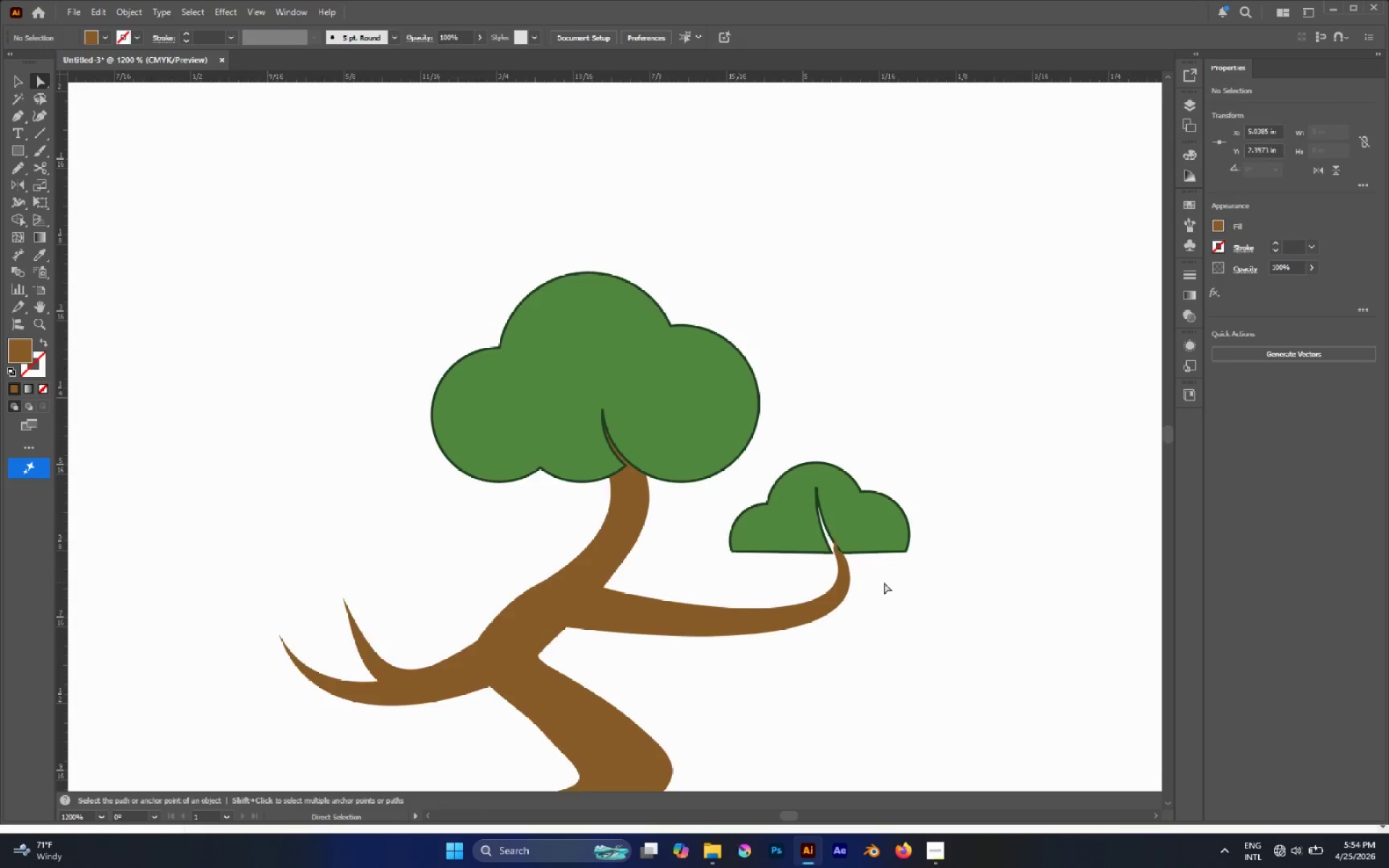 
hold_key(key=AltLeft, duration=0.38)
scroll: coordinate [884, 582], scroll_direction: down, amount: 3.0
 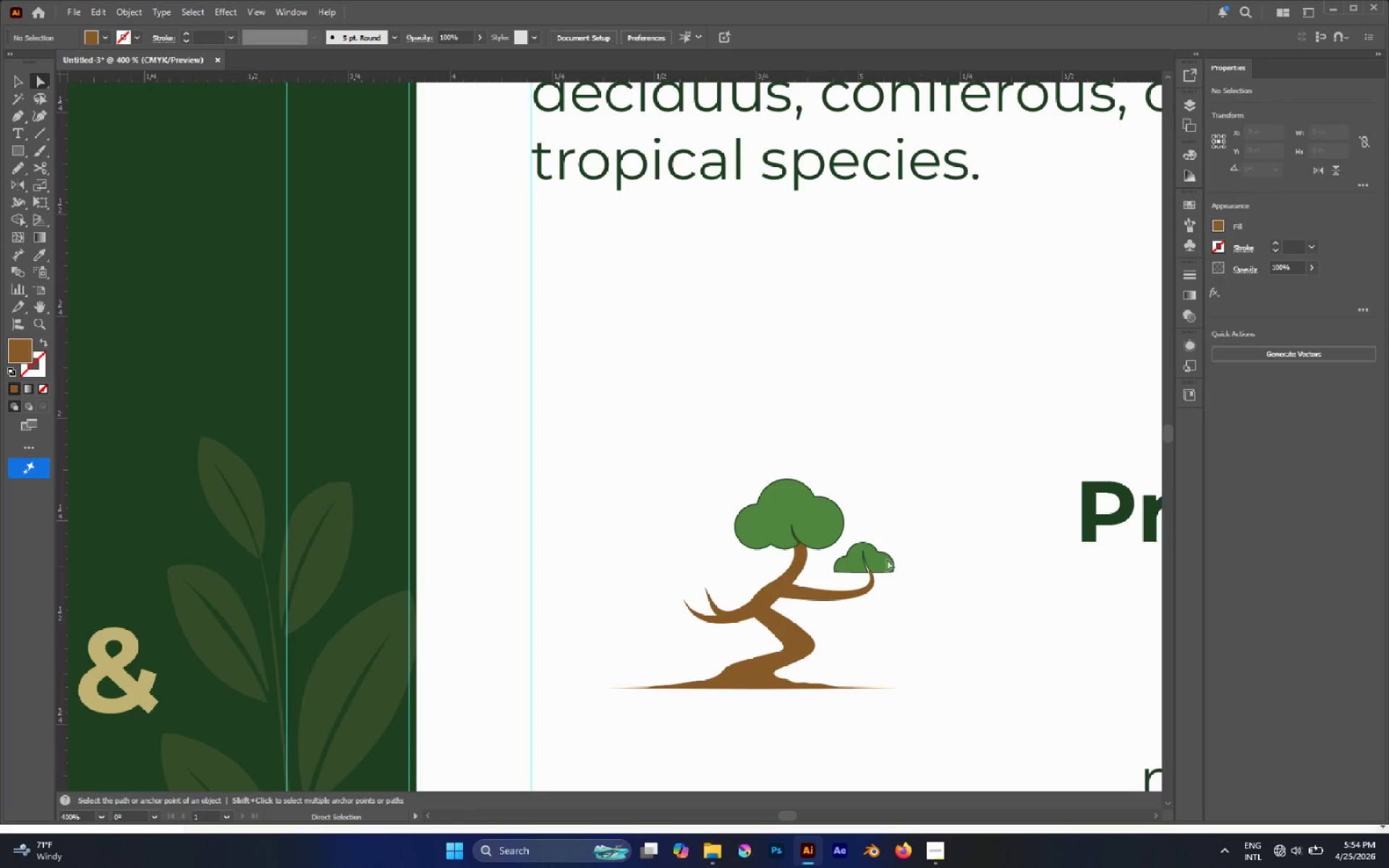 
hold_key(key=AltLeft, duration=0.36)
 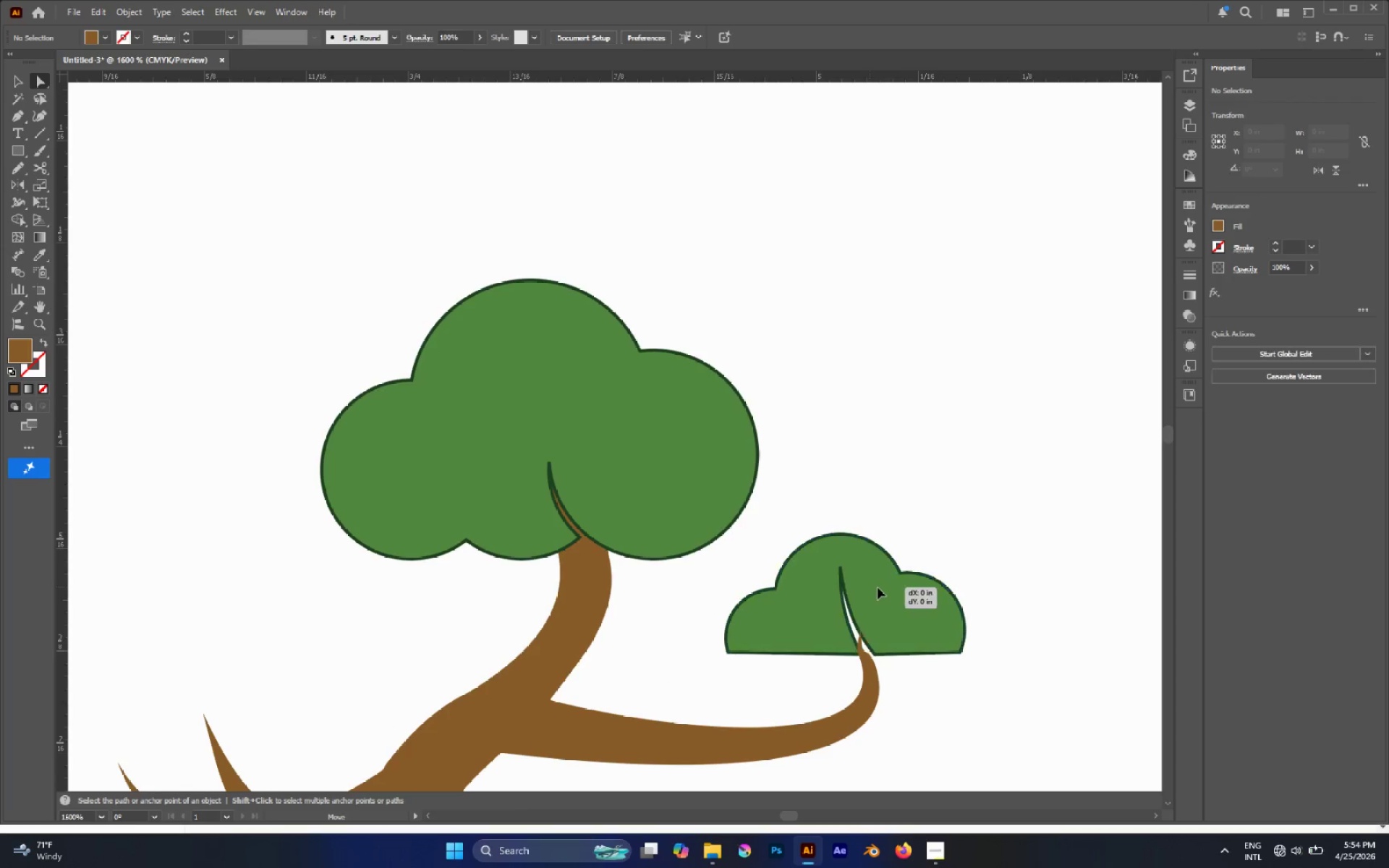 
left_click_drag(start_coordinate=[870, 587], to_coordinate=[878, 602])
 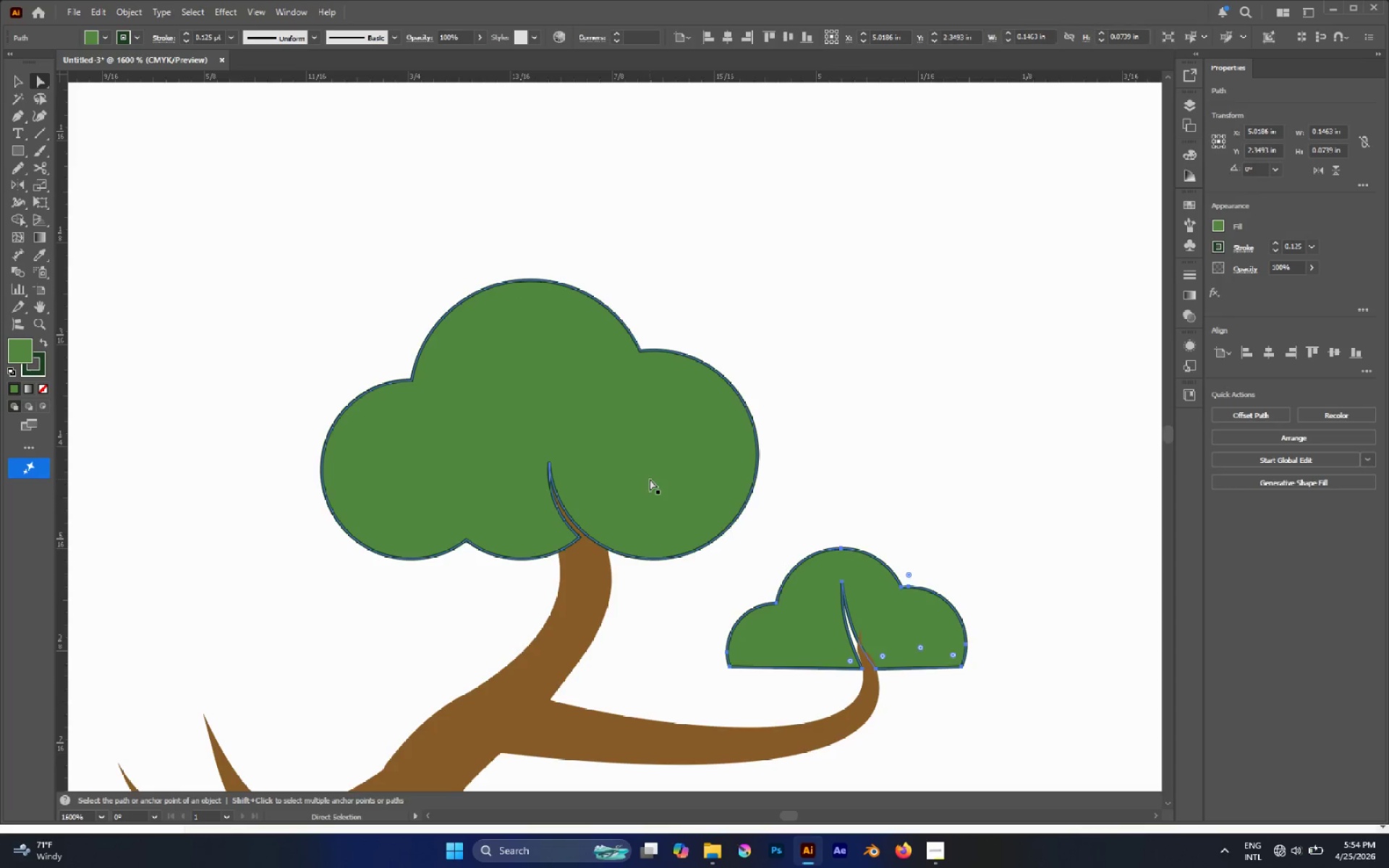 
scroll: coordinate [872, 556], scroll_direction: up, amount: 4.0
 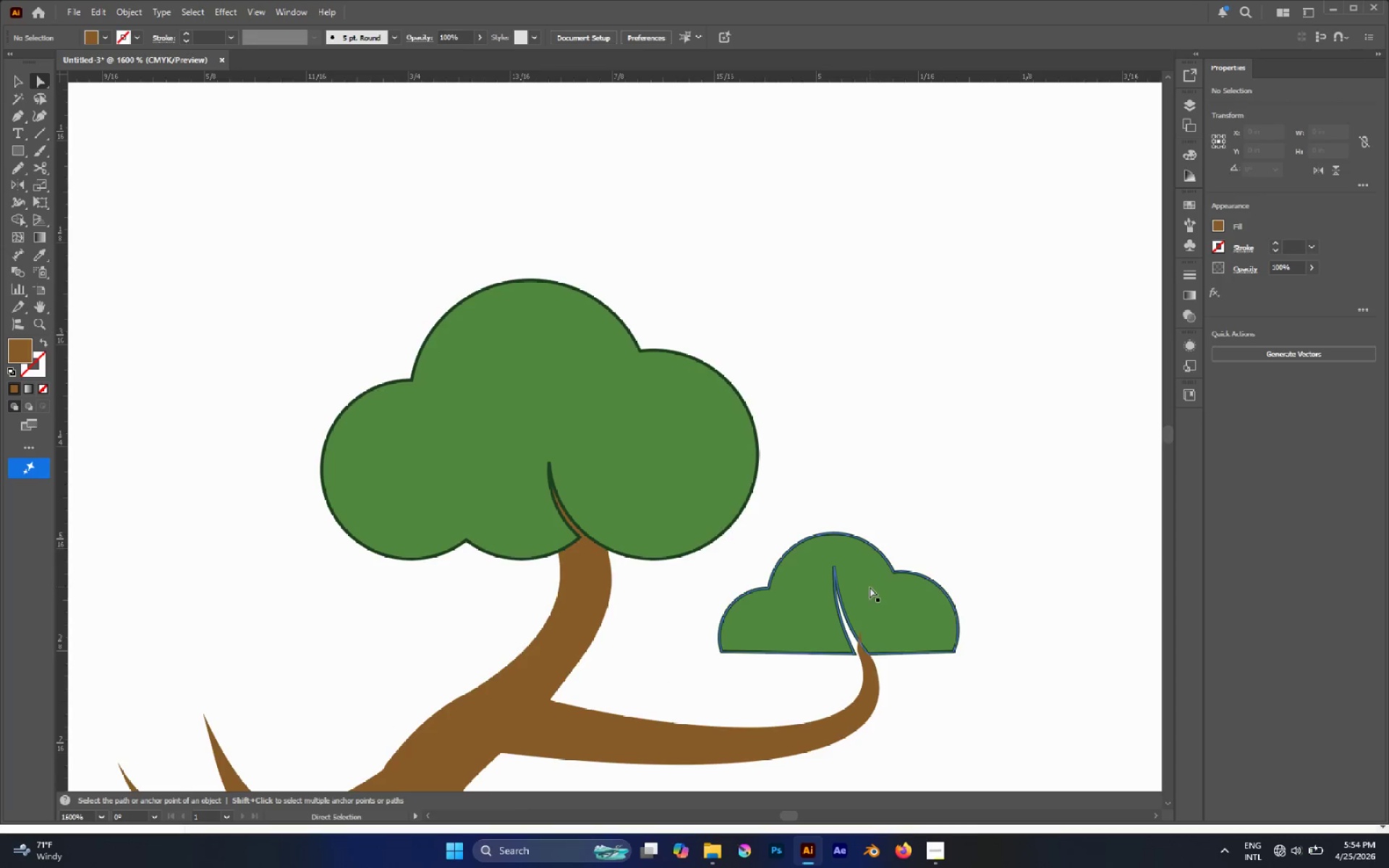 
hold_key(key=AltLeft, duration=1.05)
left_click_drag(start_coordinate=[650, 480], to_coordinate=[1015, 491])
 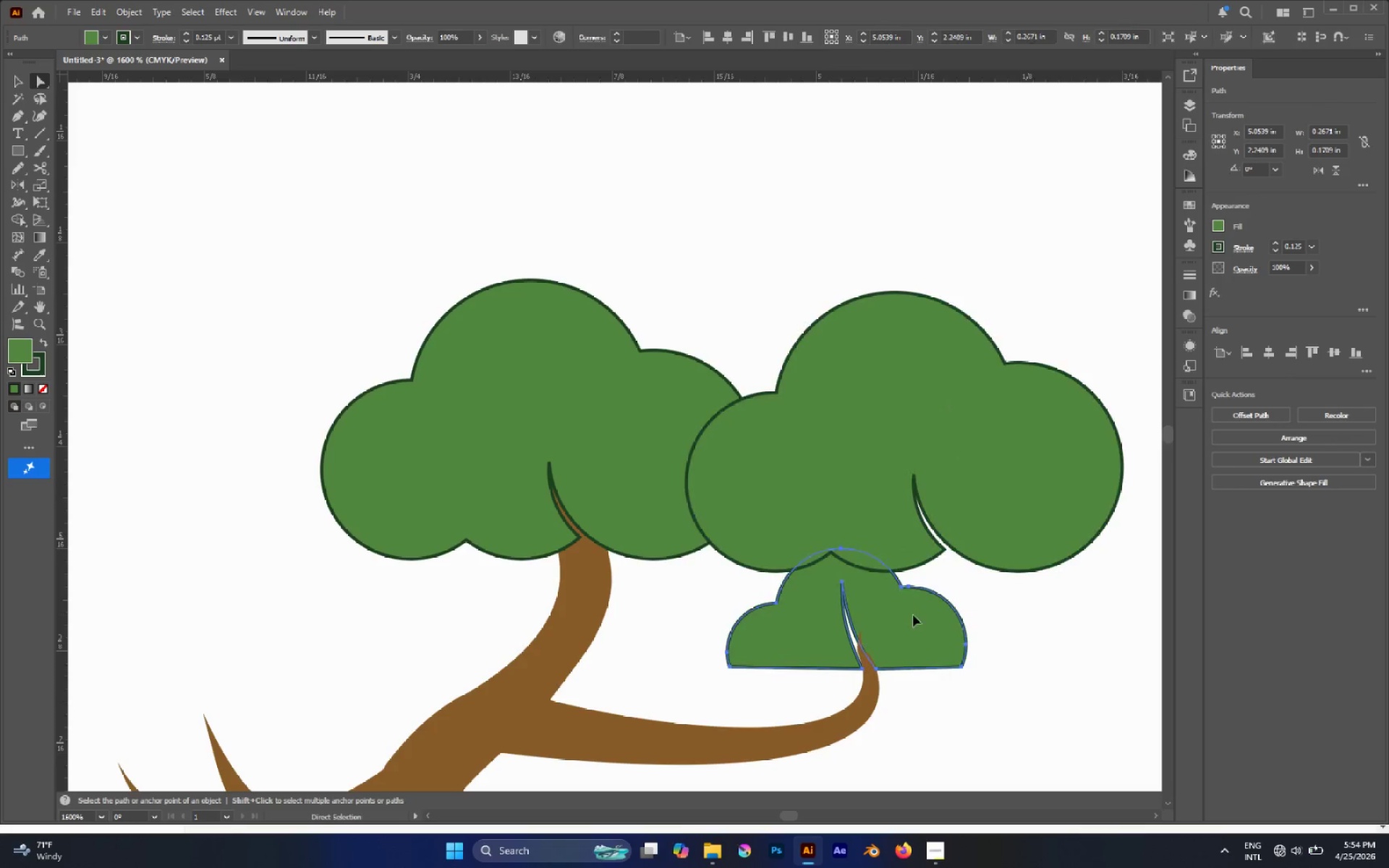 
left_click([913, 615])
 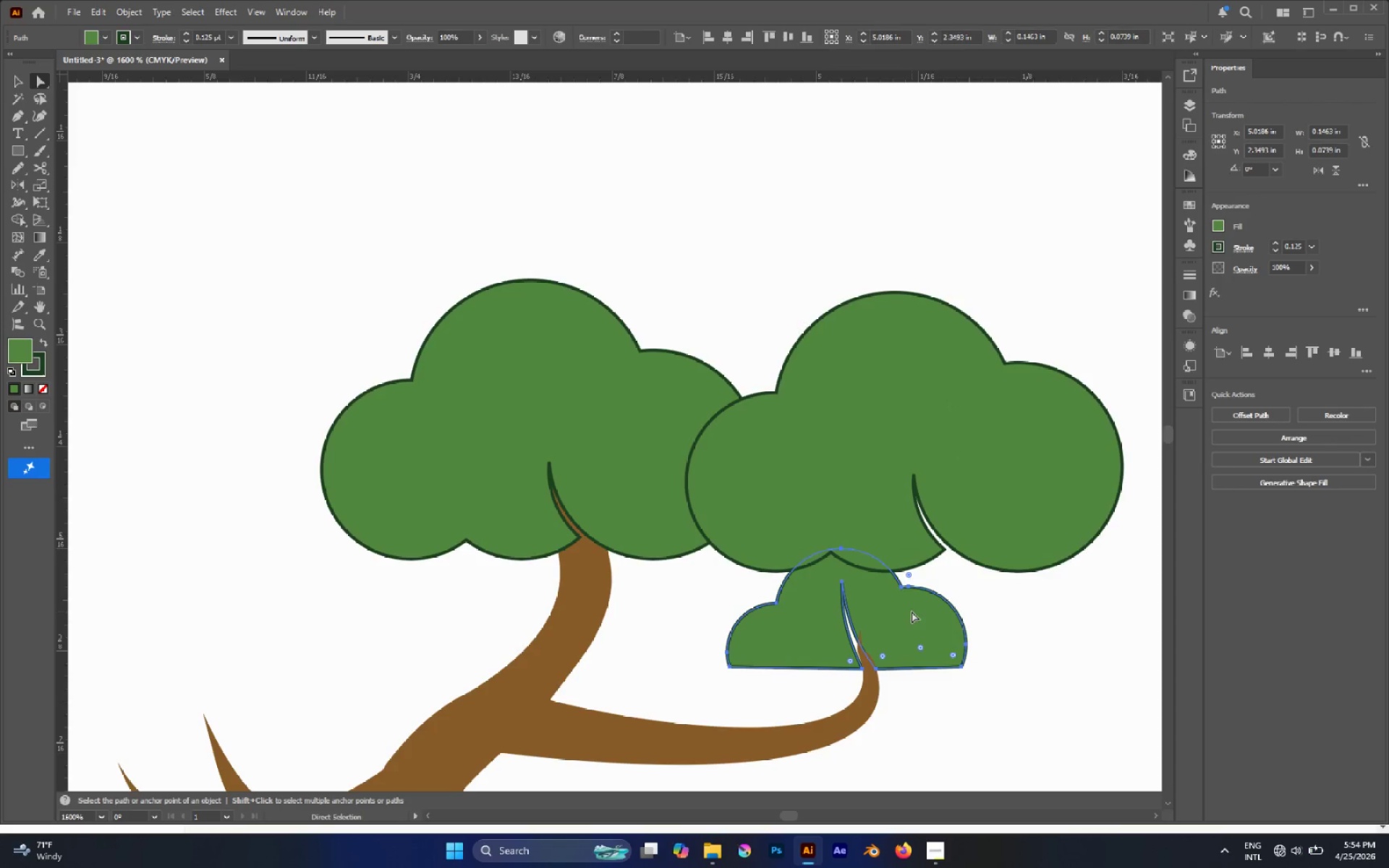 
key(Delete)
 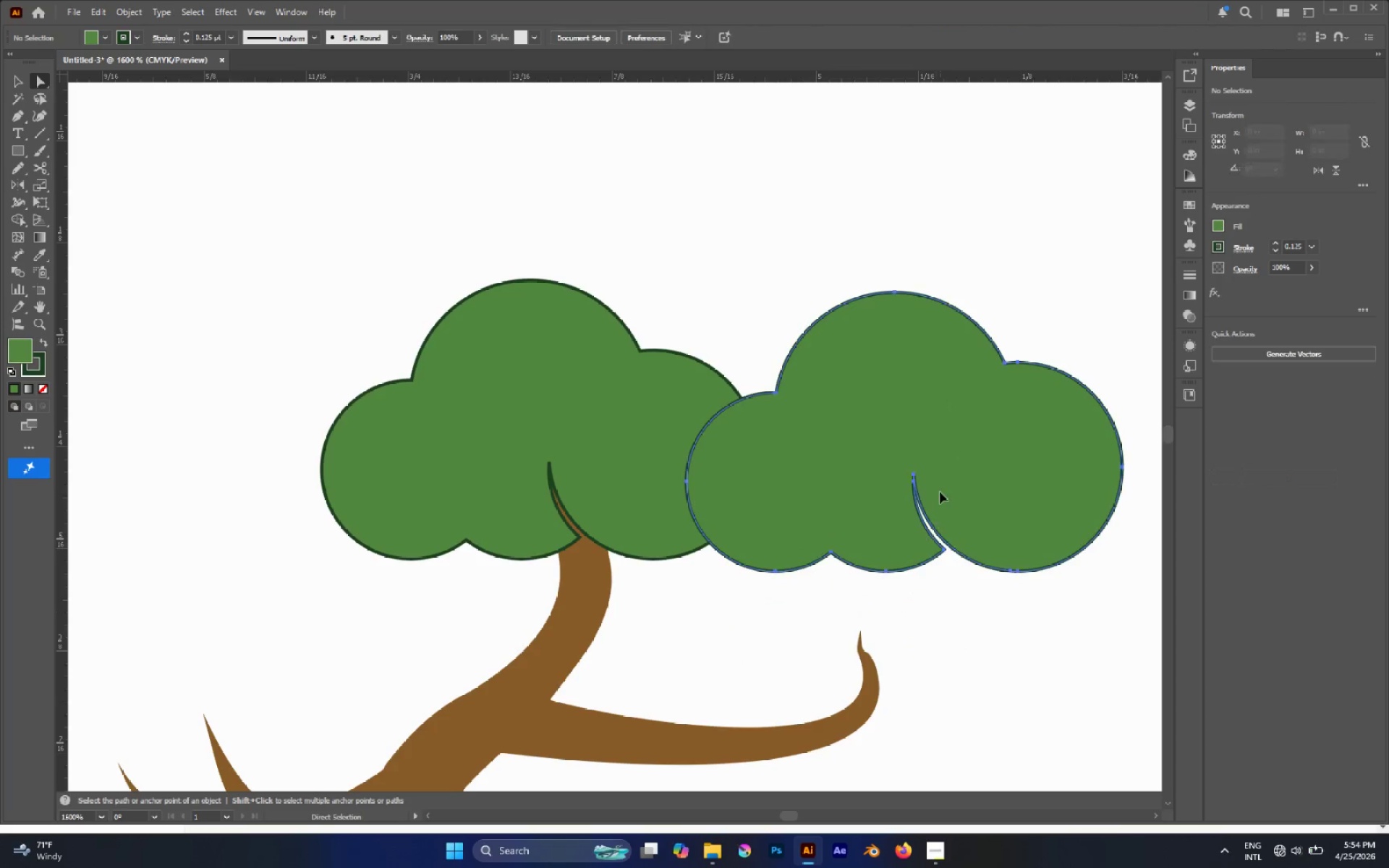 
left_click([940, 492])
 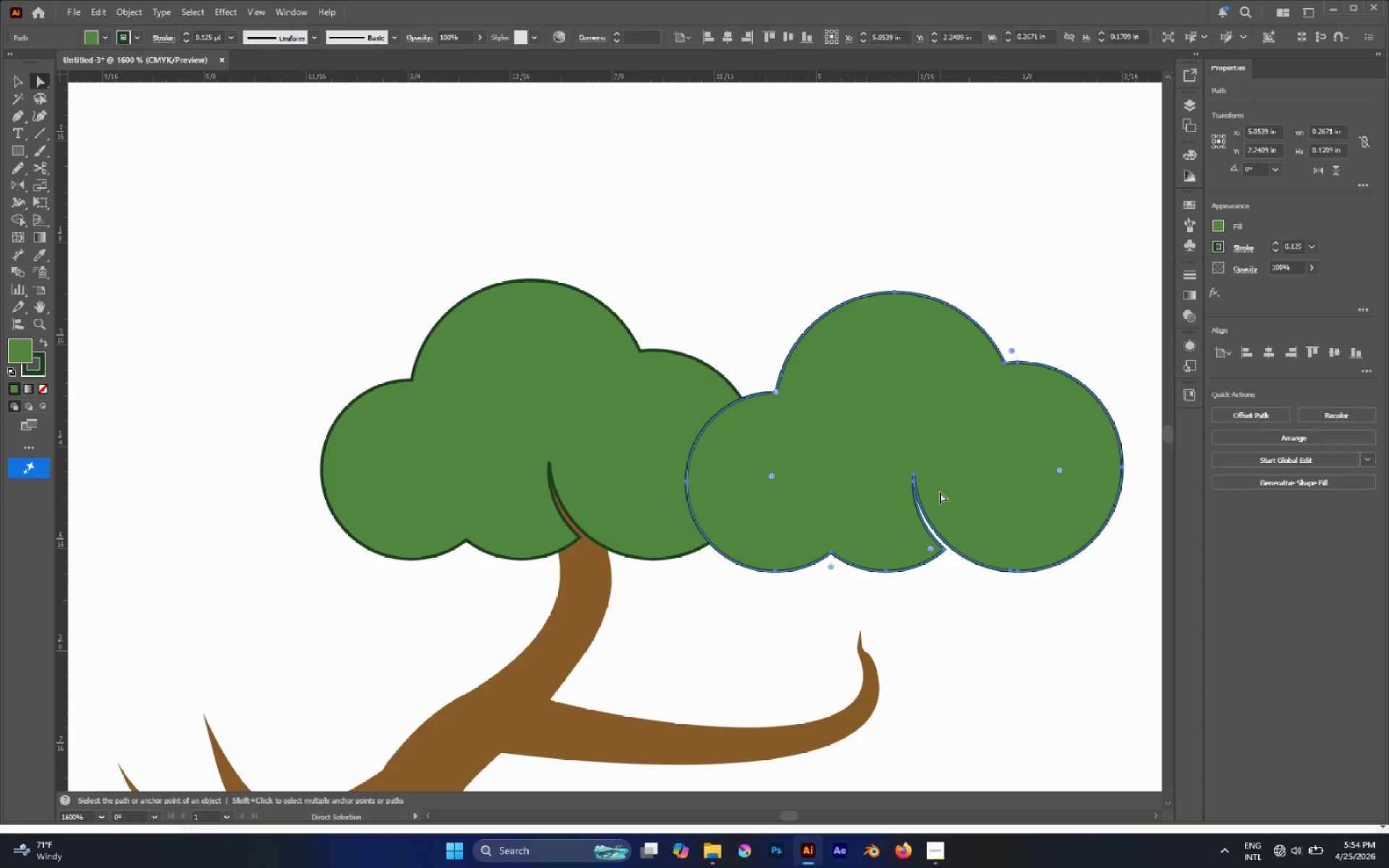 
key(V)
 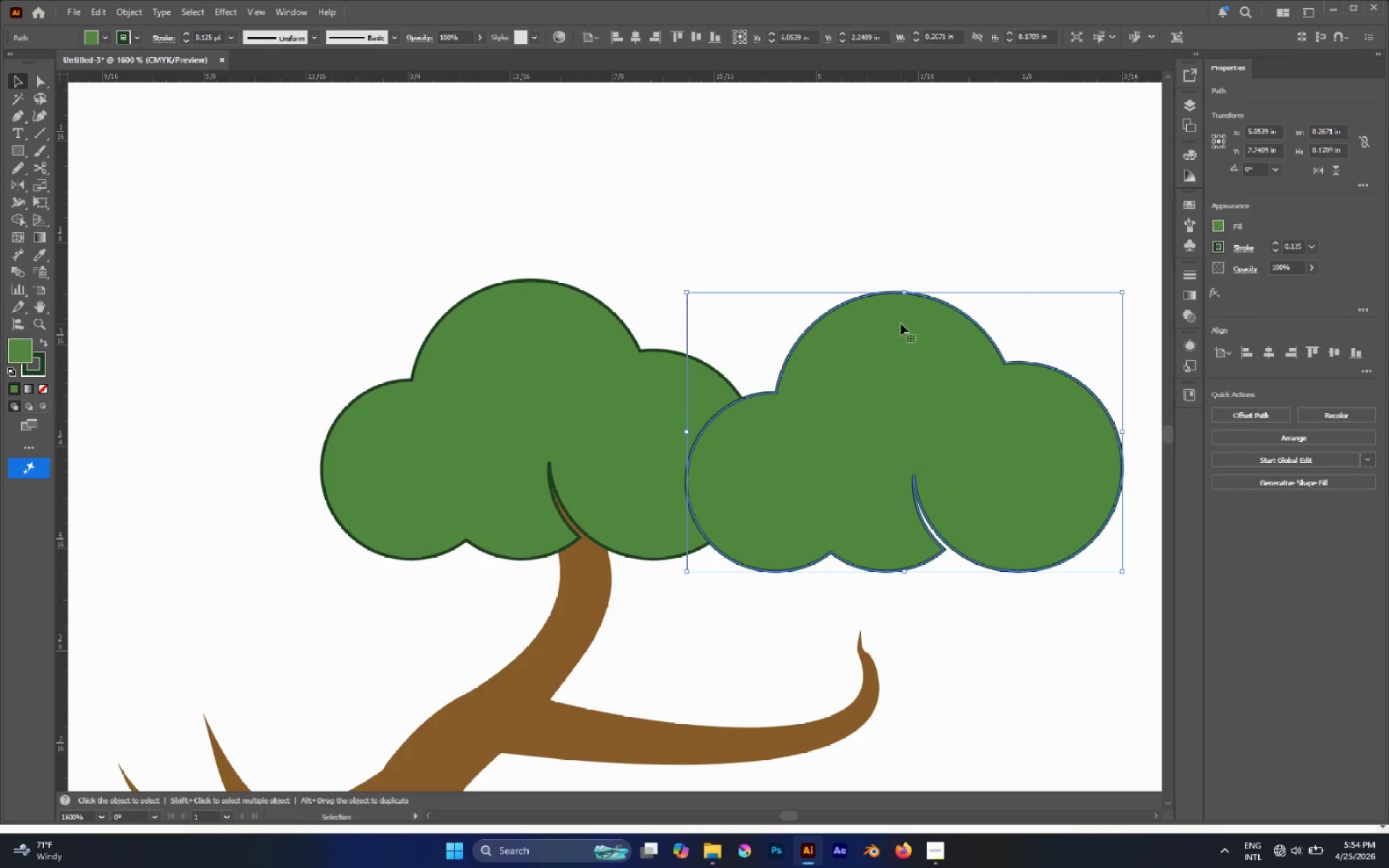 
hold_key(key=ShiftLeft, duration=1.62)
left_click_drag(start_coordinate=[904, 294], to_coordinate=[940, 437])
 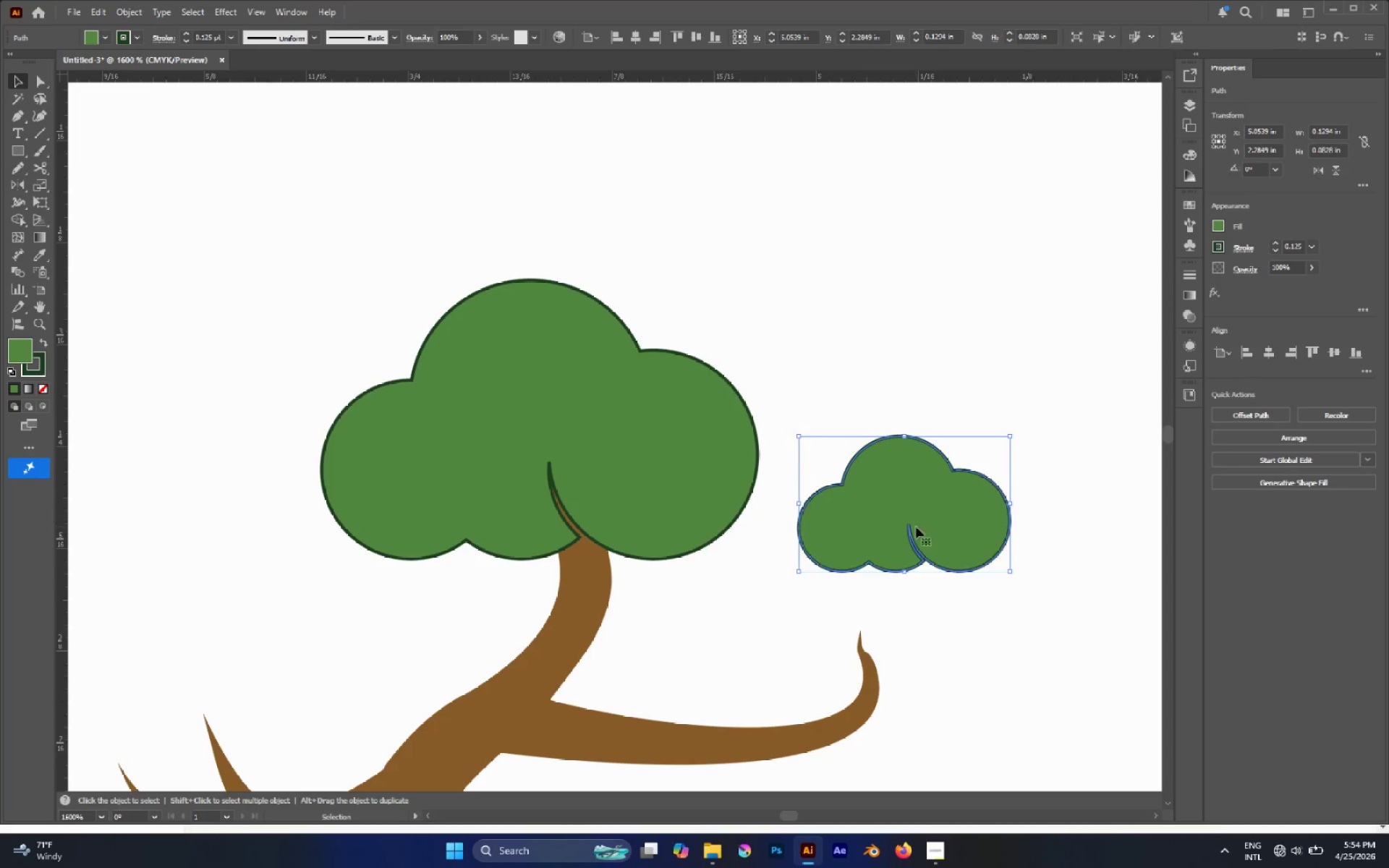 
left_click_drag(start_coordinate=[914, 529], to_coordinate=[869, 626])
 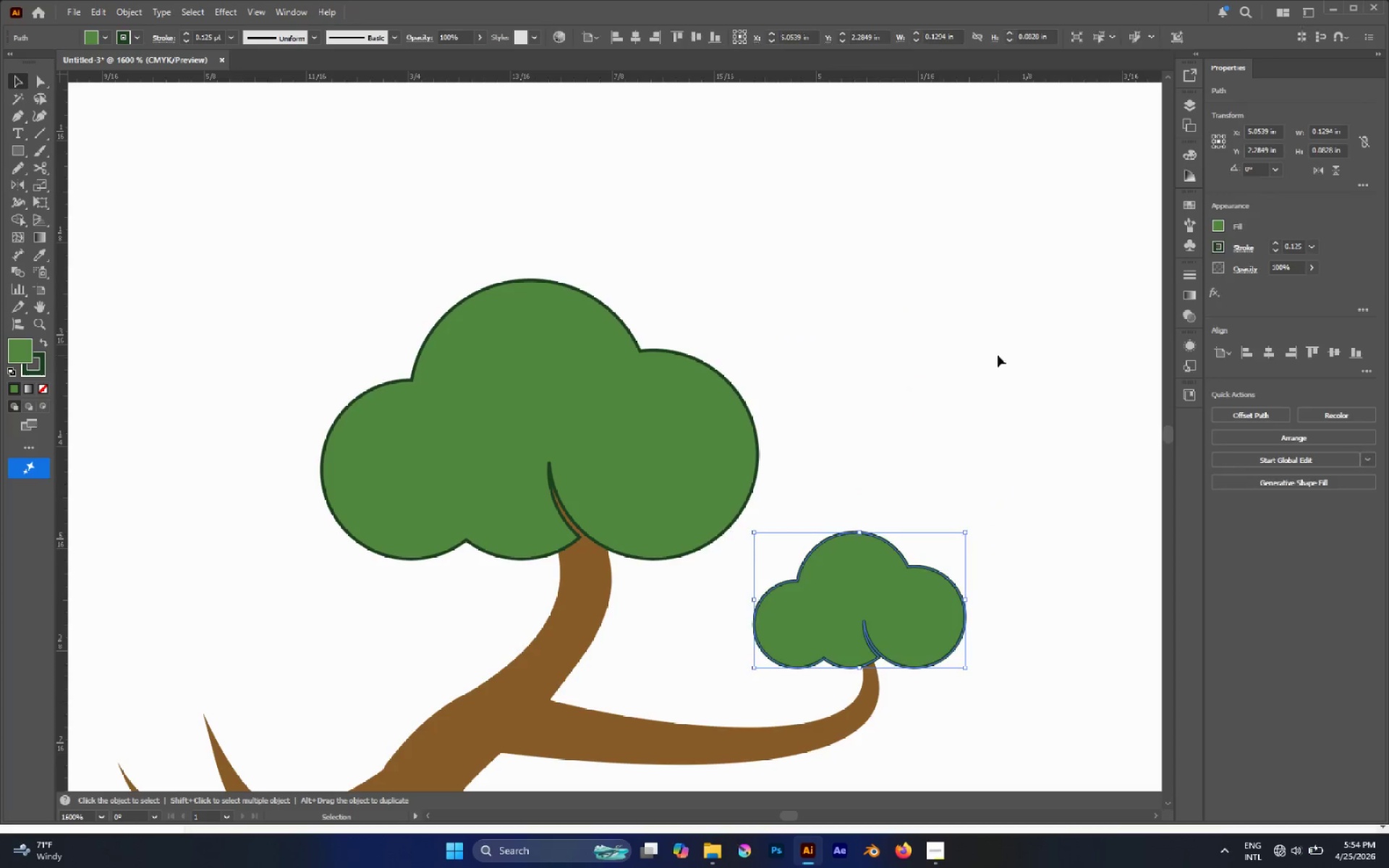 
left_click([998, 355])
 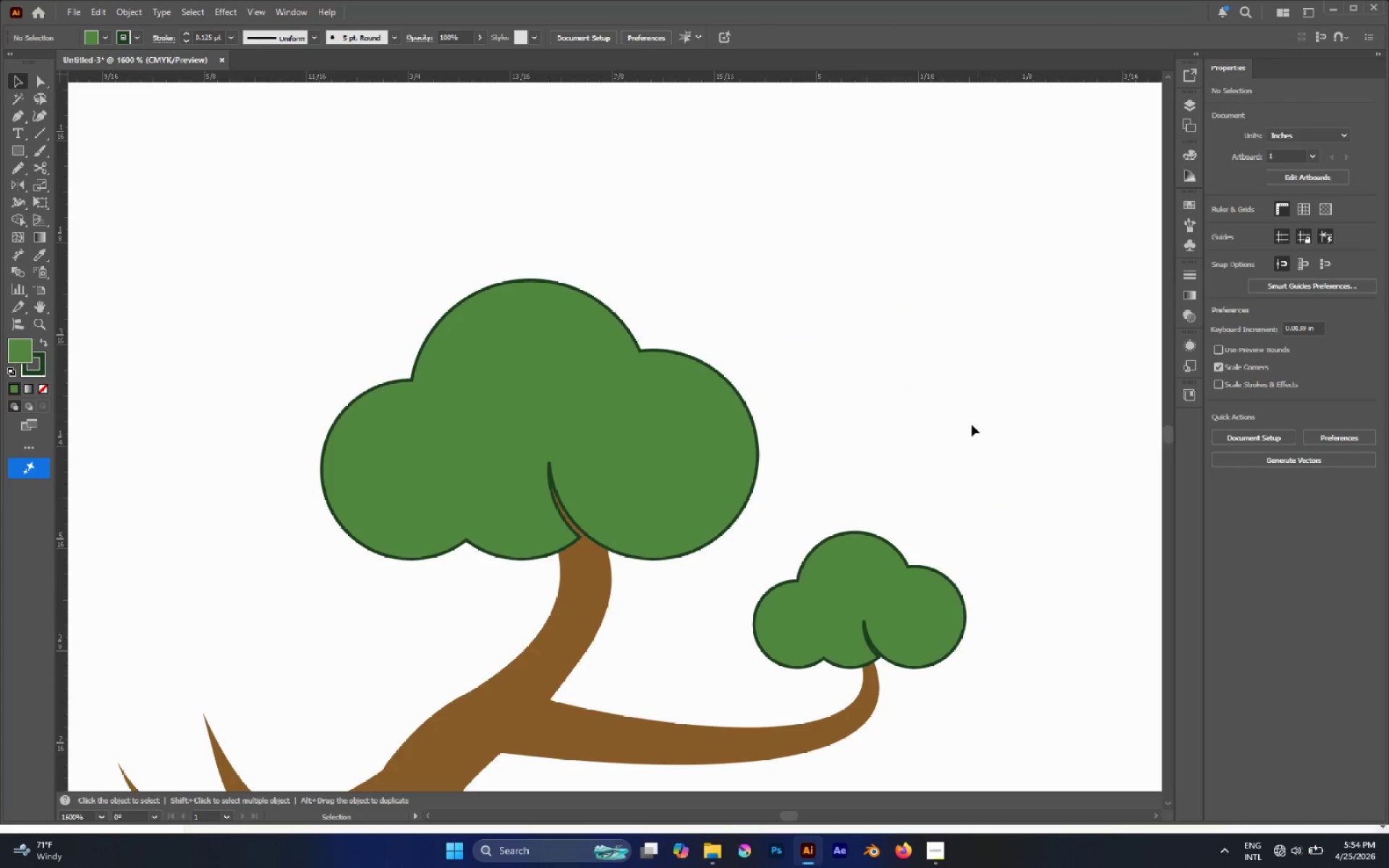 
hold_key(key=AltLeft, duration=0.42)
scroll: coordinate [967, 459], scroll_direction: down, amount: 5.0
 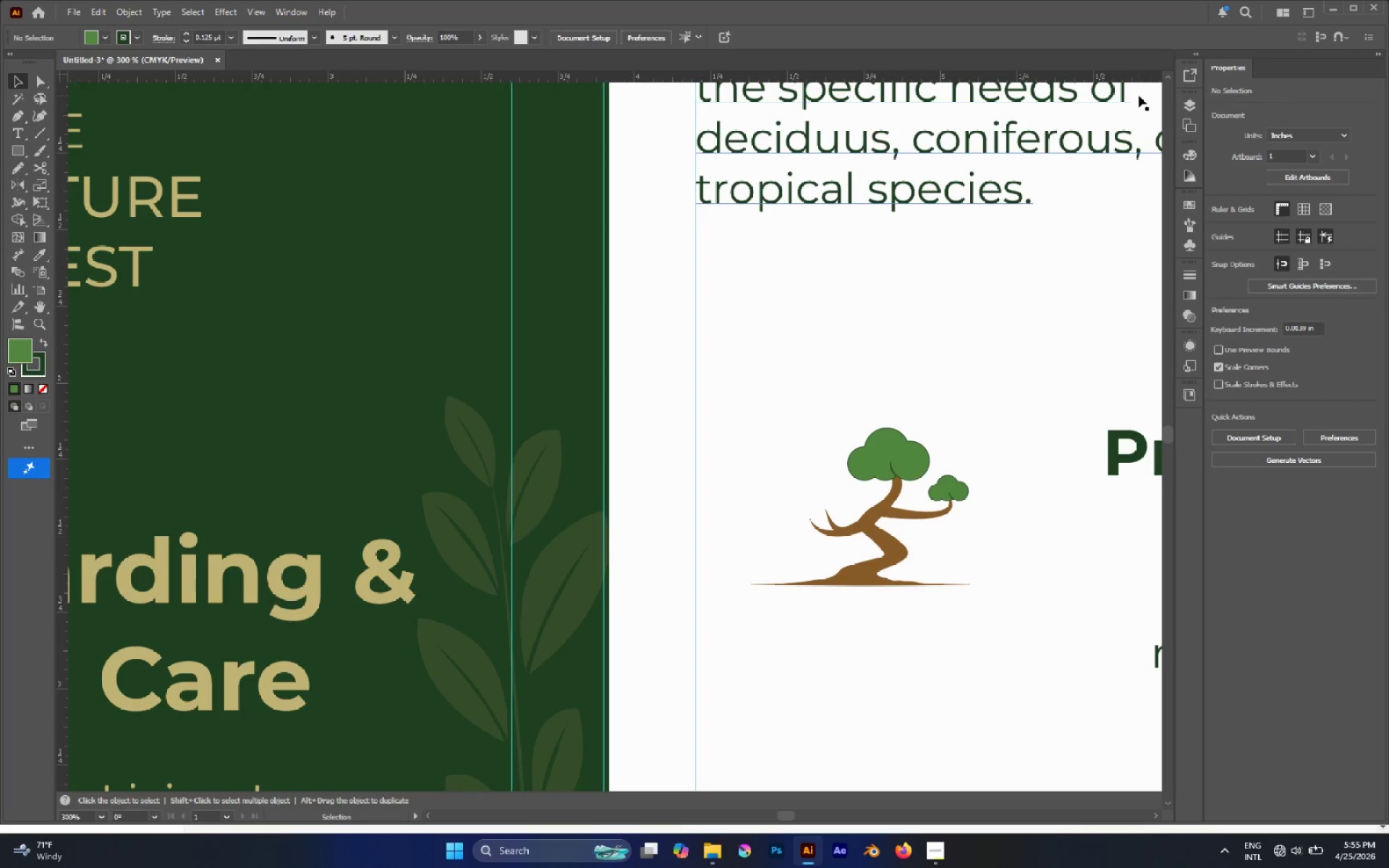 
wait(36.15)
 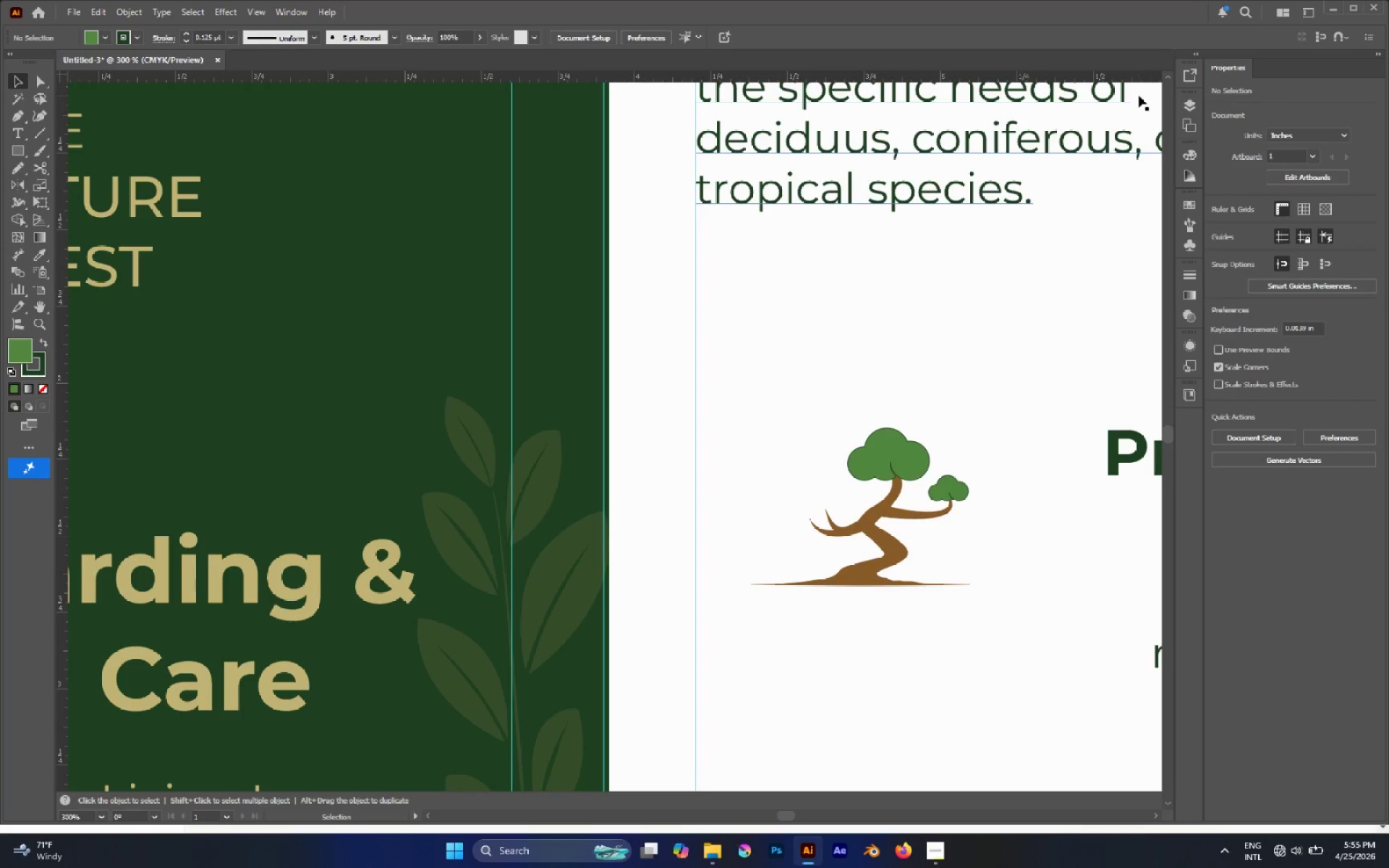 
key(A)
 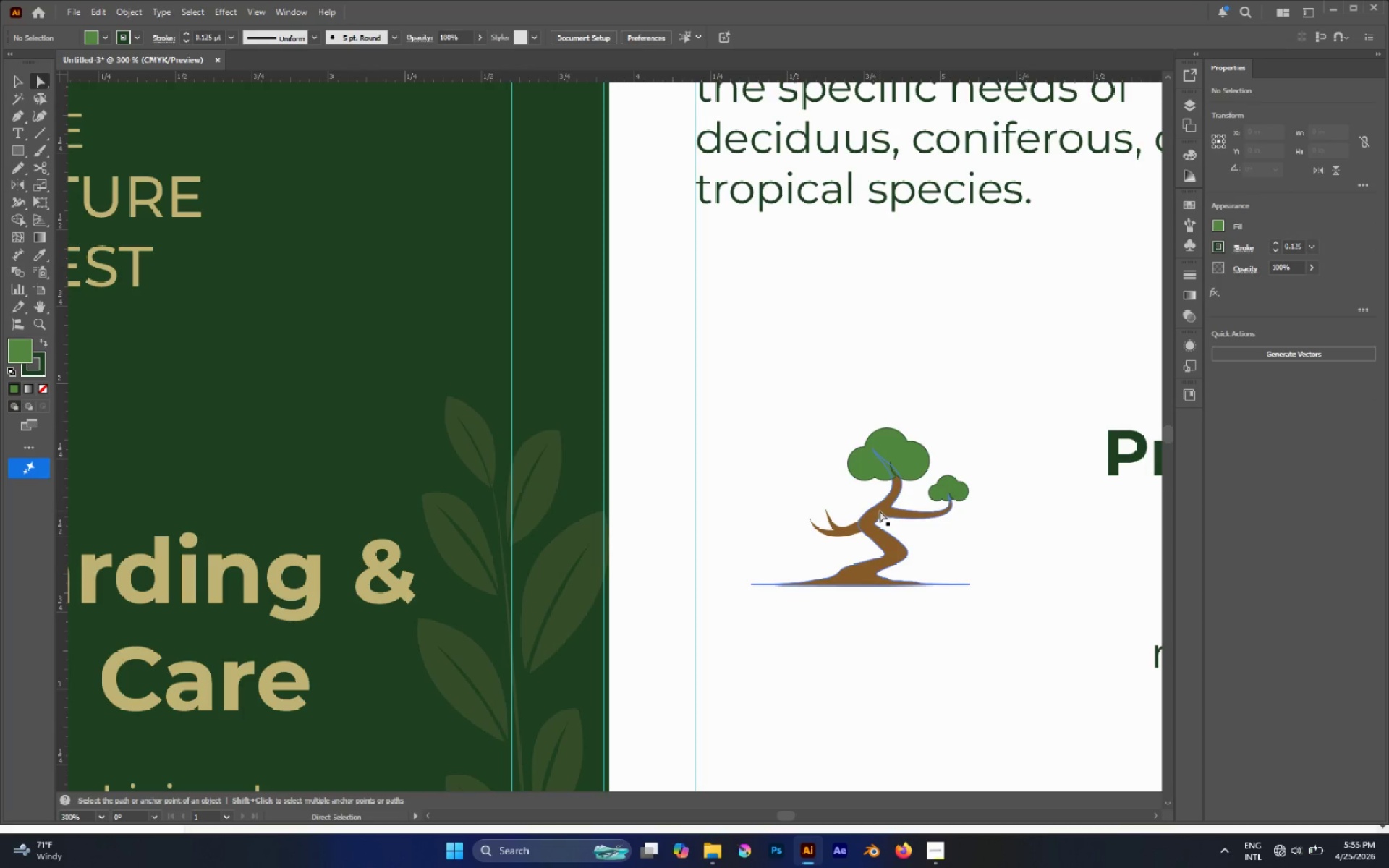 
left_click([880, 511])
 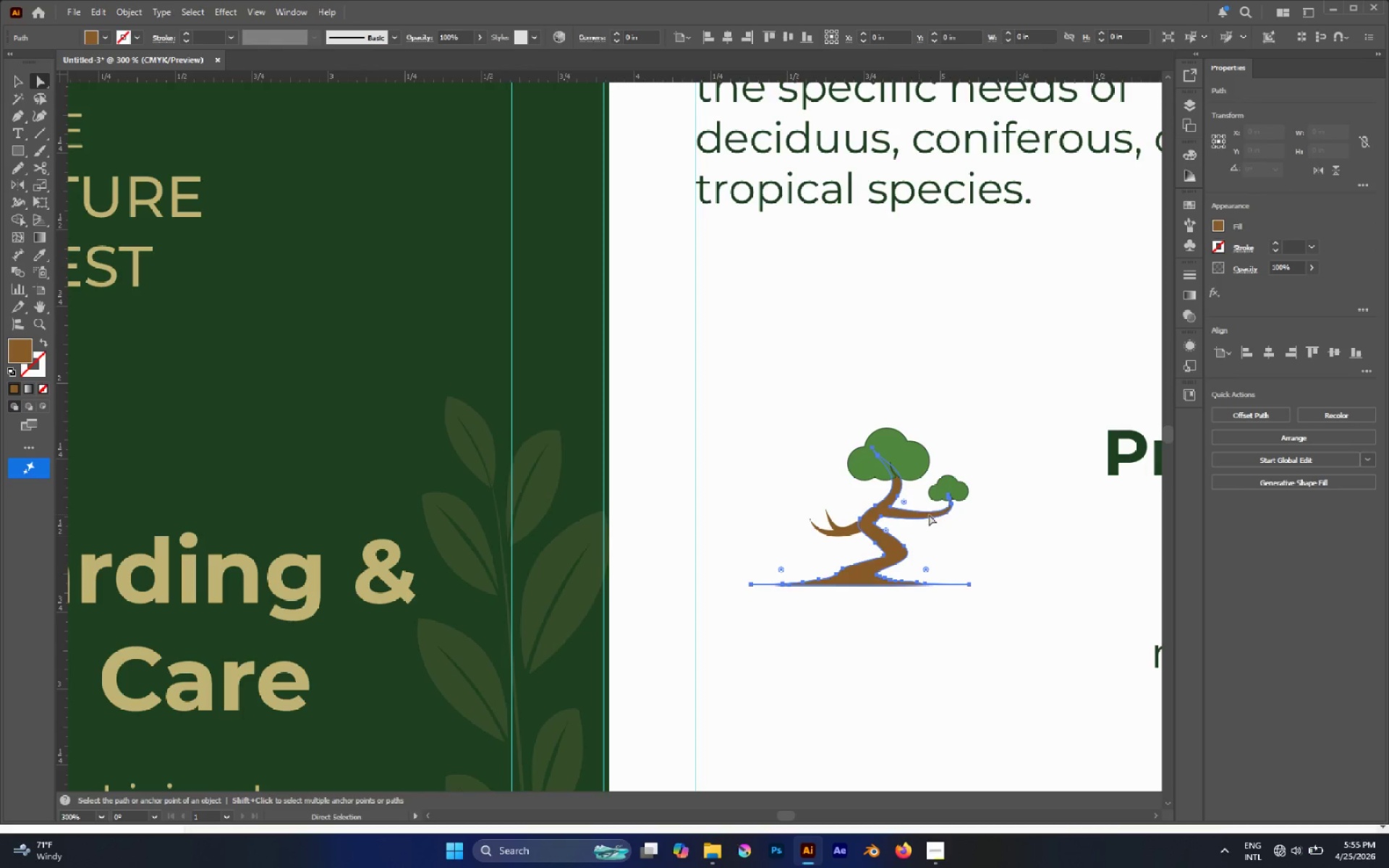 
hold_key(key=AltLeft, duration=0.58)
scroll: coordinate [935, 514], scroll_direction: up, amount: 2.0
 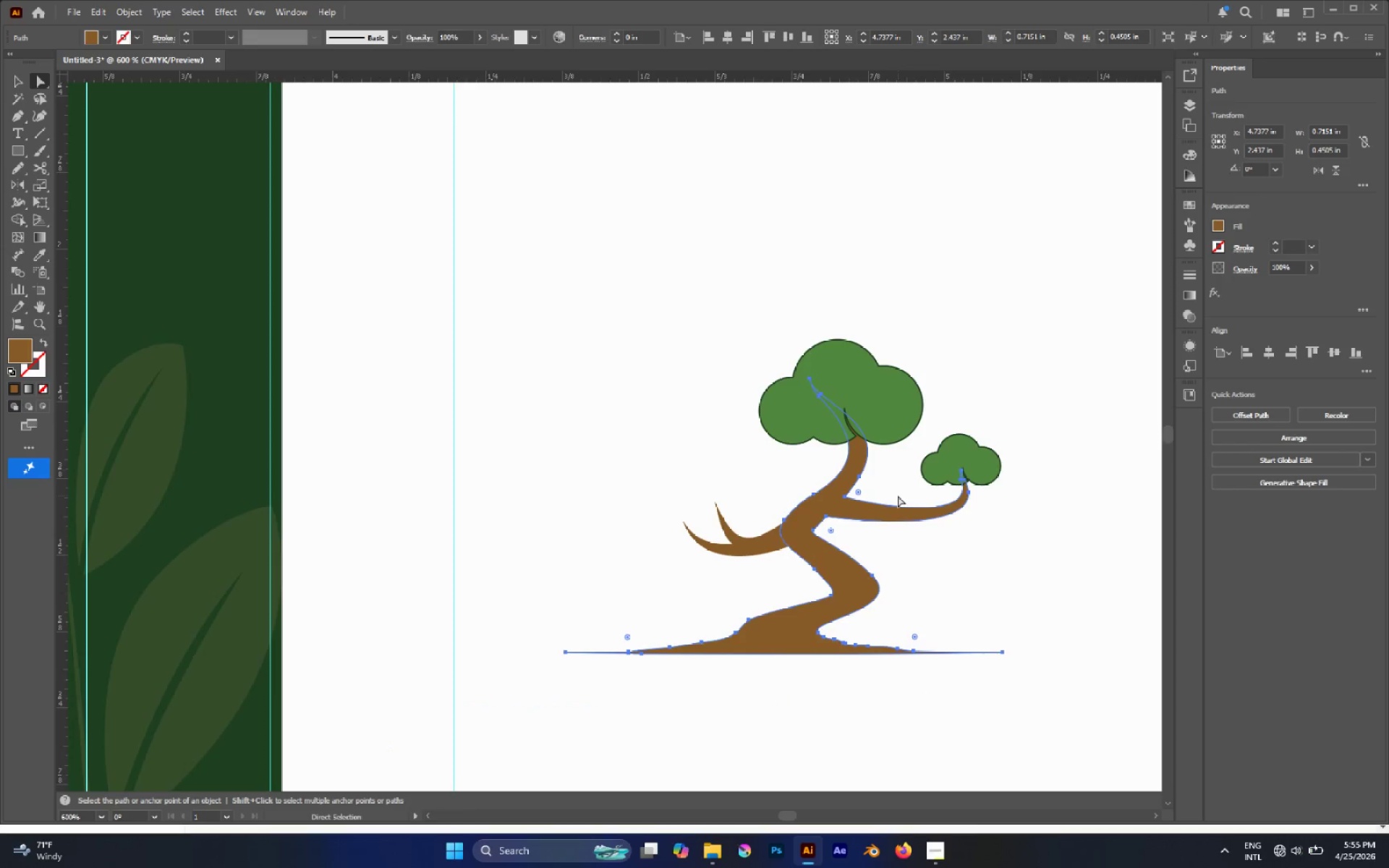 
left_click([898, 495])
 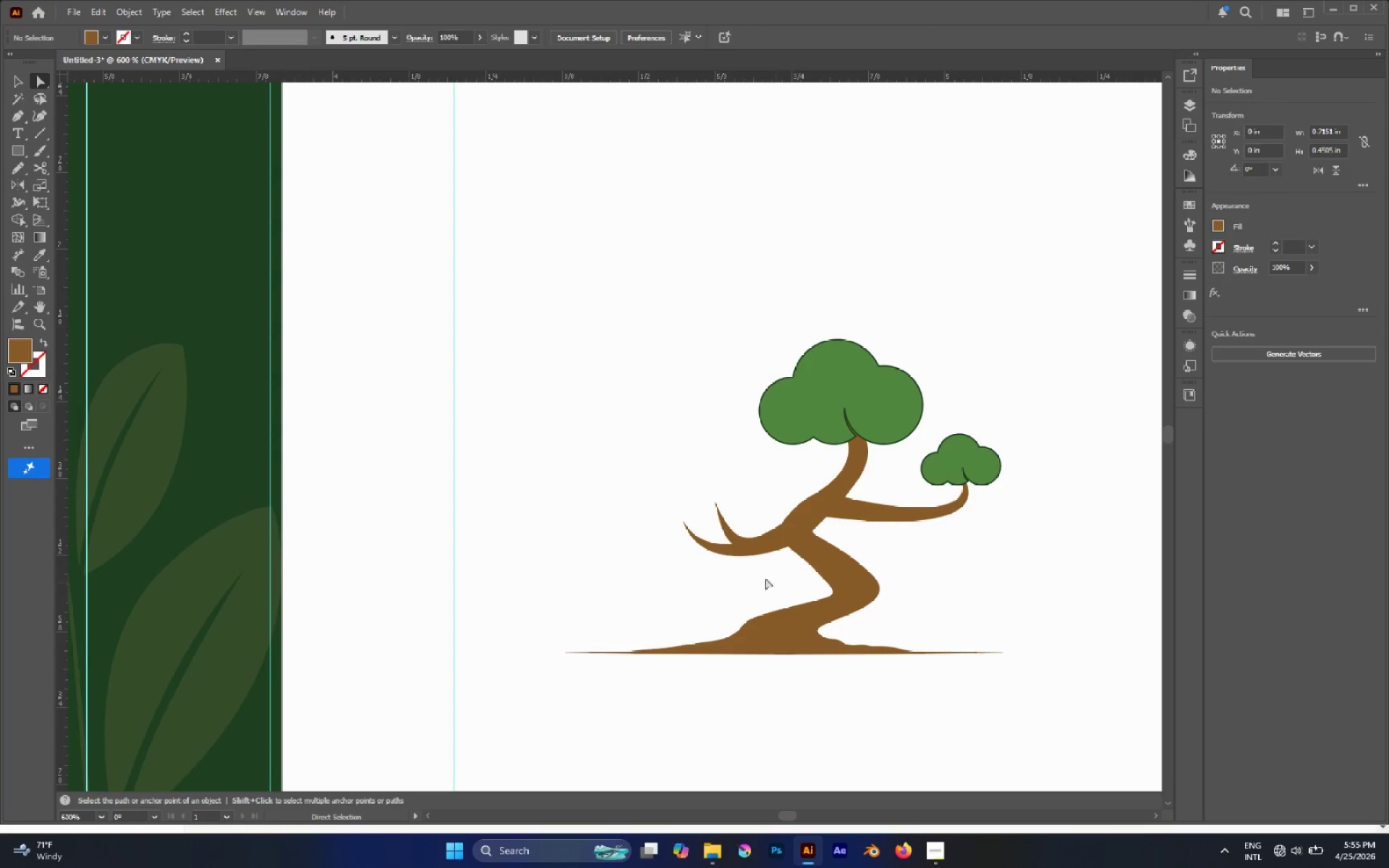 
hold_key(key=AltLeft, duration=0.54)
scroll: coordinate [762, 532], scroll_direction: up, amount: 1.0
 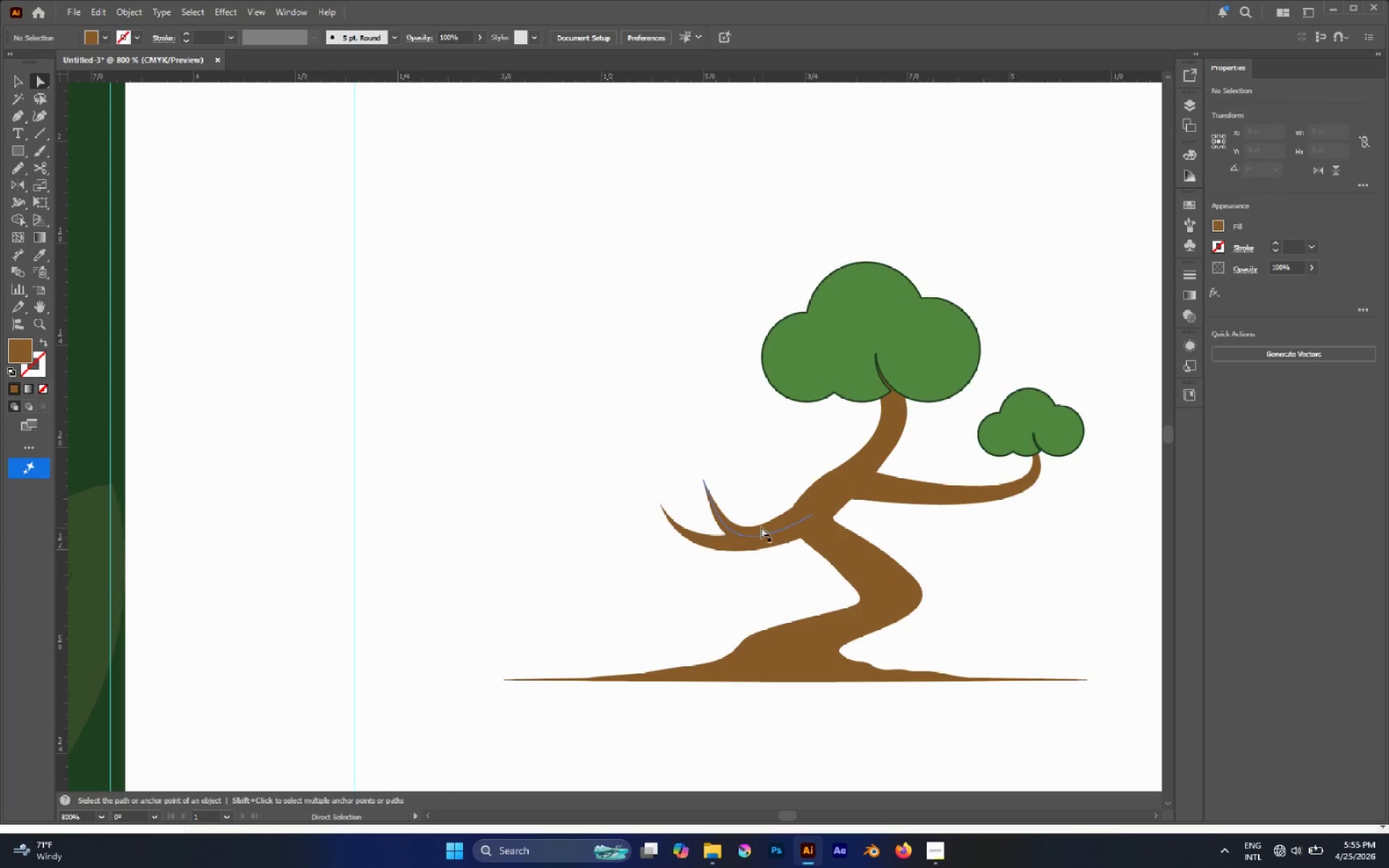 
hold_key(key=AltLeft, duration=0.33)
scroll: coordinate [760, 524], scroll_direction: down, amount: 1.0
 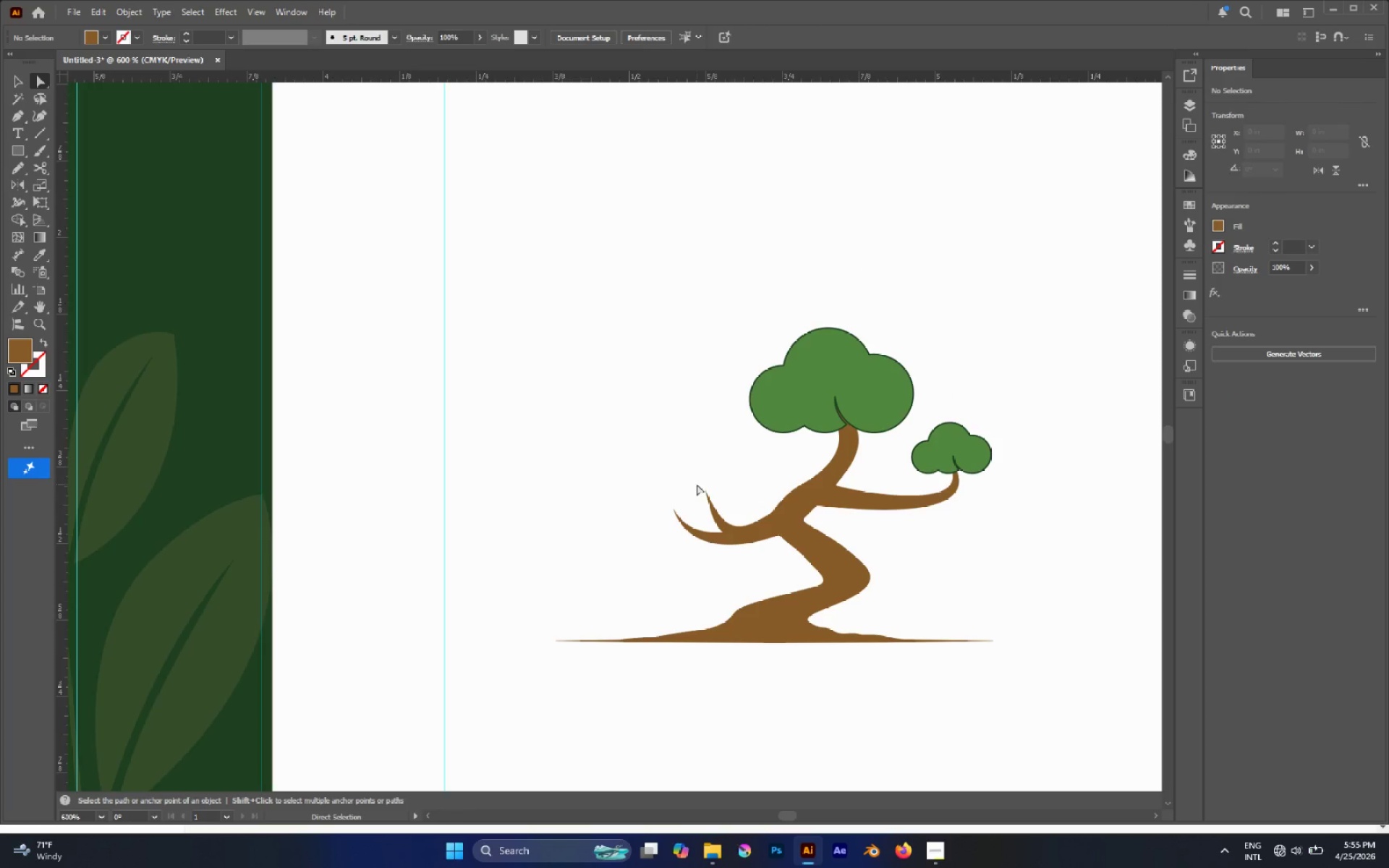 
wait(6.59)
 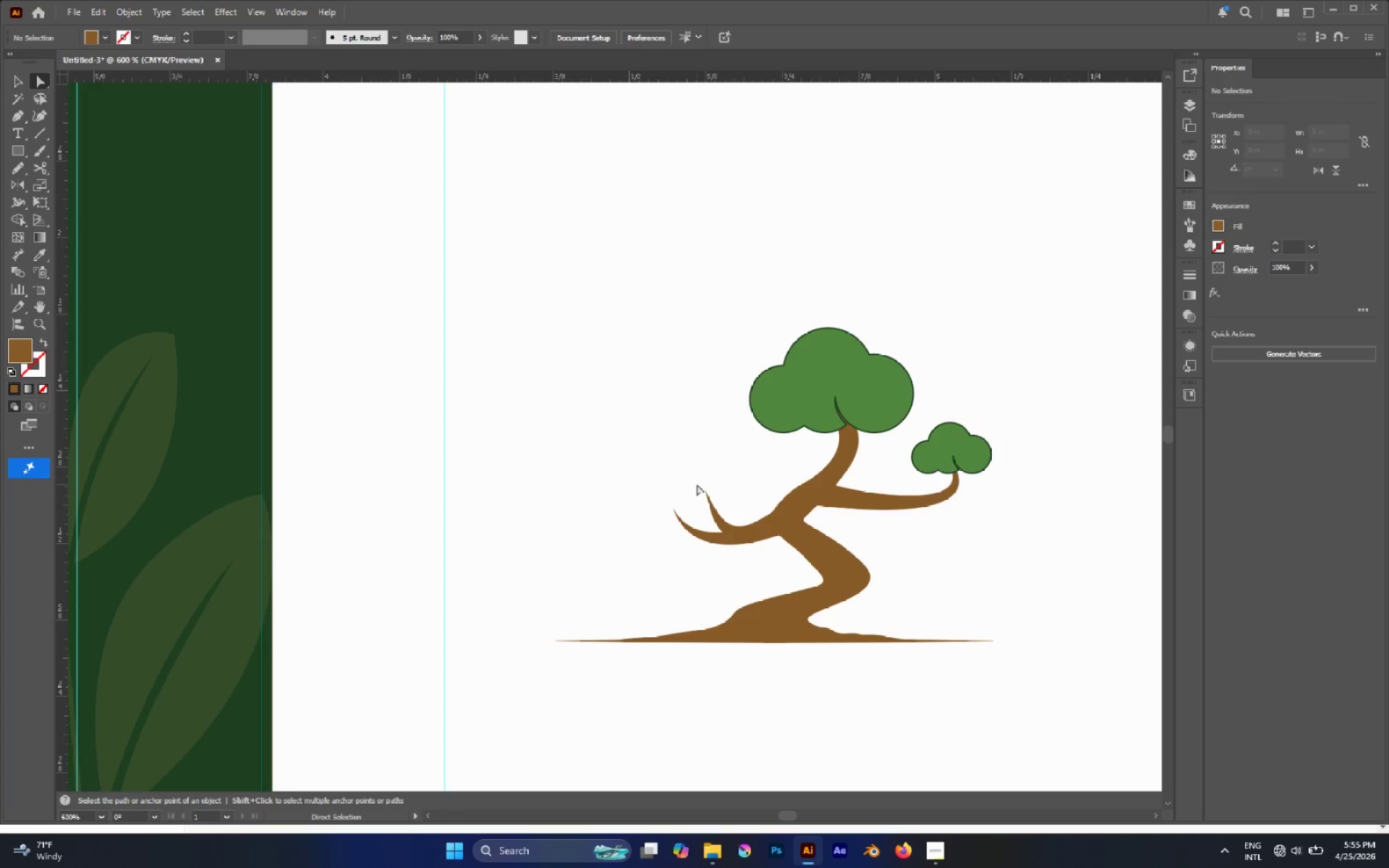 
left_click([832, 544])
 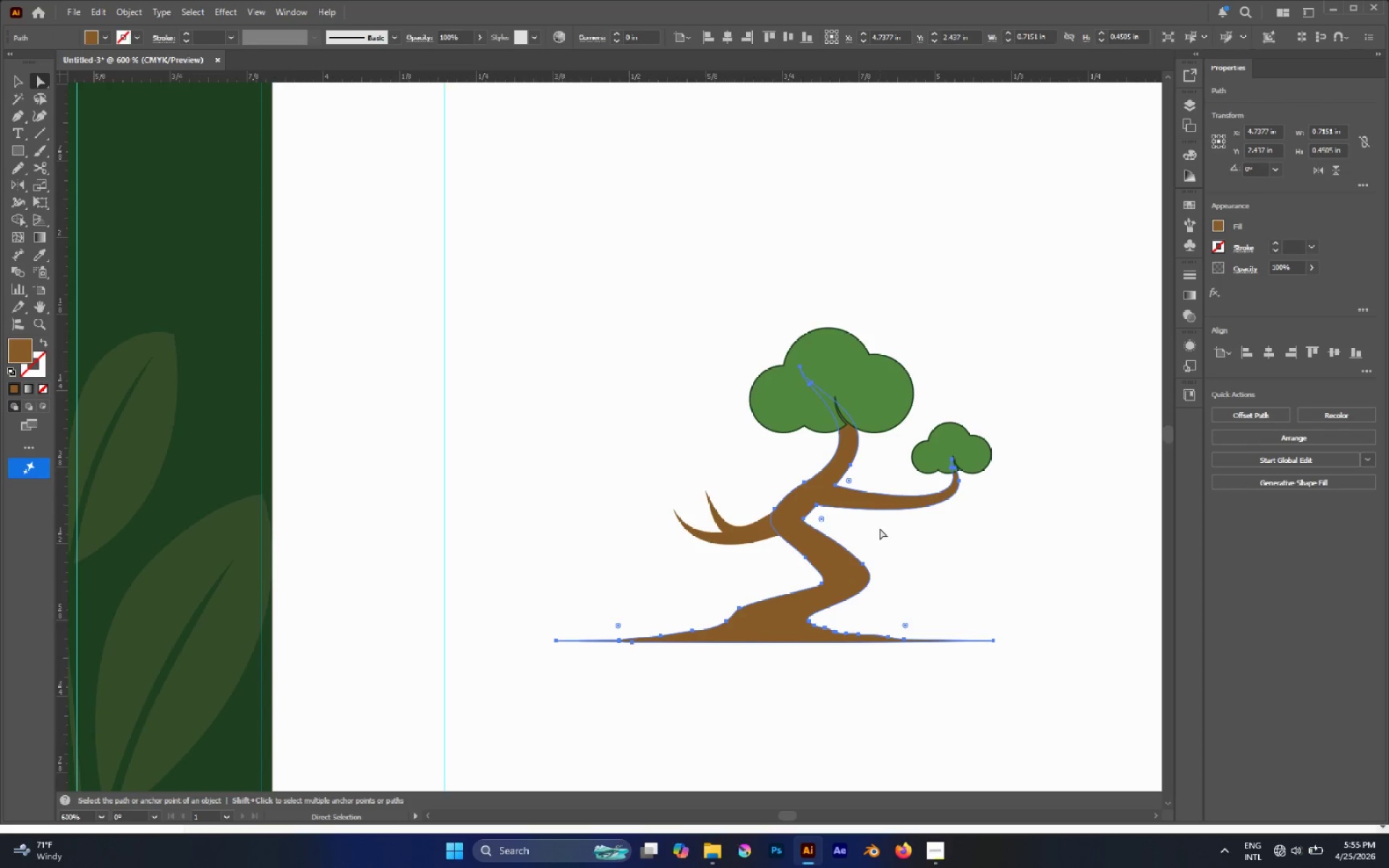 
left_click([880, 528])
 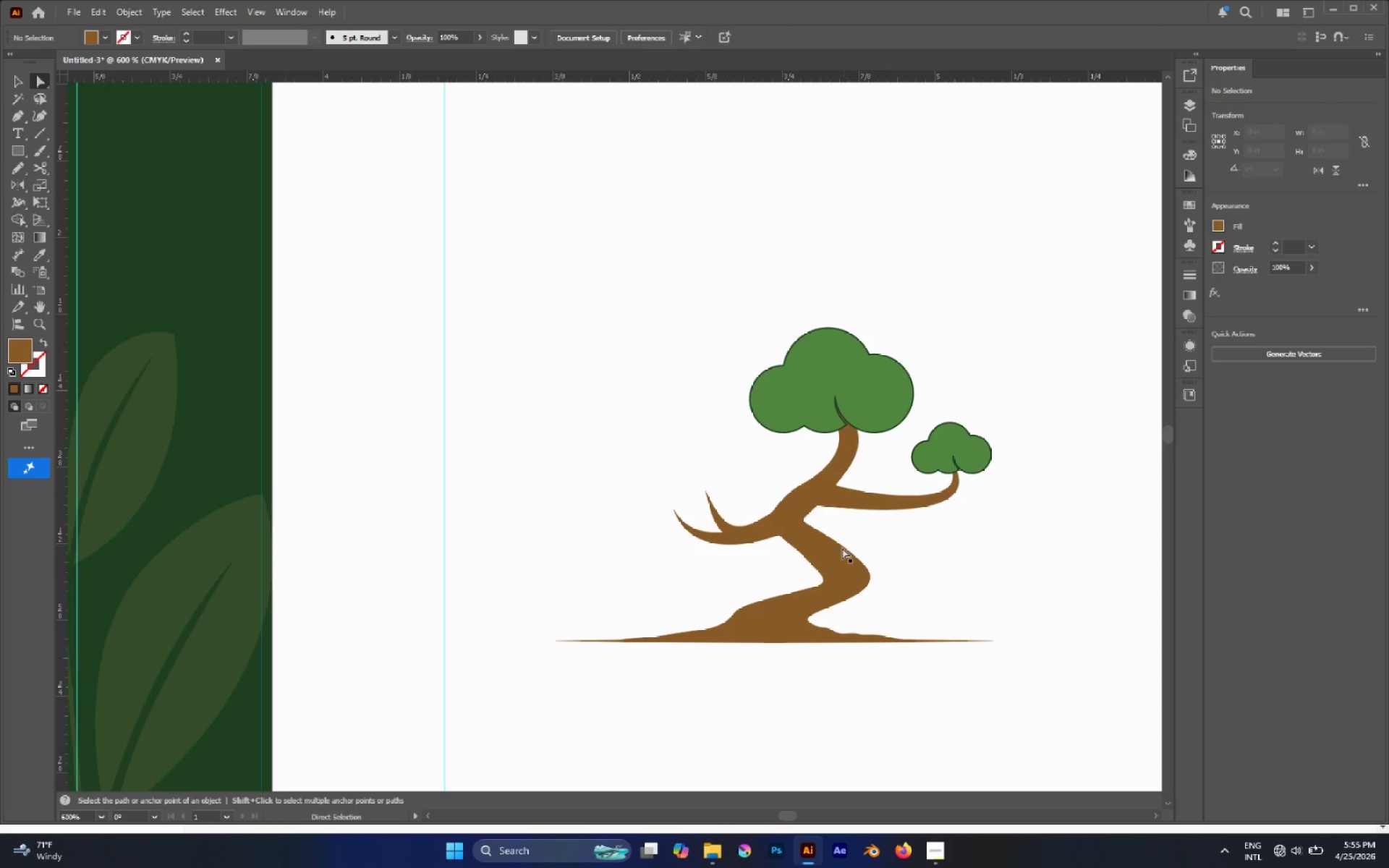 
left_click([841, 549])
 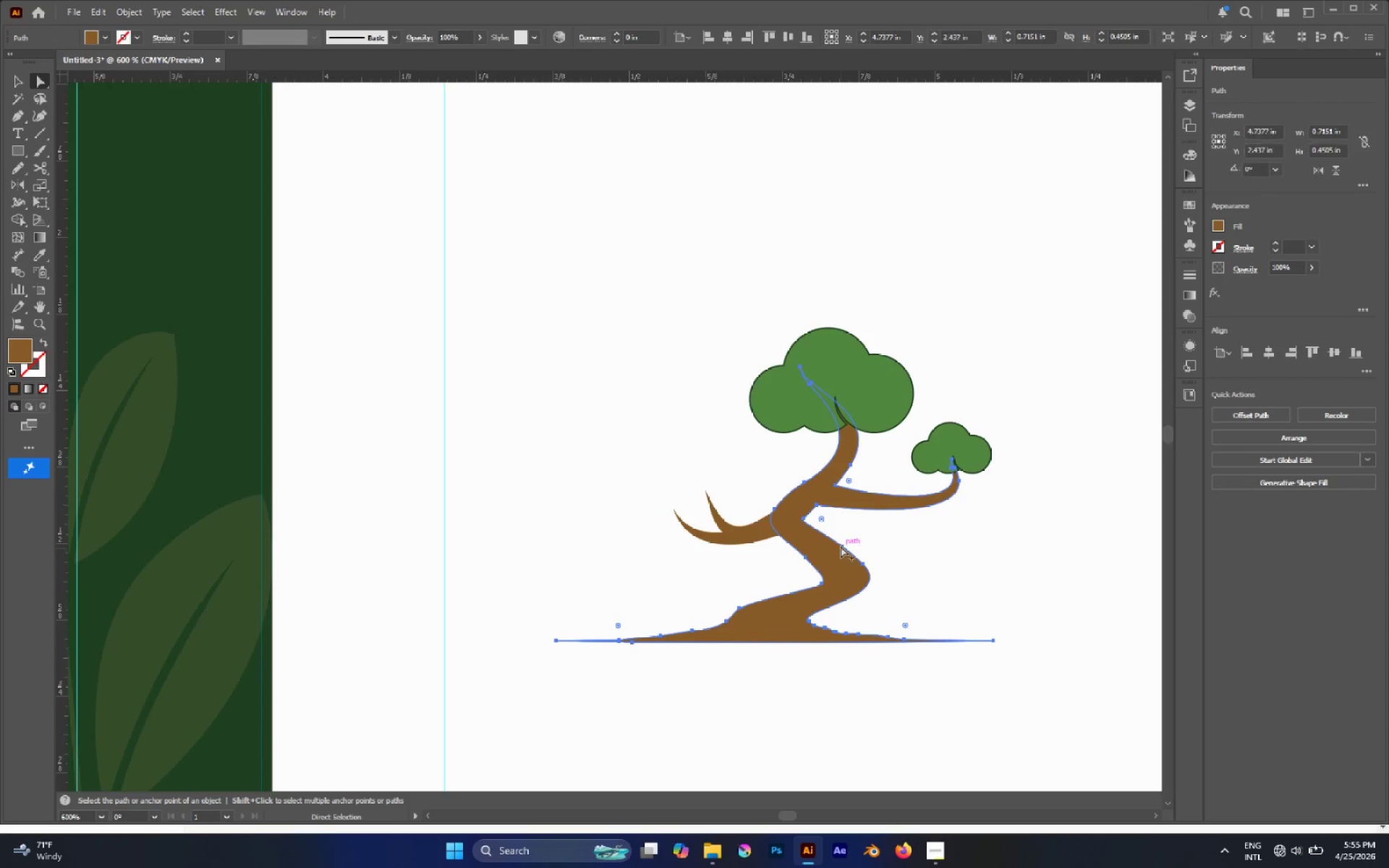 
hold_key(key=AltLeft, duration=1.27)
scroll: coordinate [838, 543], scroll_direction: none, amount: 0.0
 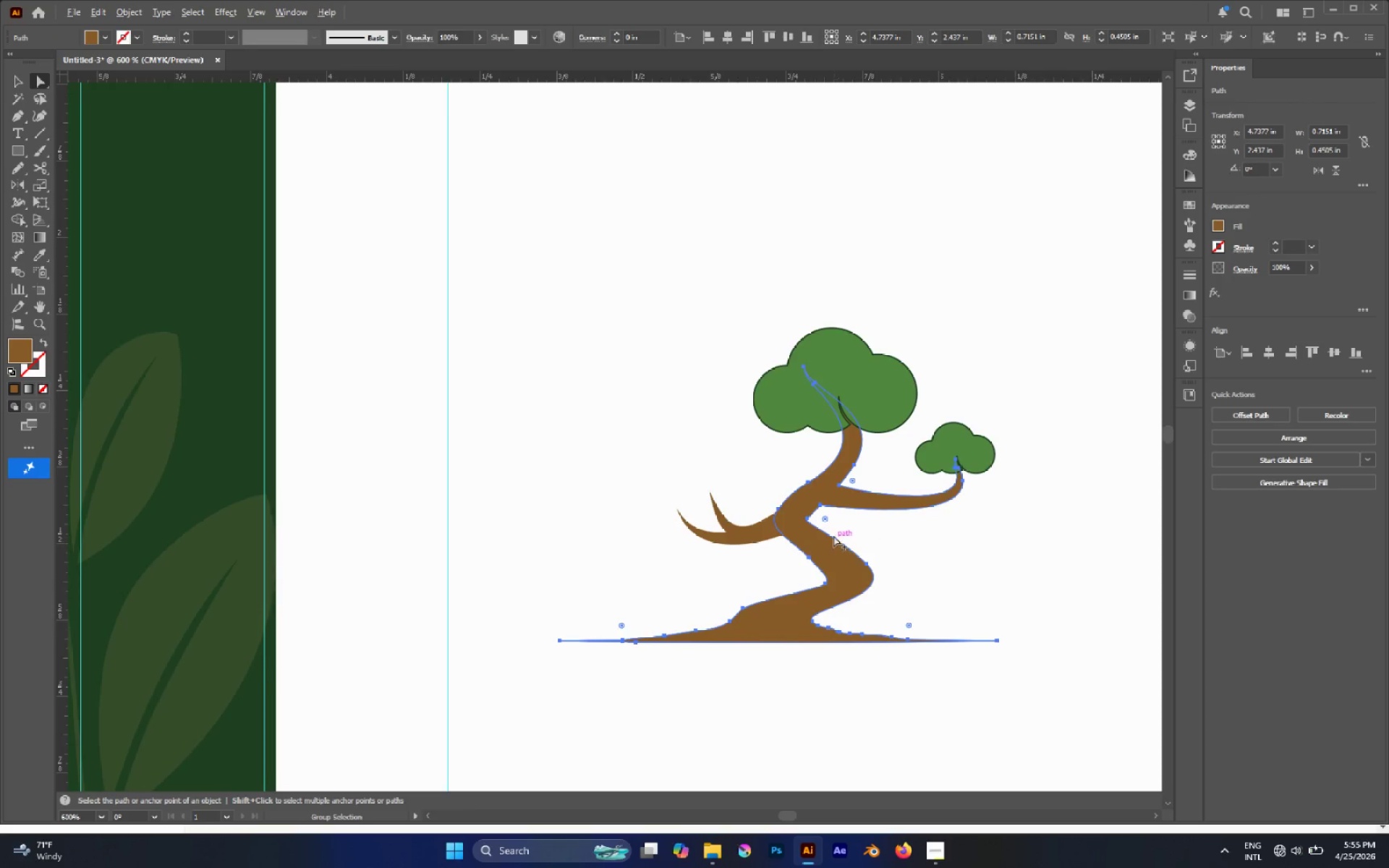 
scroll: coordinate [833, 535], scroll_direction: up, amount: 1.0
 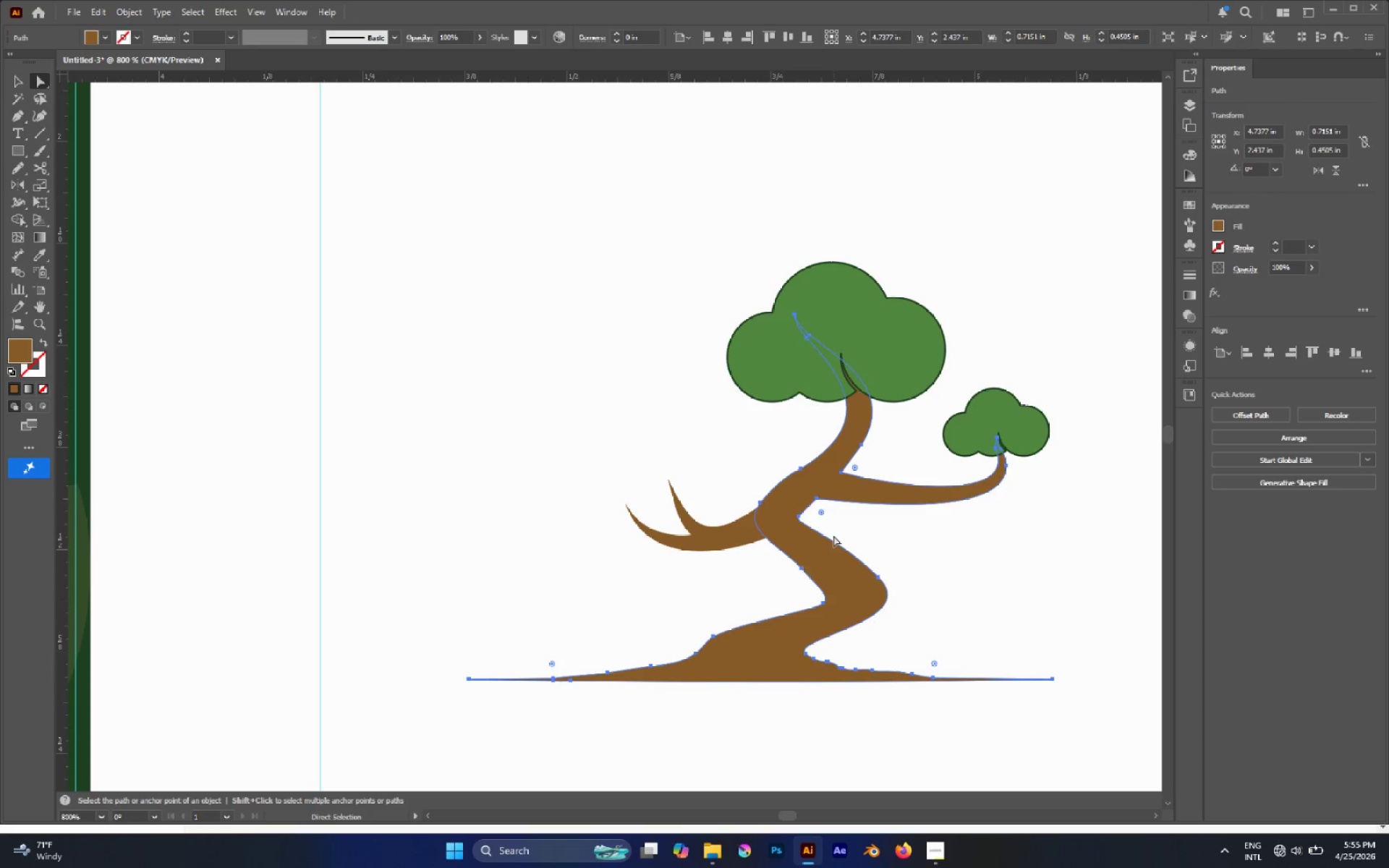 
key(Control+C)
 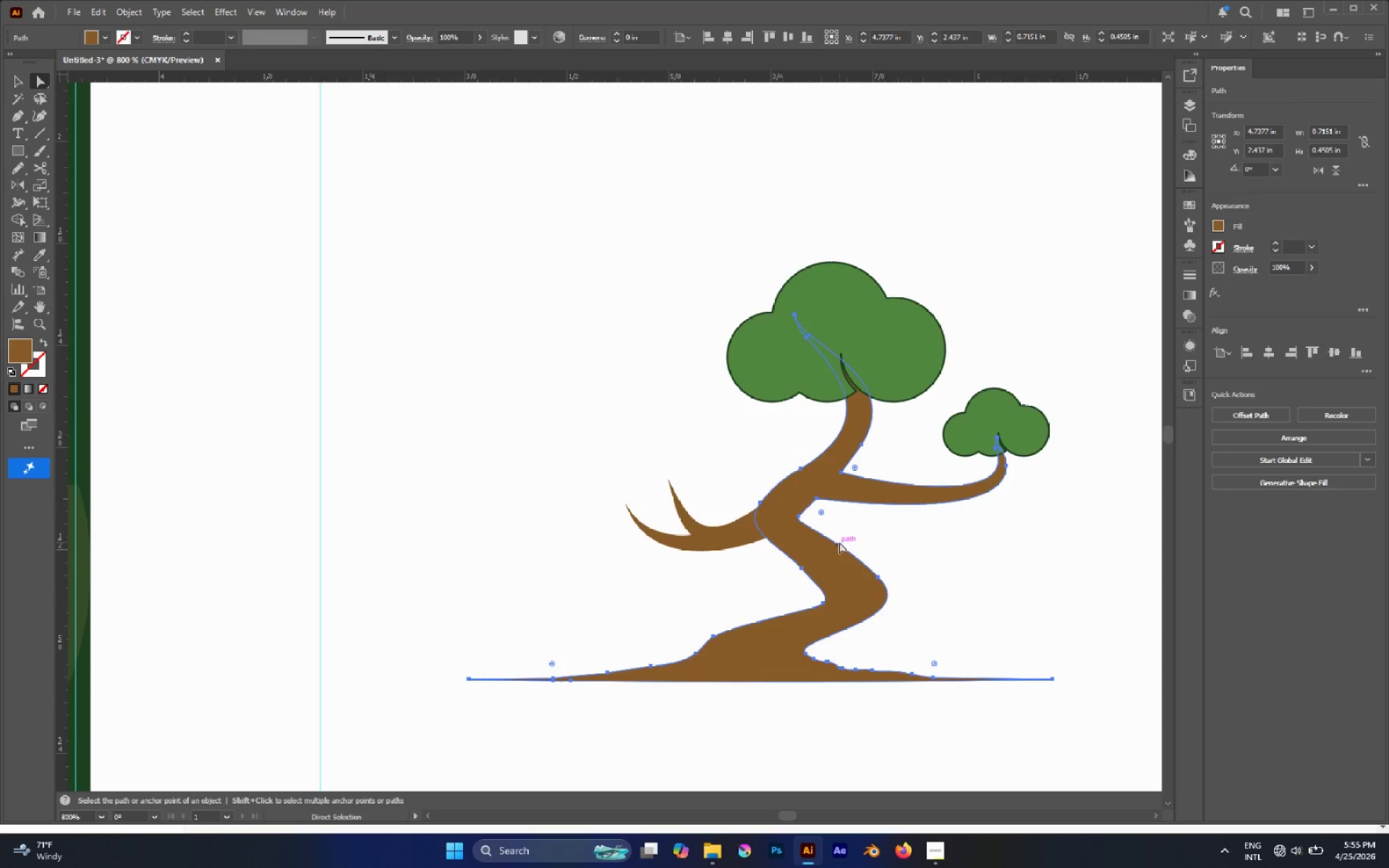 
key(Control+C)
 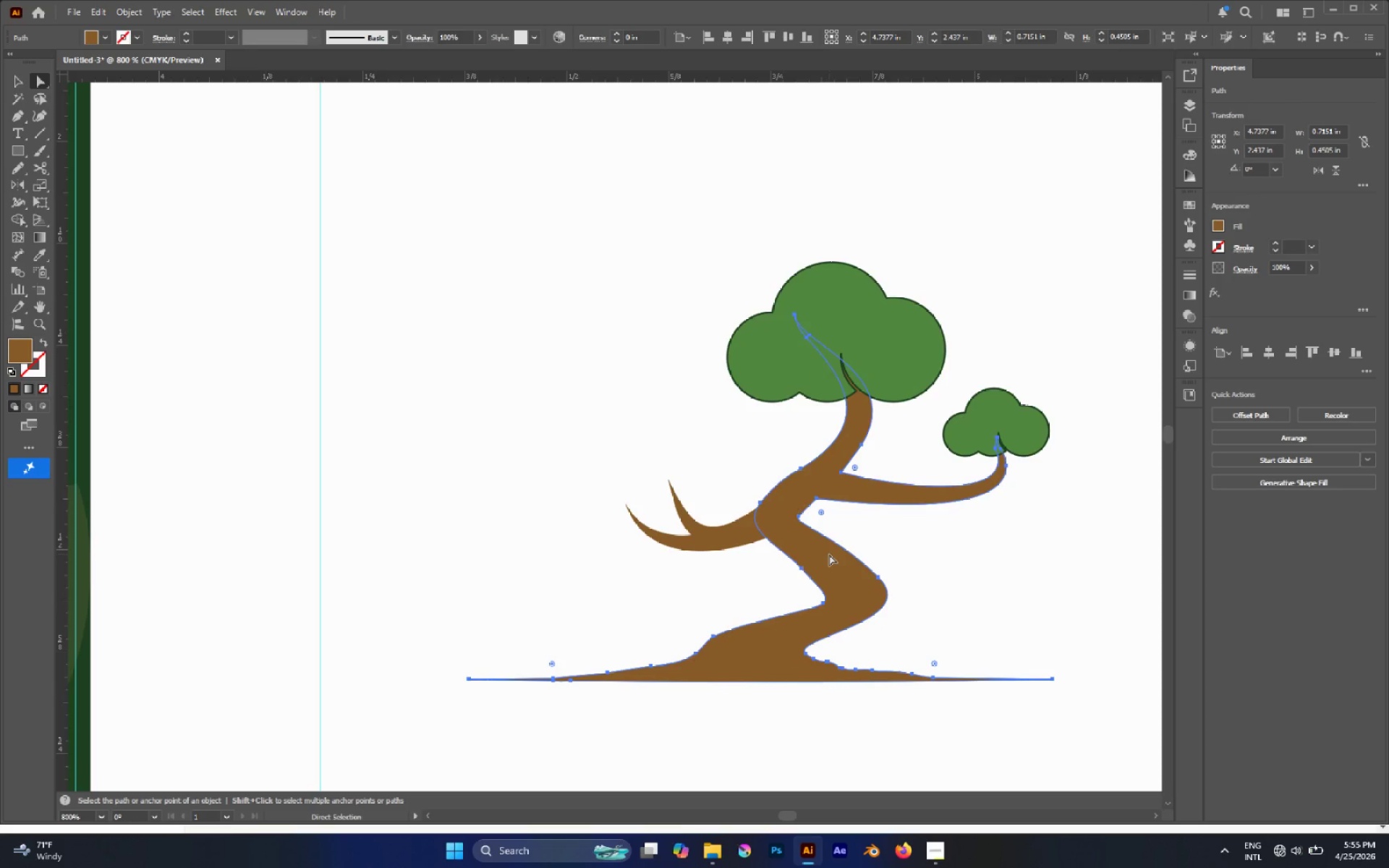 
key(Control+Shift+V)
 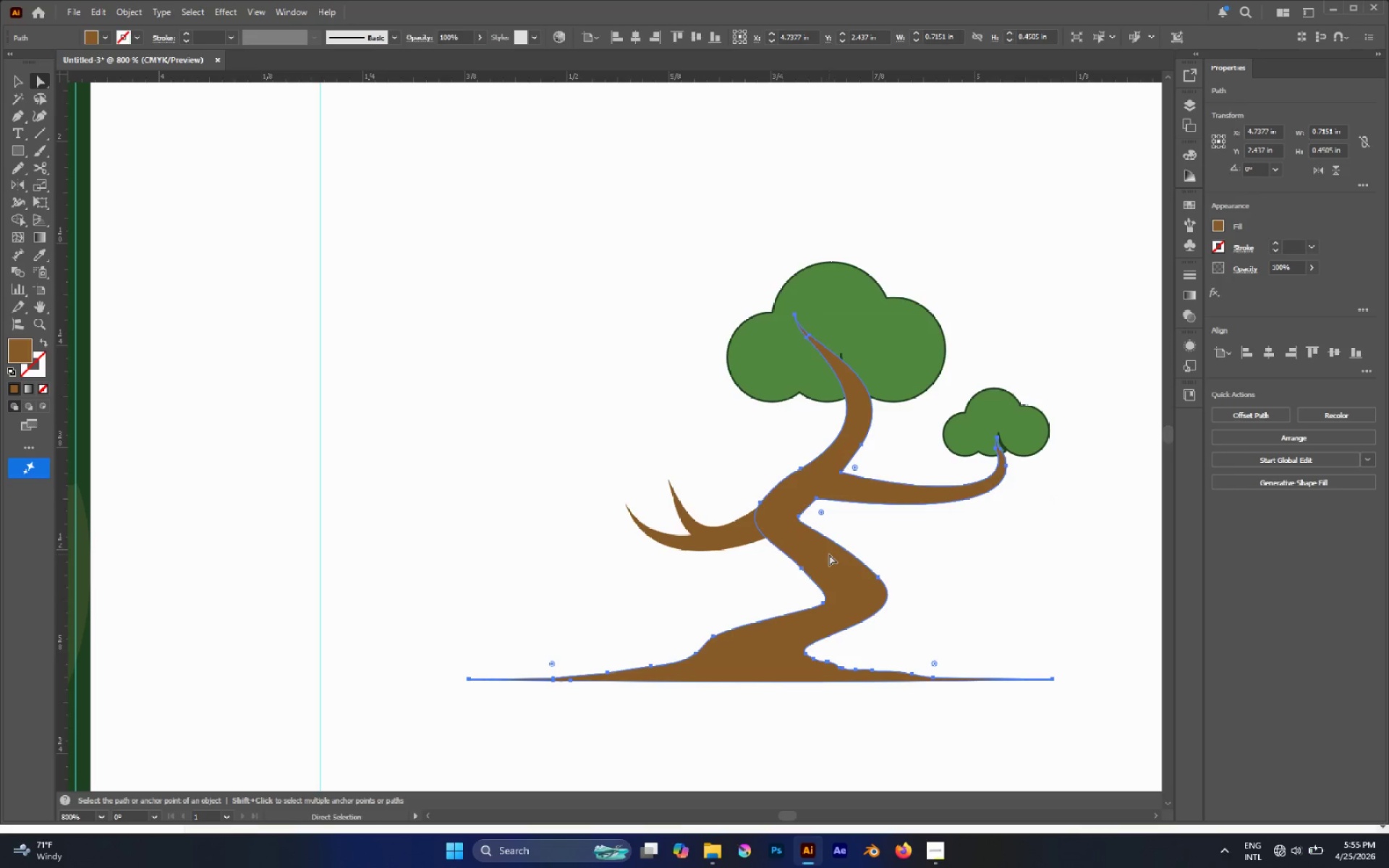 
key(Shift+ArrowLeft)
 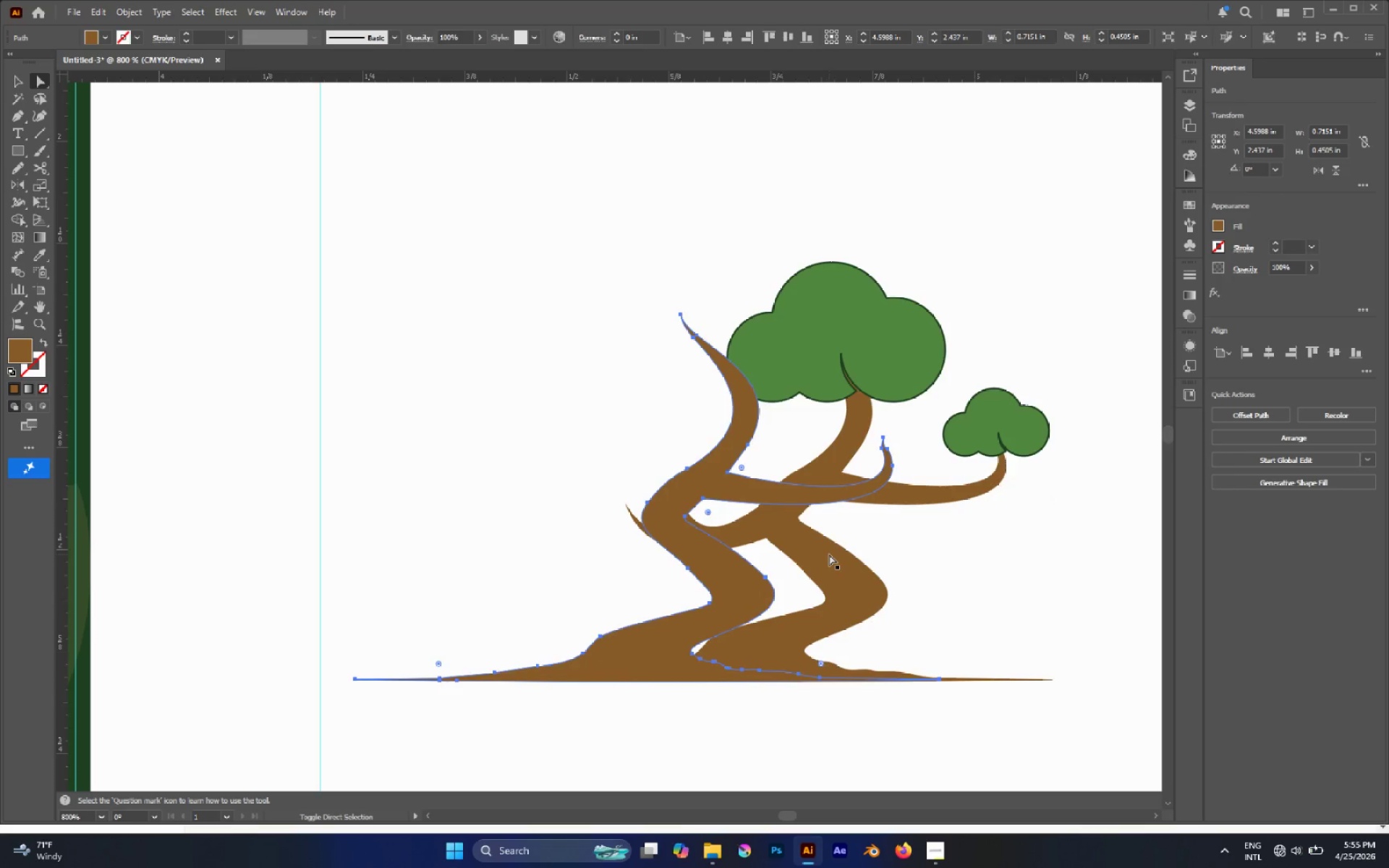 
key(Shift+ArrowRight)
 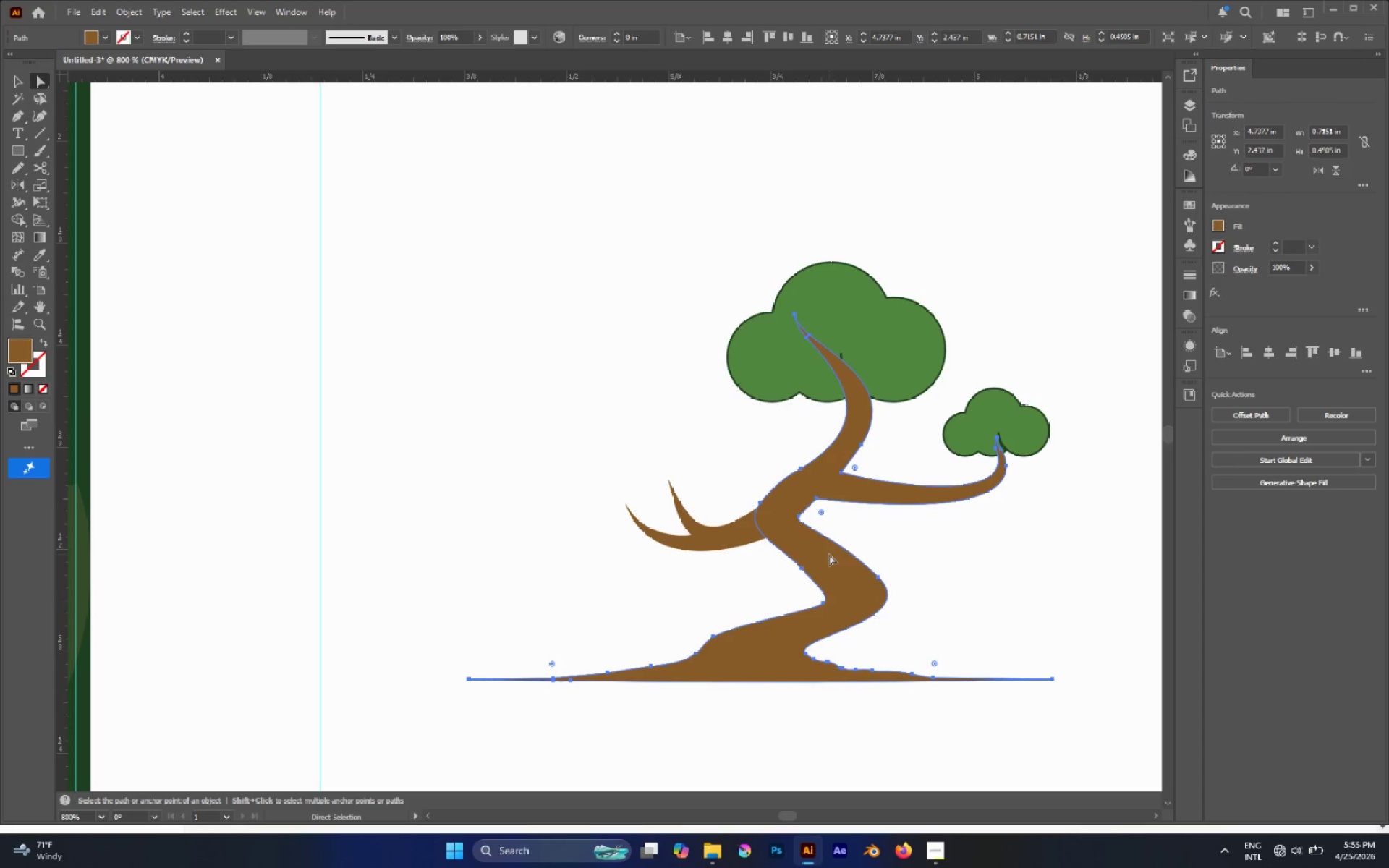 
key(ArrowLeft)
 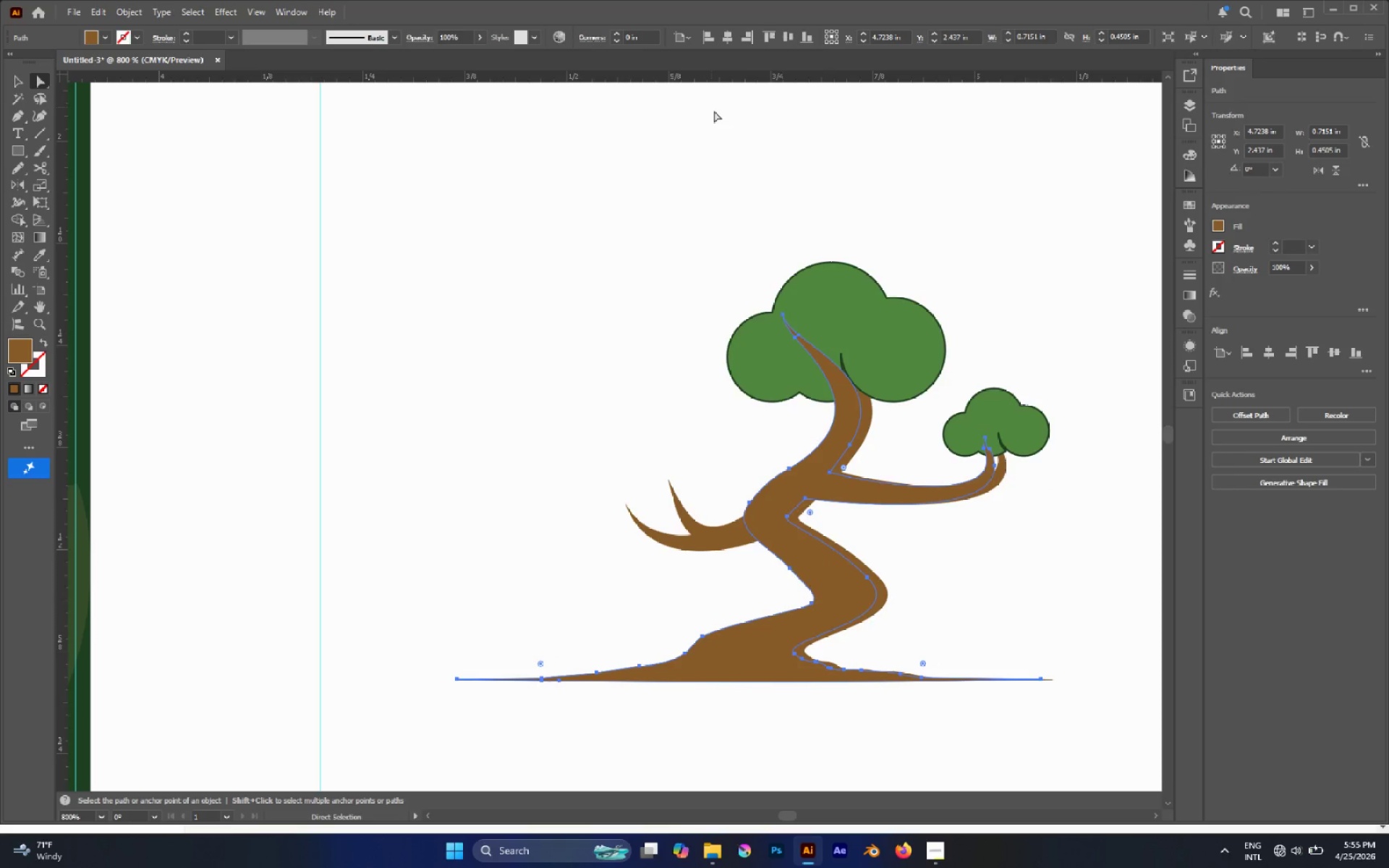 
left_click([884, 450])
 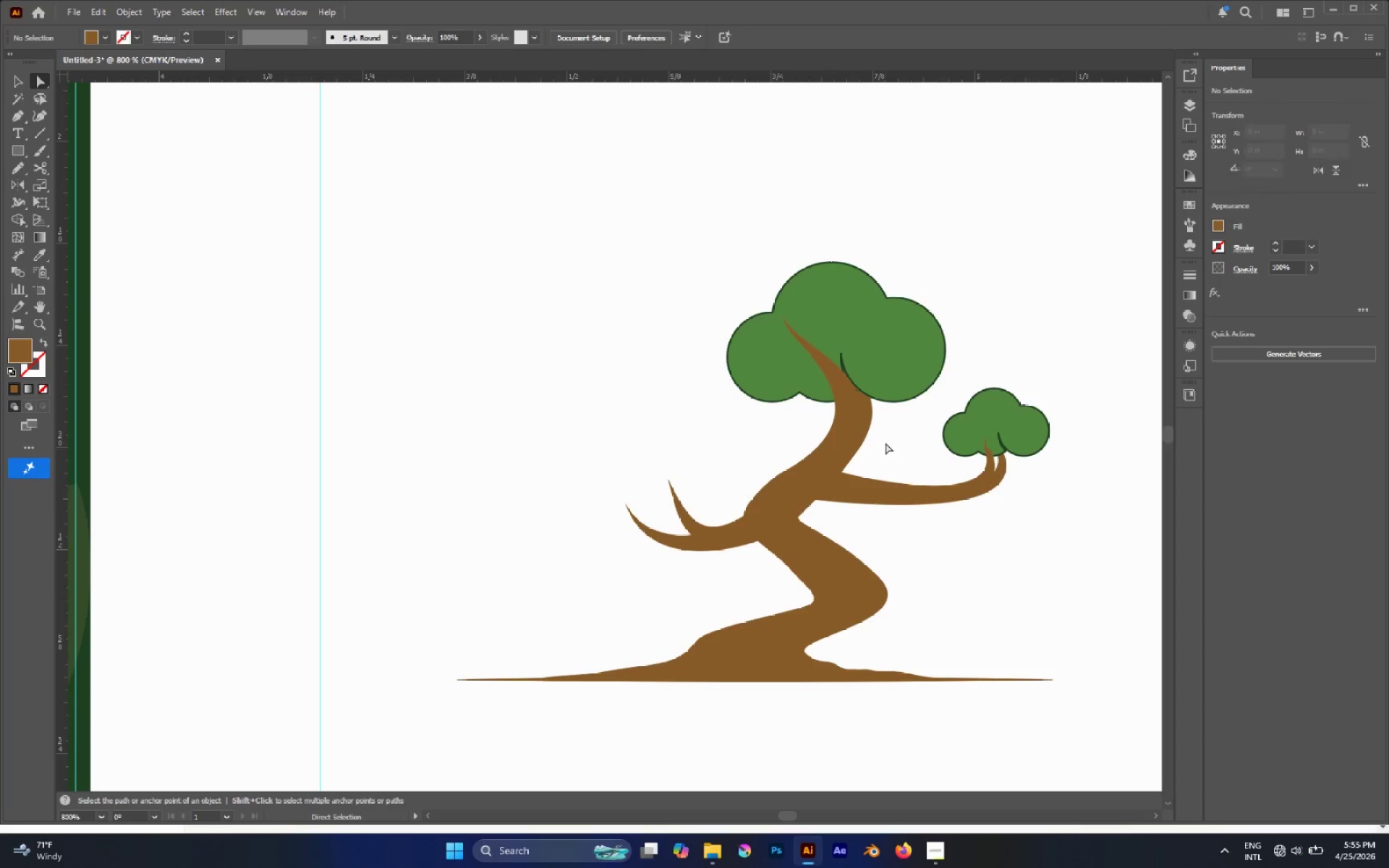 
hold_key(key=AltLeft, duration=0.75)
left_click_drag(start_coordinate=[885, 443], to_coordinate=[812, 454])
 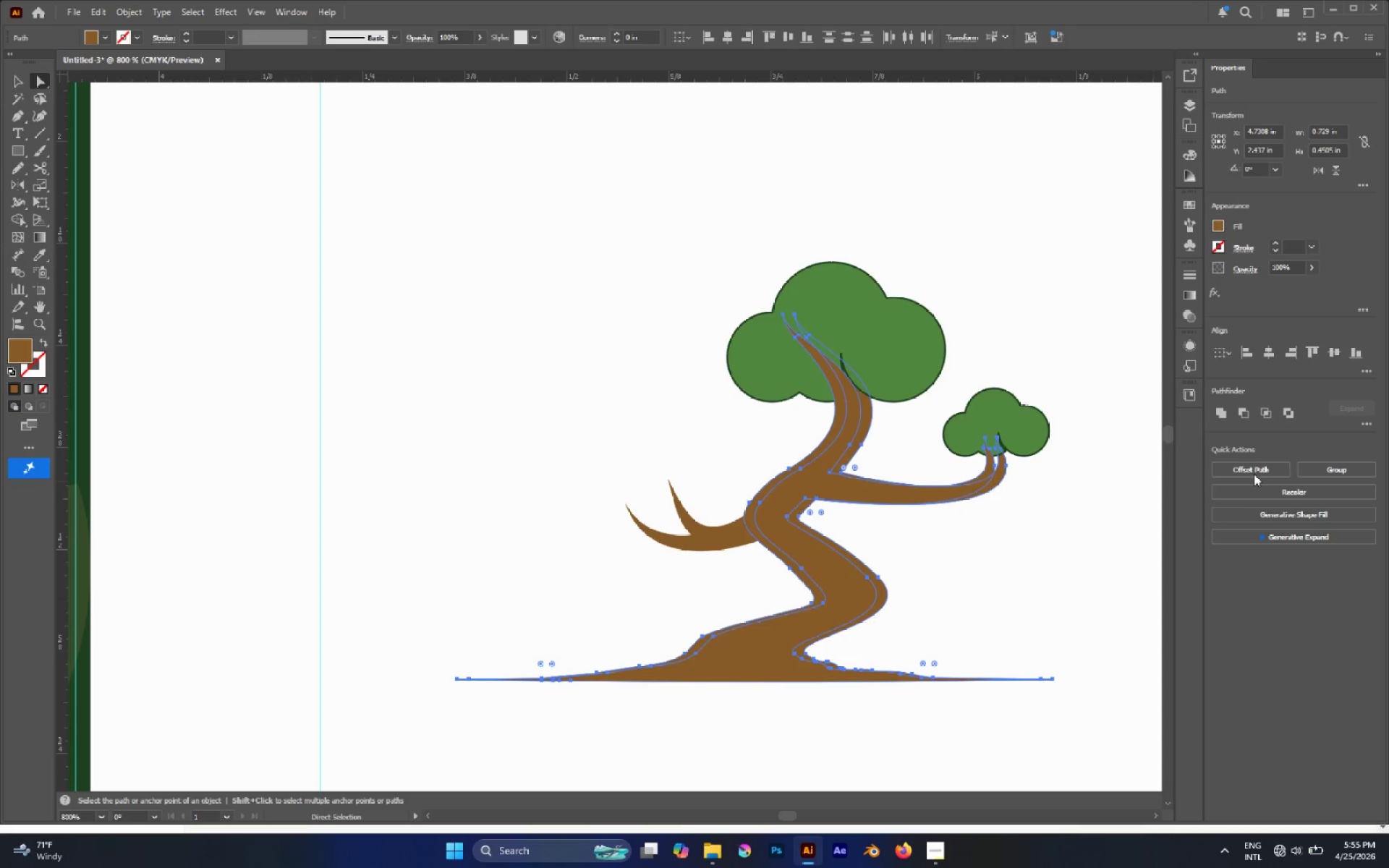 
left_click([1242, 418])
 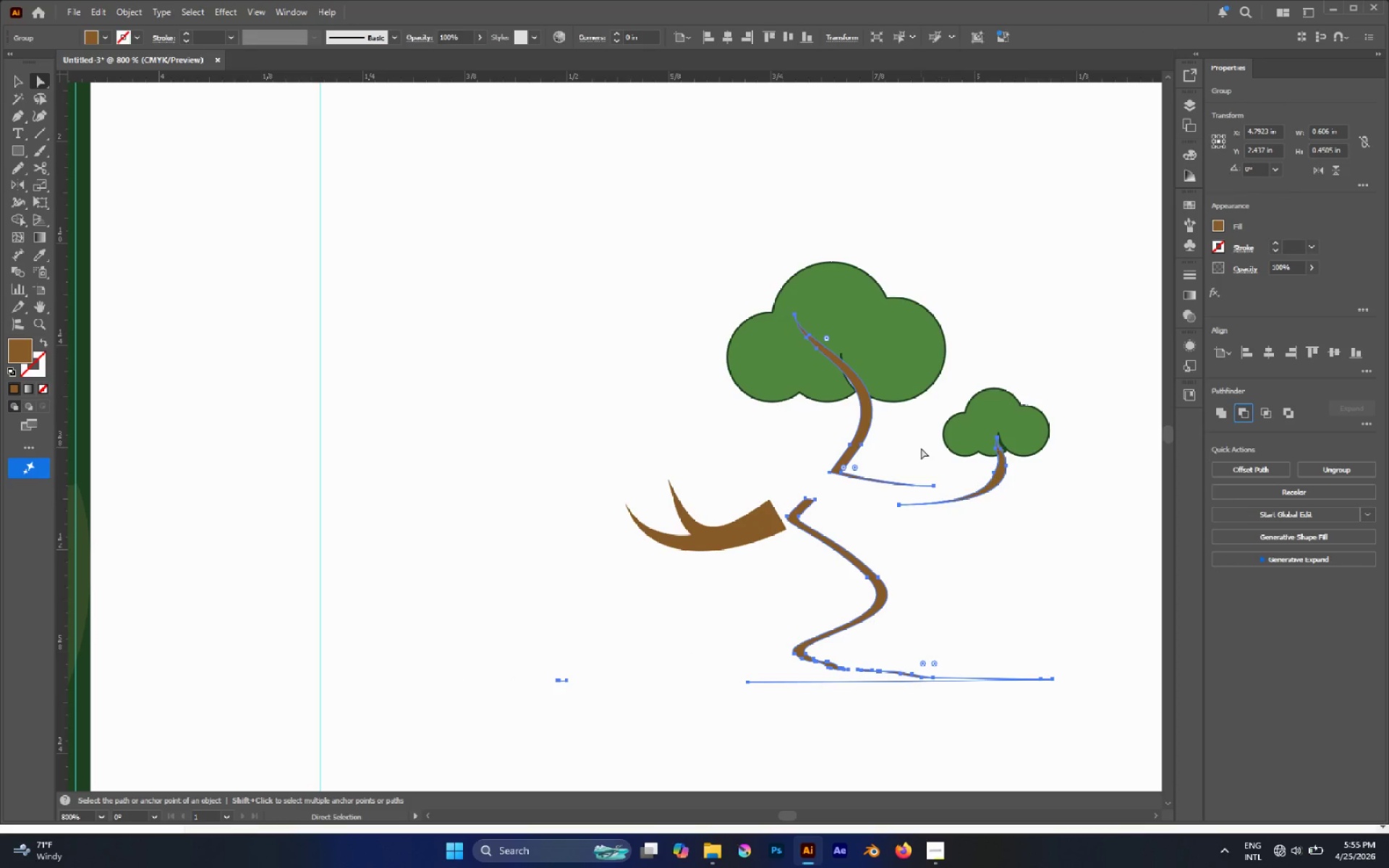 
left_click([921, 448])
 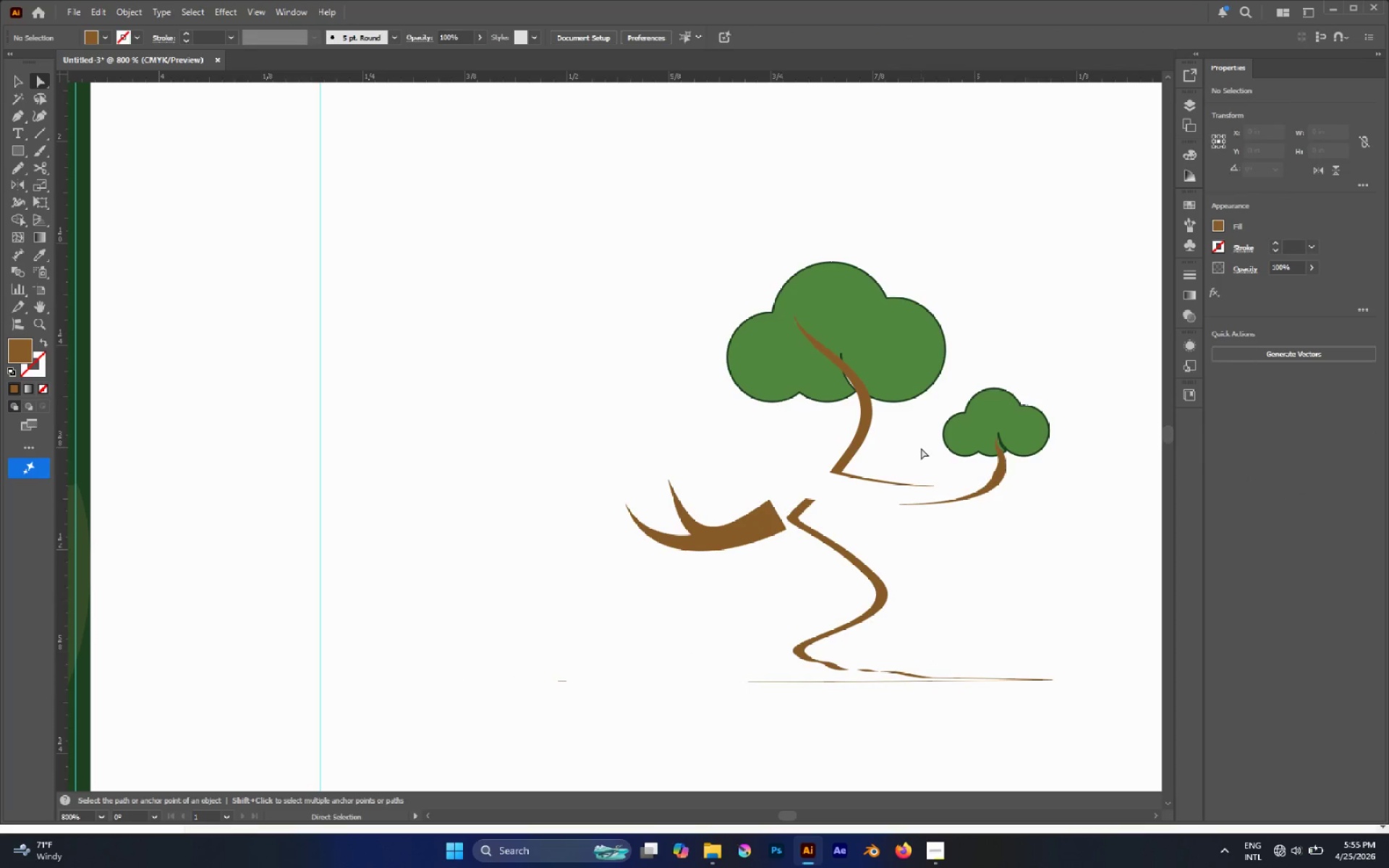 
key(Control+Shift+V)
 